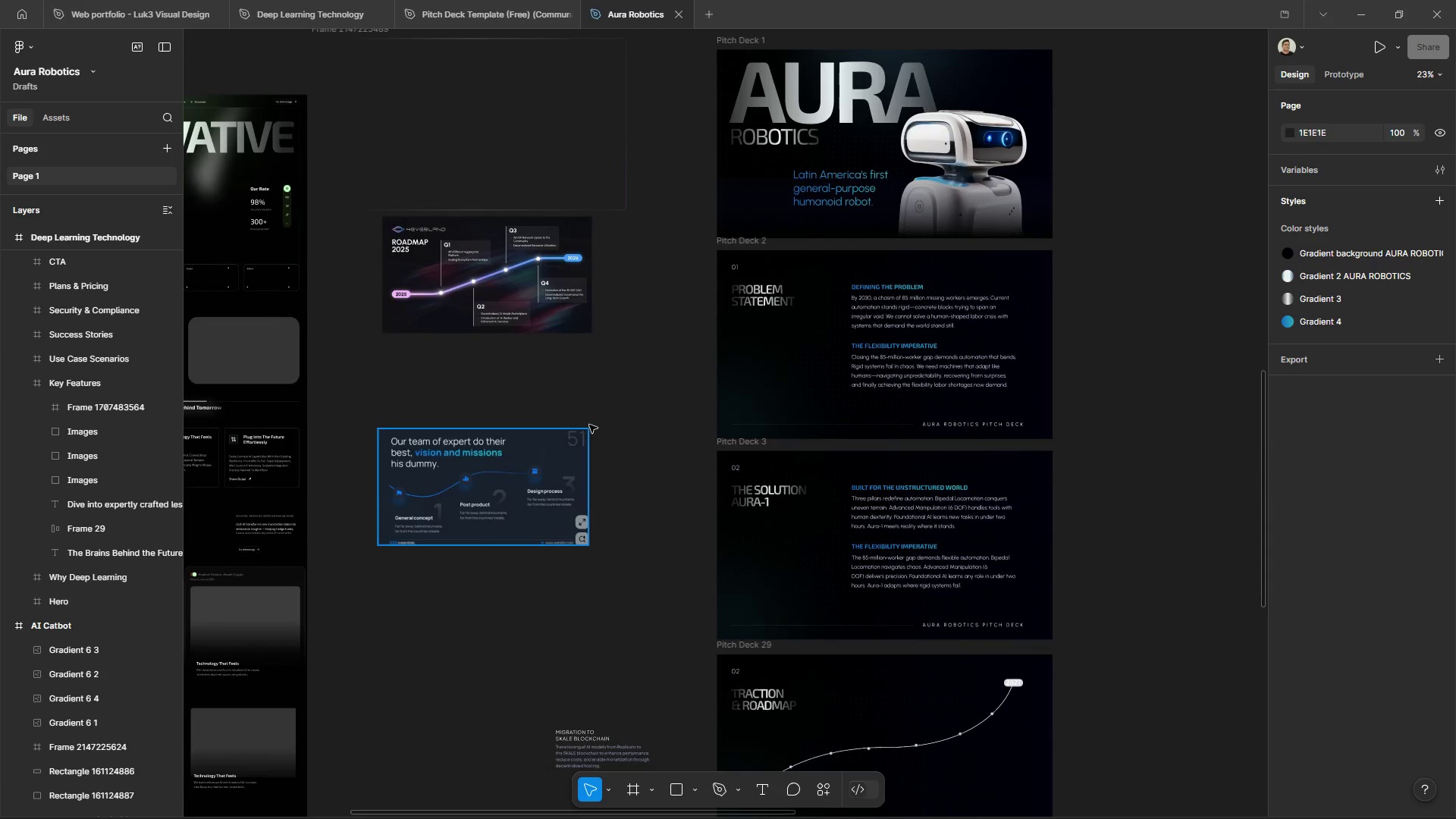 
hold_key(key=AltLeft, duration=0.7)
 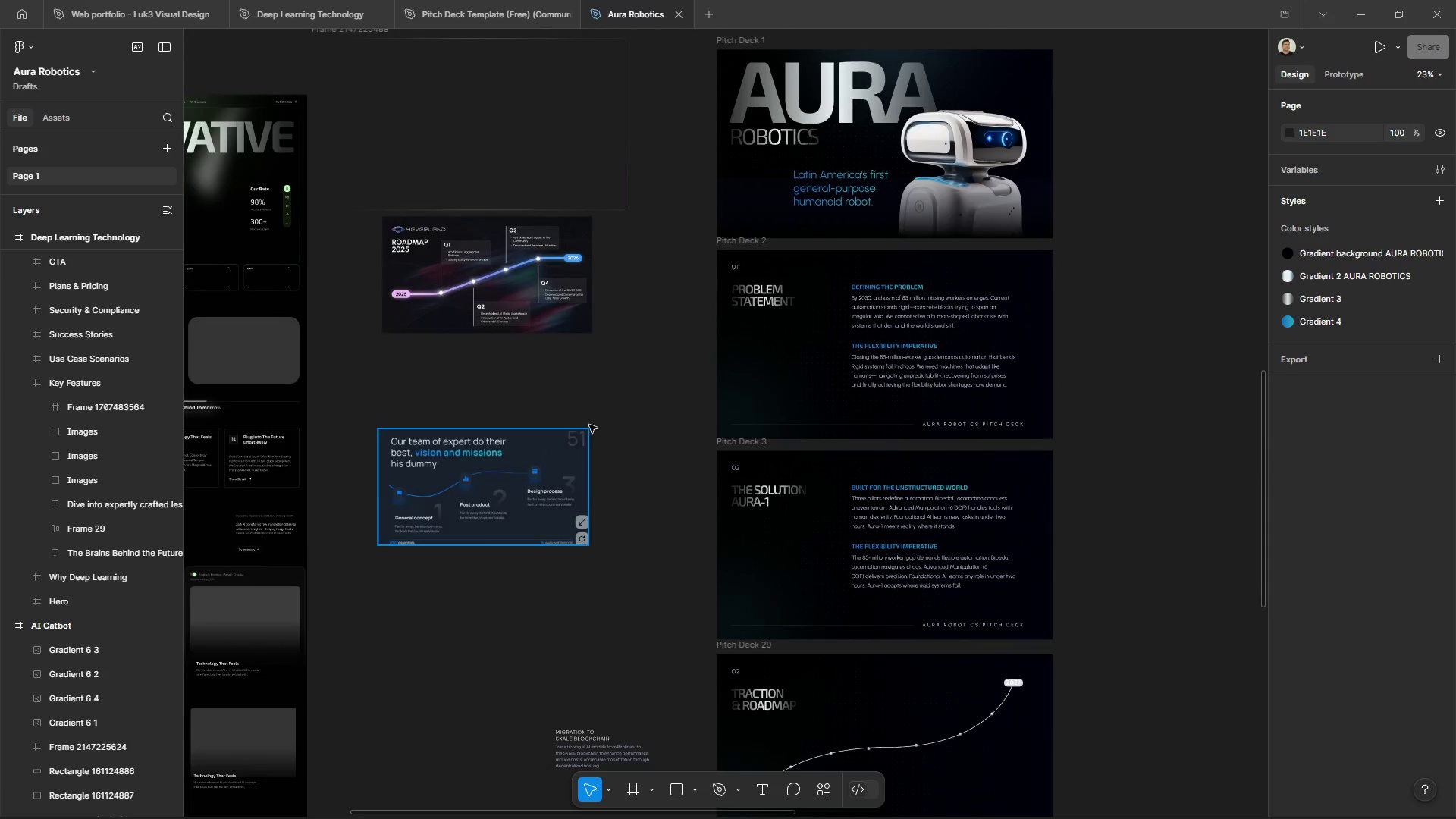 
hold_key(key=ControlLeft, duration=1.2)
 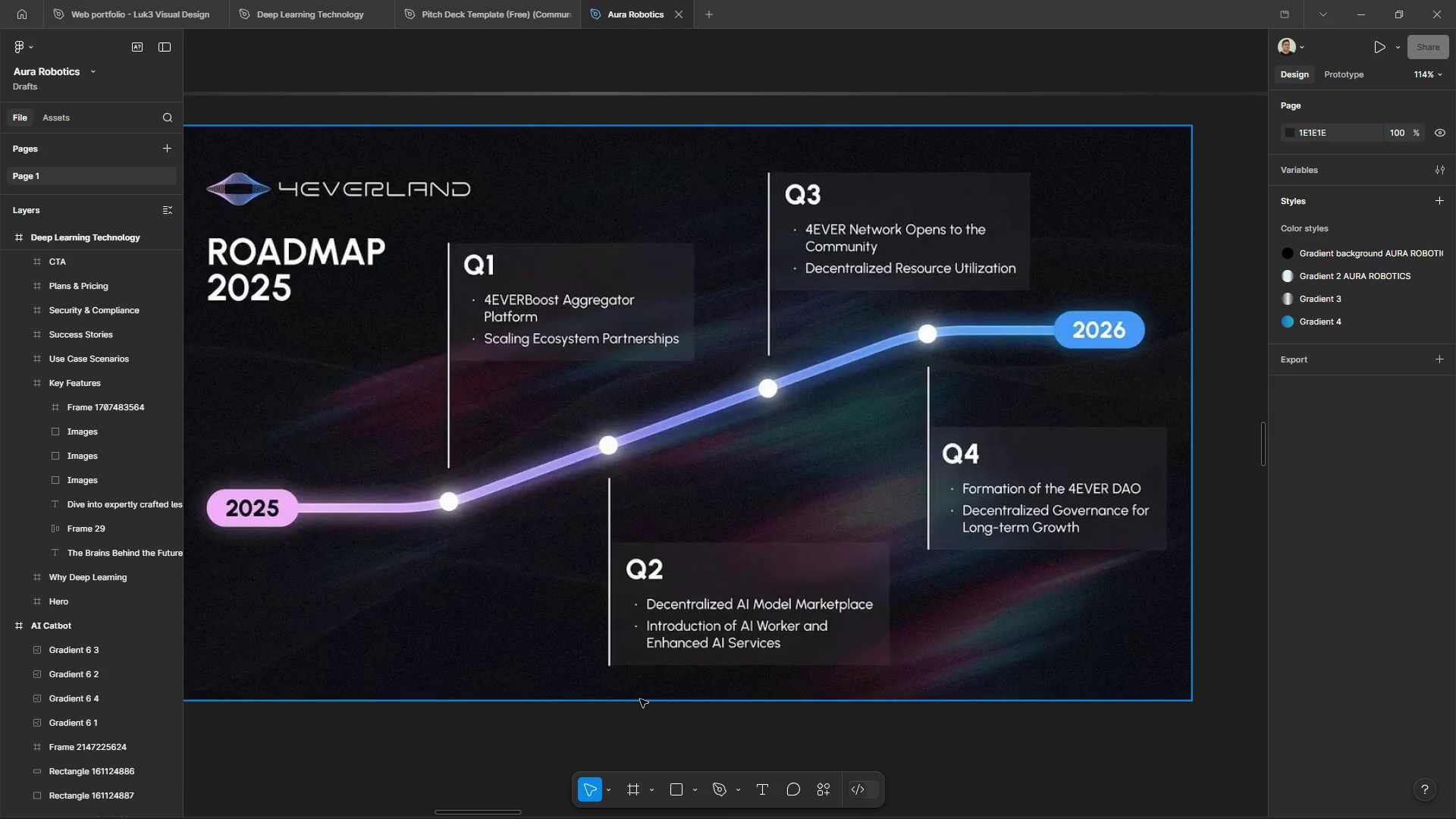 
hold_key(key=AltLeft, duration=1.12)
 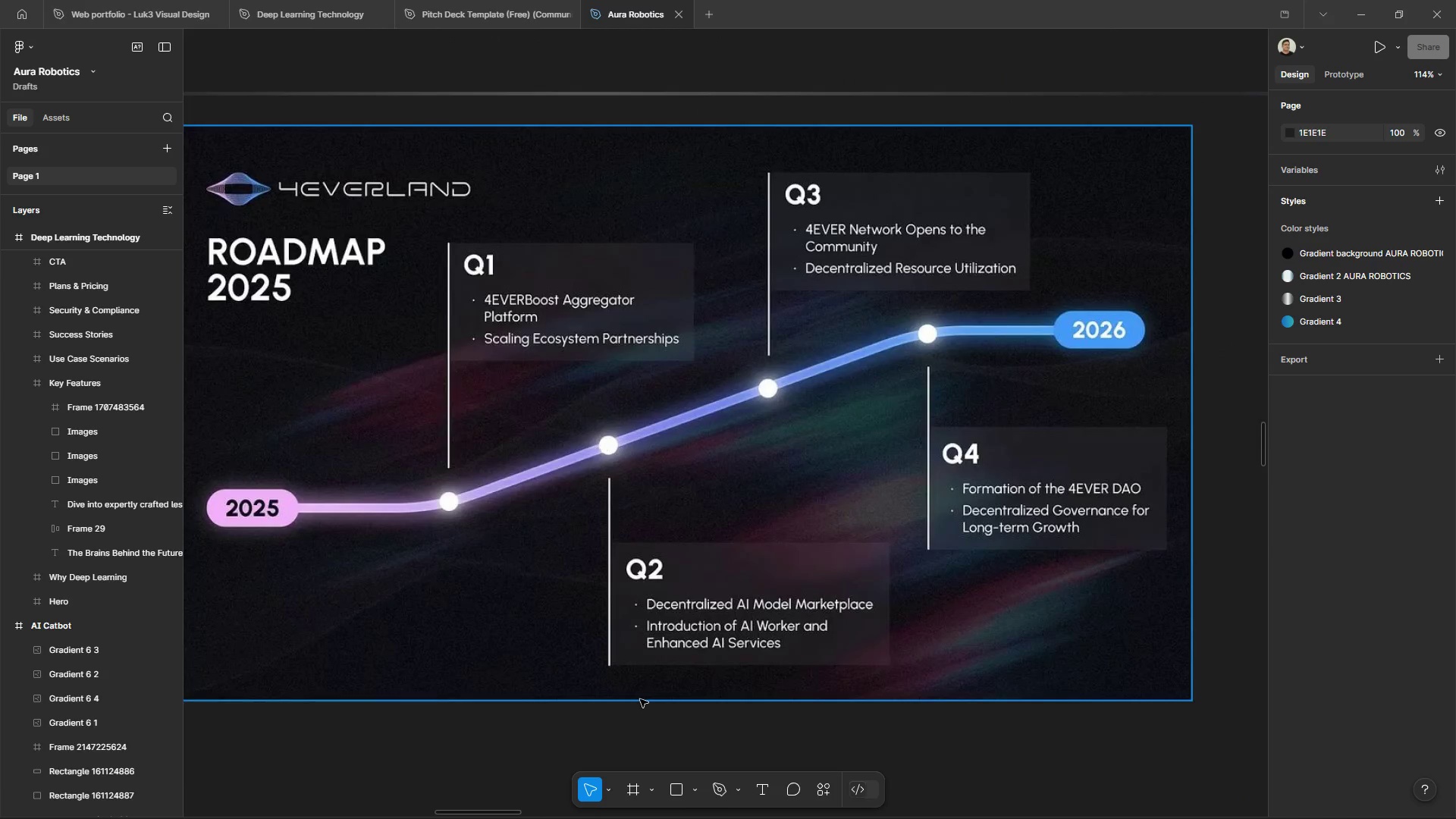 
scroll: coordinate [584, 429], scroll_direction: none, amount: 0.0
 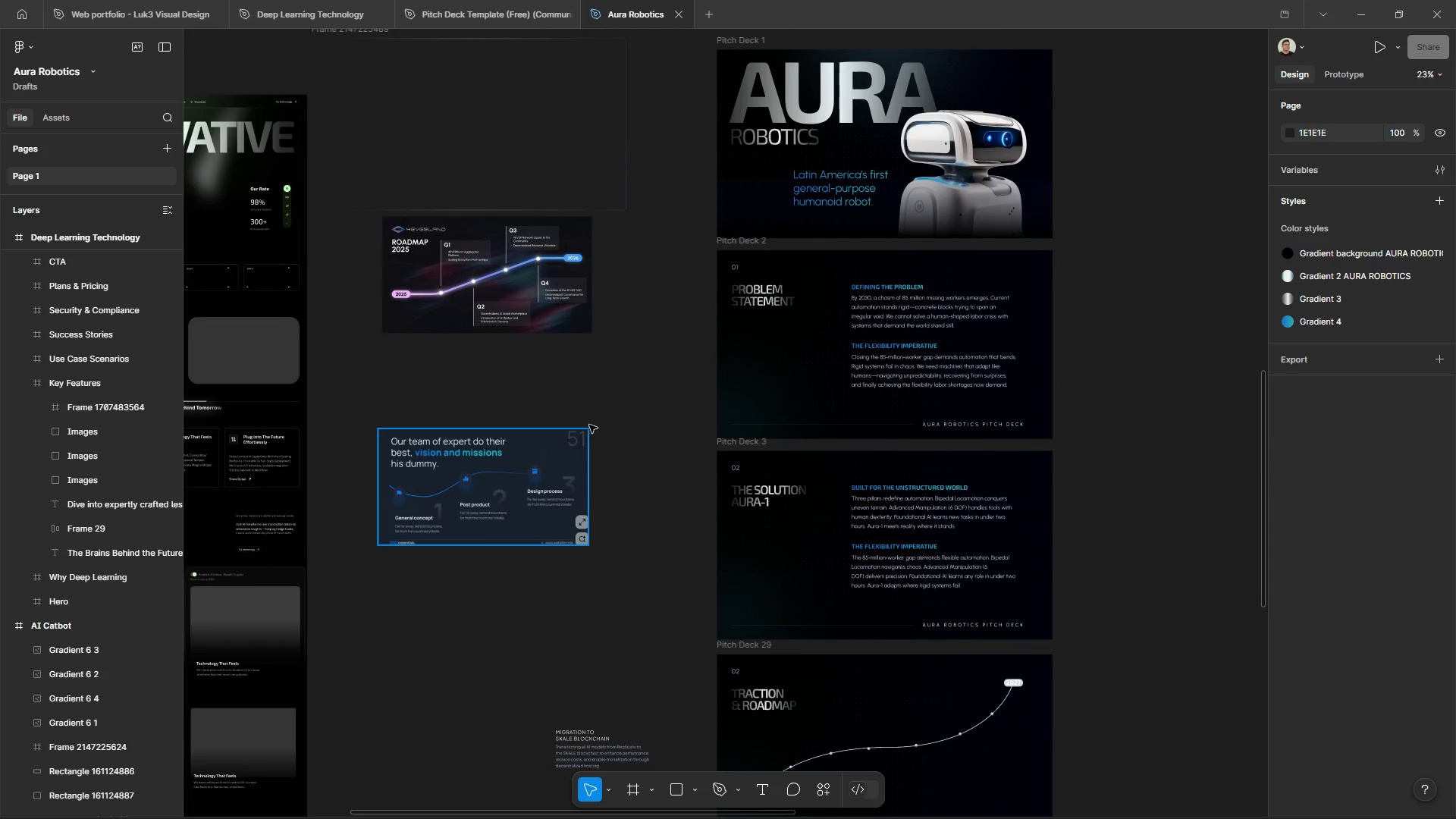 
scroll: coordinate [419, 239], scroll_direction: up, amount: 14.0
 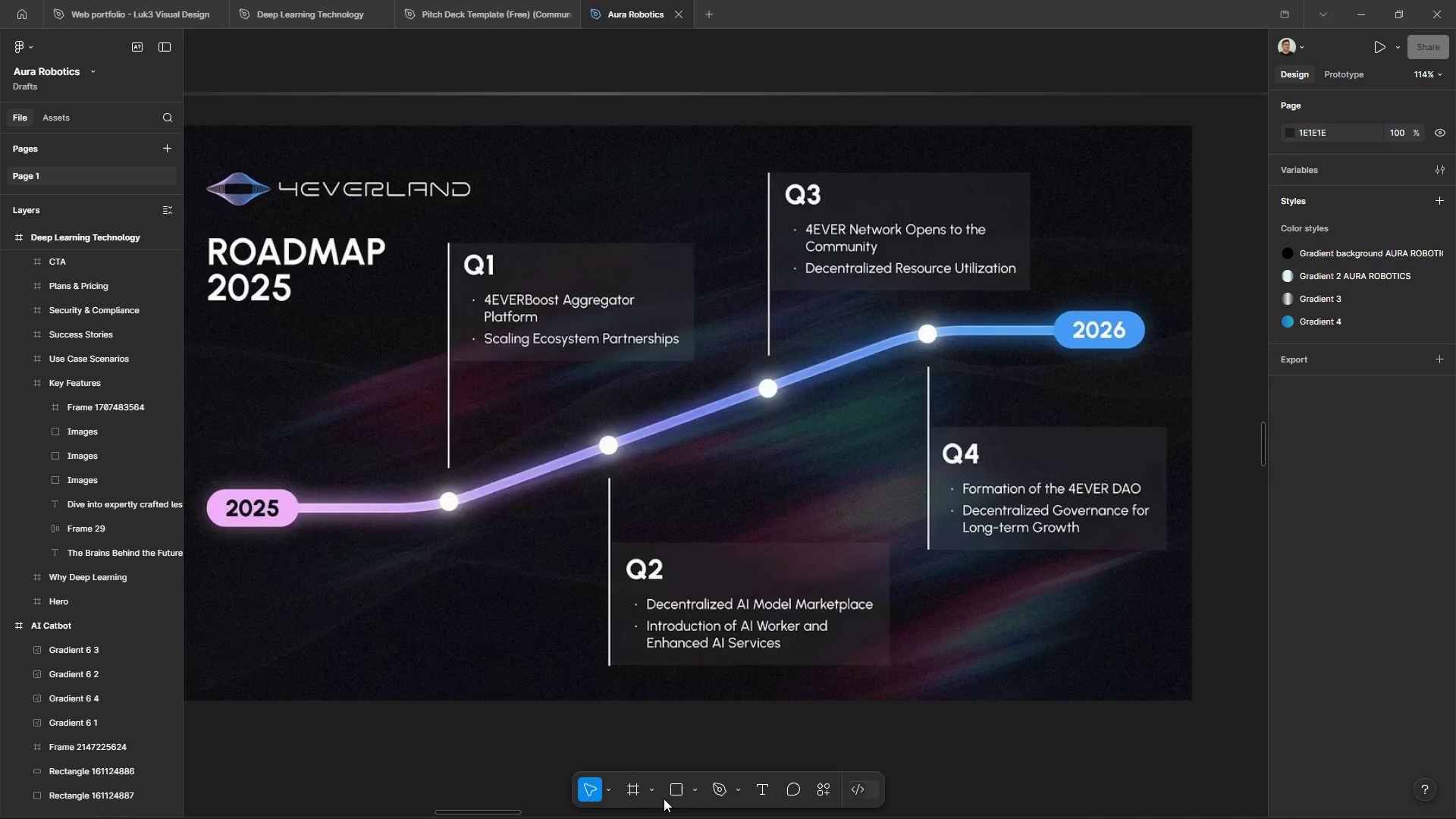 
left_click([681, 792])
 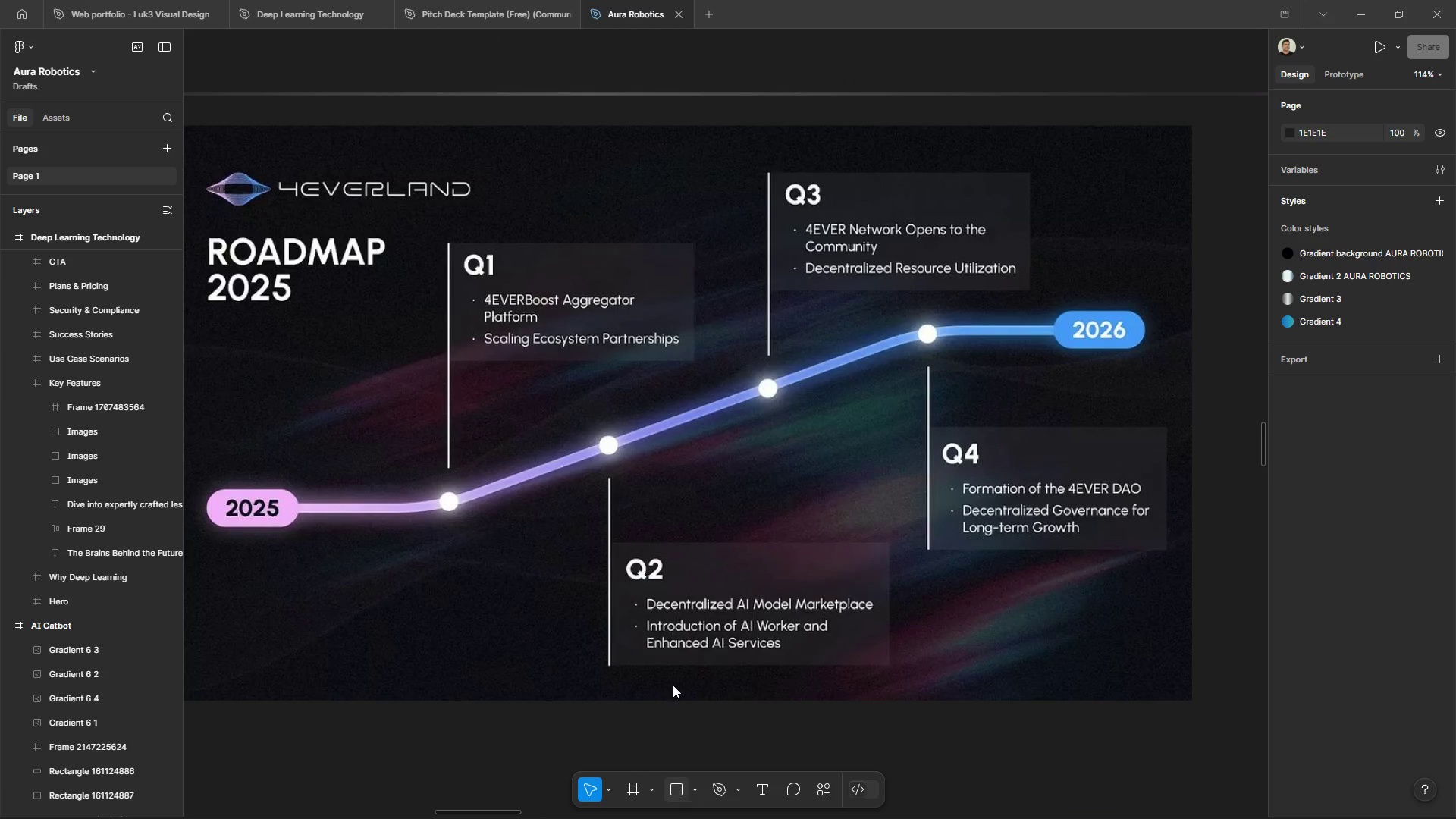 
scroll: coordinate [669, 518], scroll_direction: up, amount: 1.0
 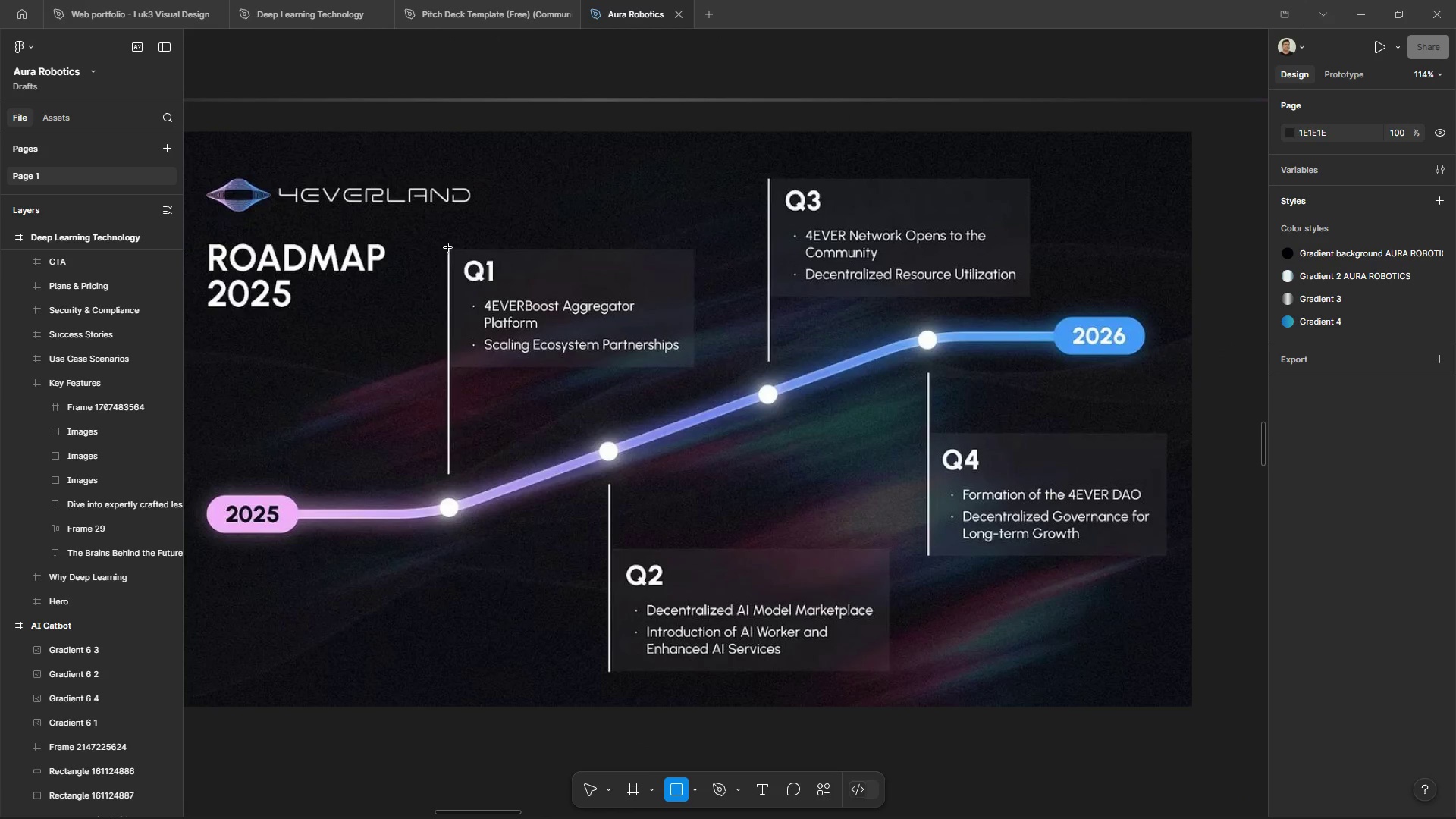 
left_click_drag(start_coordinate=[450, 249], to_coordinate=[695, 367])
 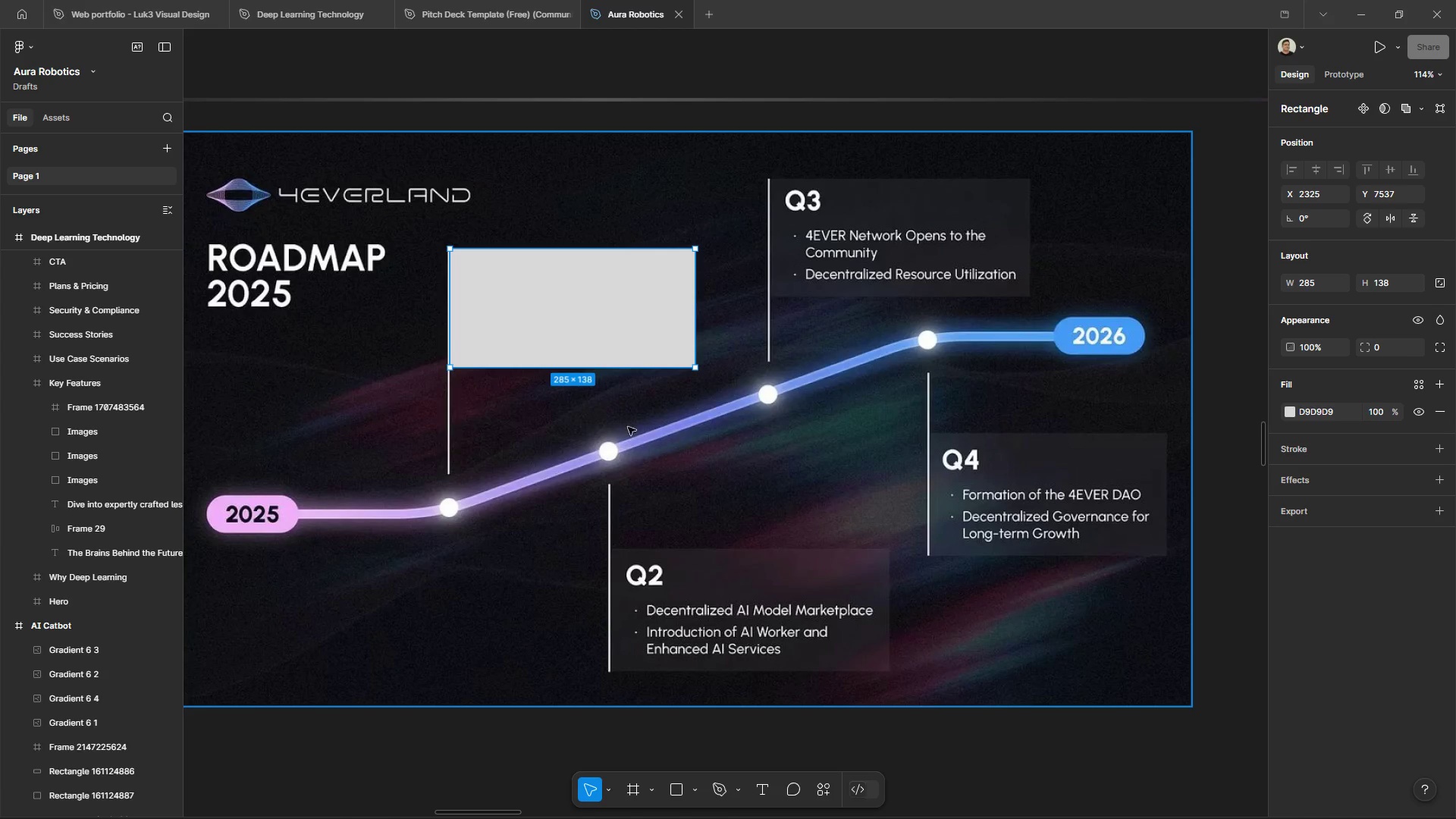 
hold_key(key=ControlLeft, duration=0.91)
hold_key(key=AltLeft, duration=0.88)
scroll: coordinate [499, 251], scroll_direction: down, amount: 9.0
 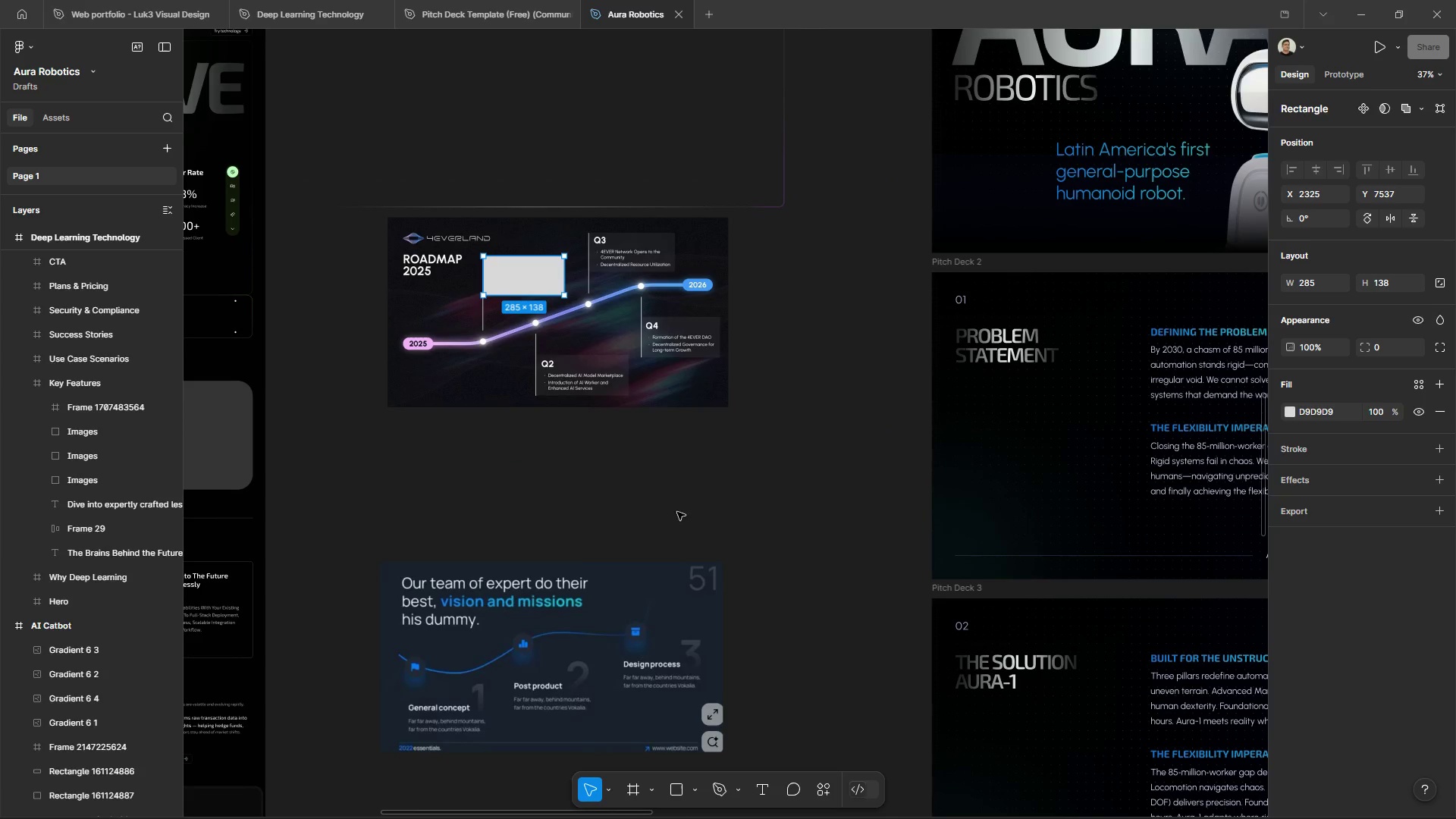 
hold_key(key=ControlLeft, duration=0.97)
hold_key(key=AltLeft, duration=0.94)
scroll: coordinate [421, 175], scroll_direction: down, amount: 8.0
 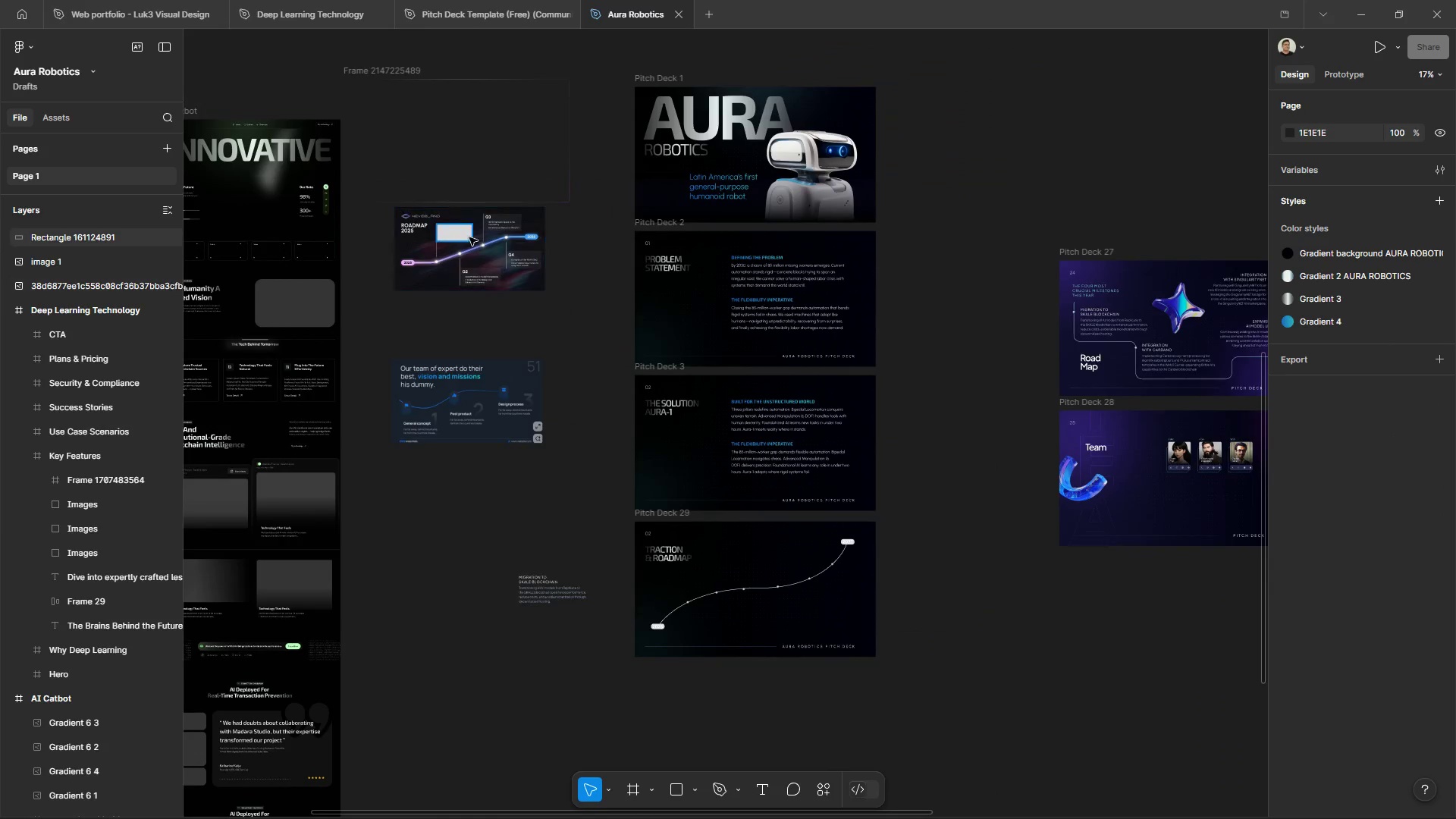 
left_click_drag(start_coordinate=[459, 233], to_coordinate=[718, 622])
 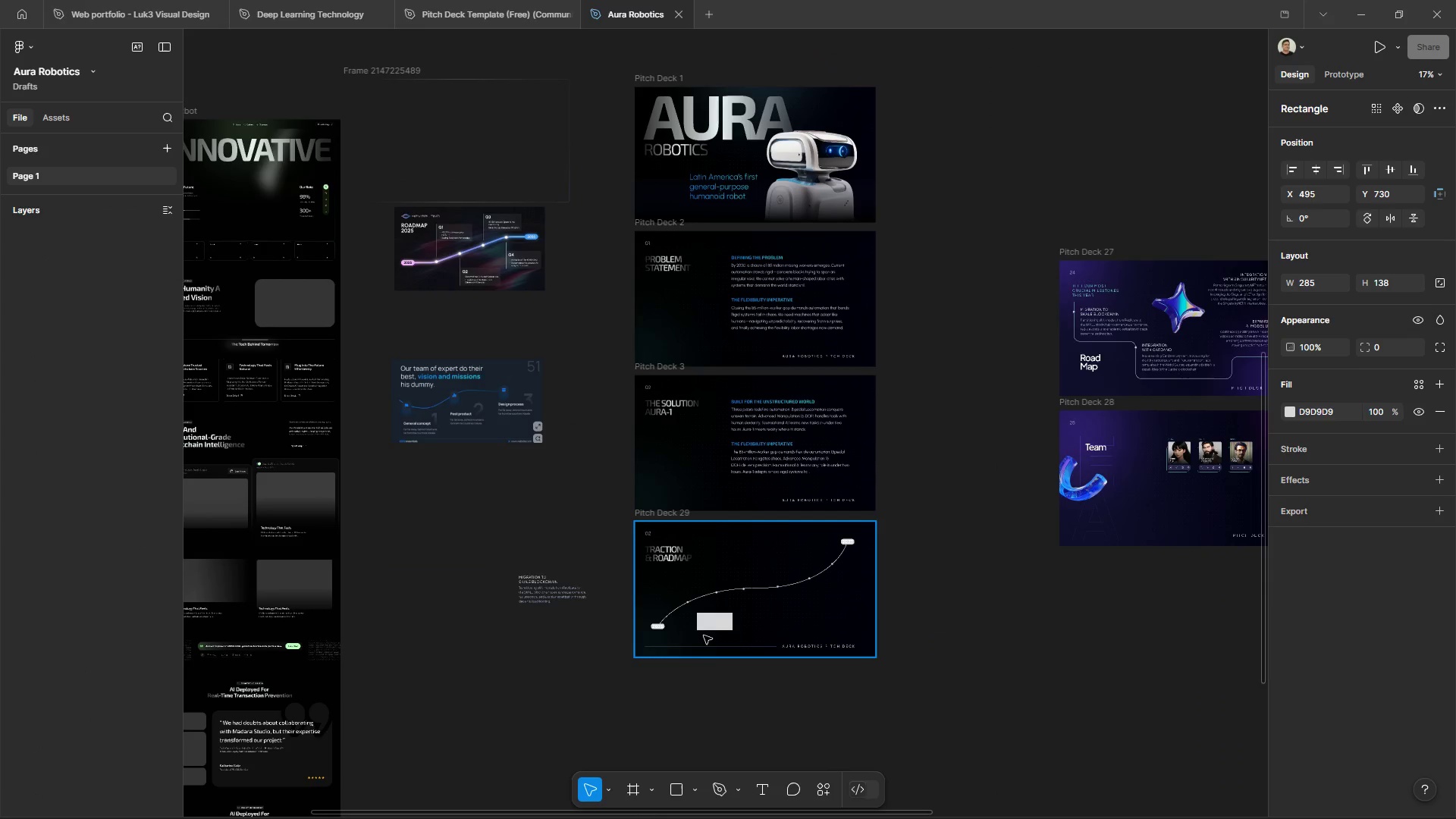 
hold_key(key=ControlLeft, duration=2.02)
hold_key(key=AltLeft, duration=1.5)
hold_key(key=AltLeft, duration=0.47)
scroll: coordinate [663, 566], scroll_direction: up, amount: 16.0
 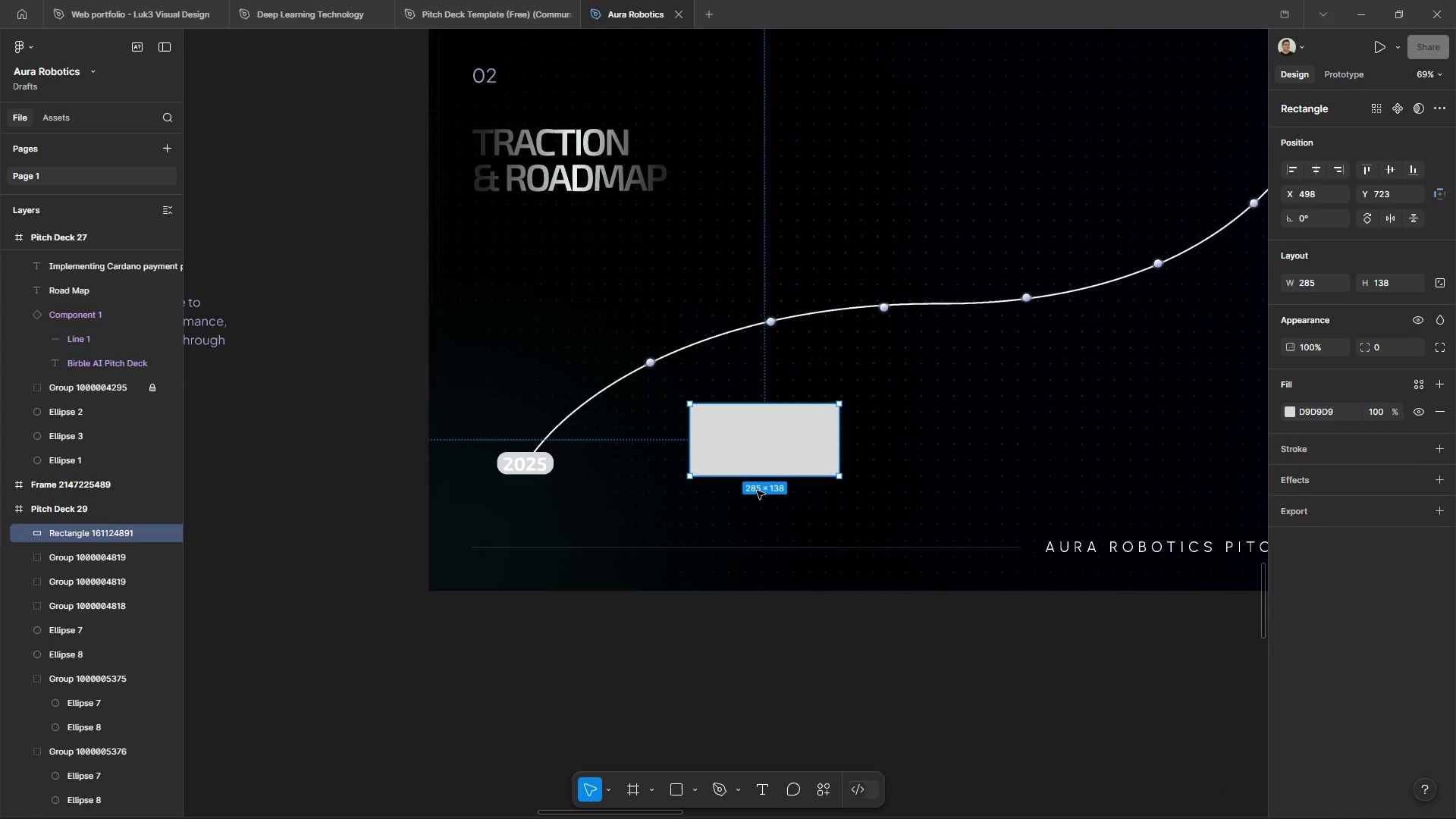 
left_click_drag(start_coordinate=[773, 460], to_coordinate=[571, 296])
 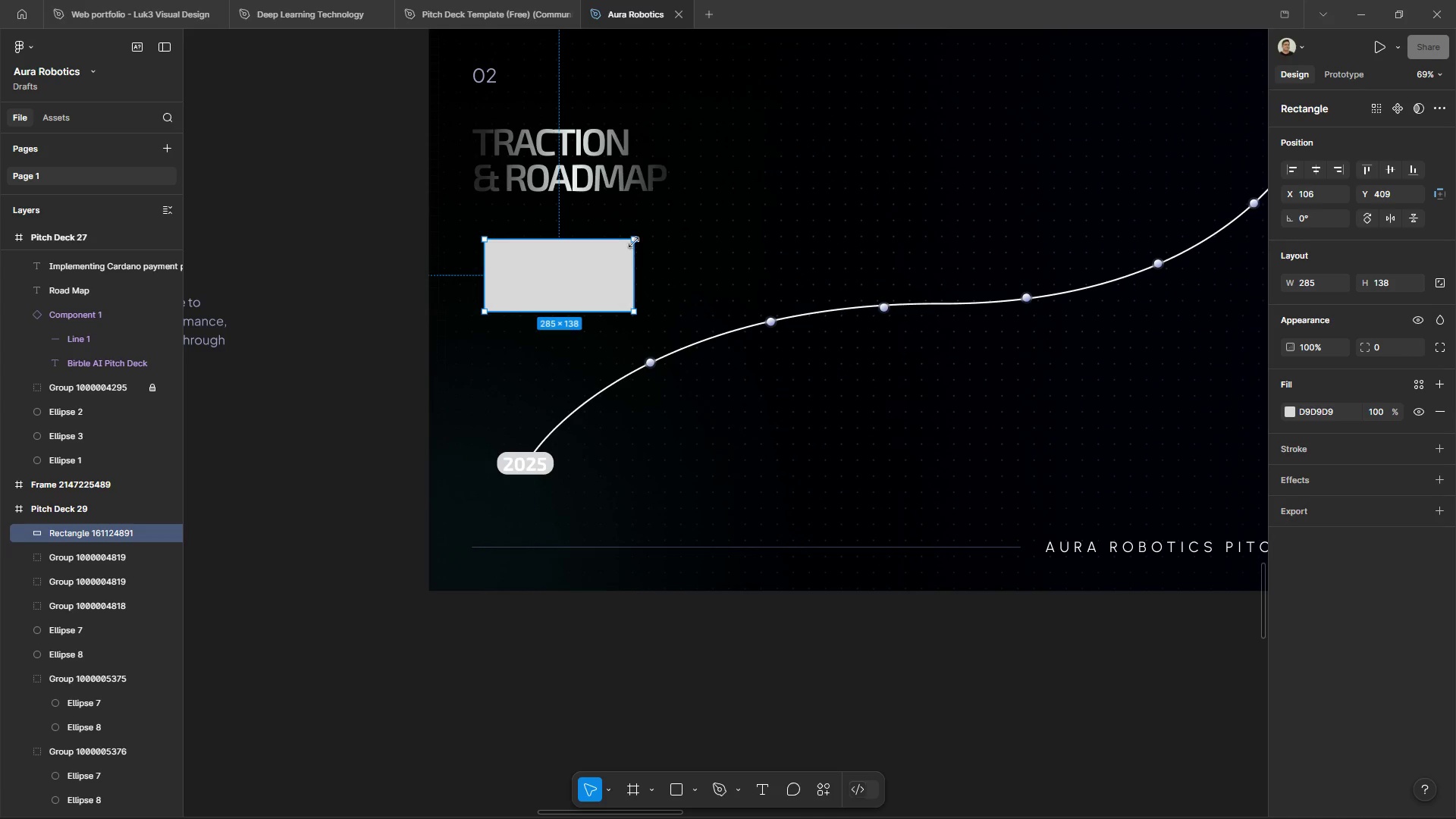 
left_click_drag(start_coordinate=[635, 239], to_coordinate=[657, 226])
 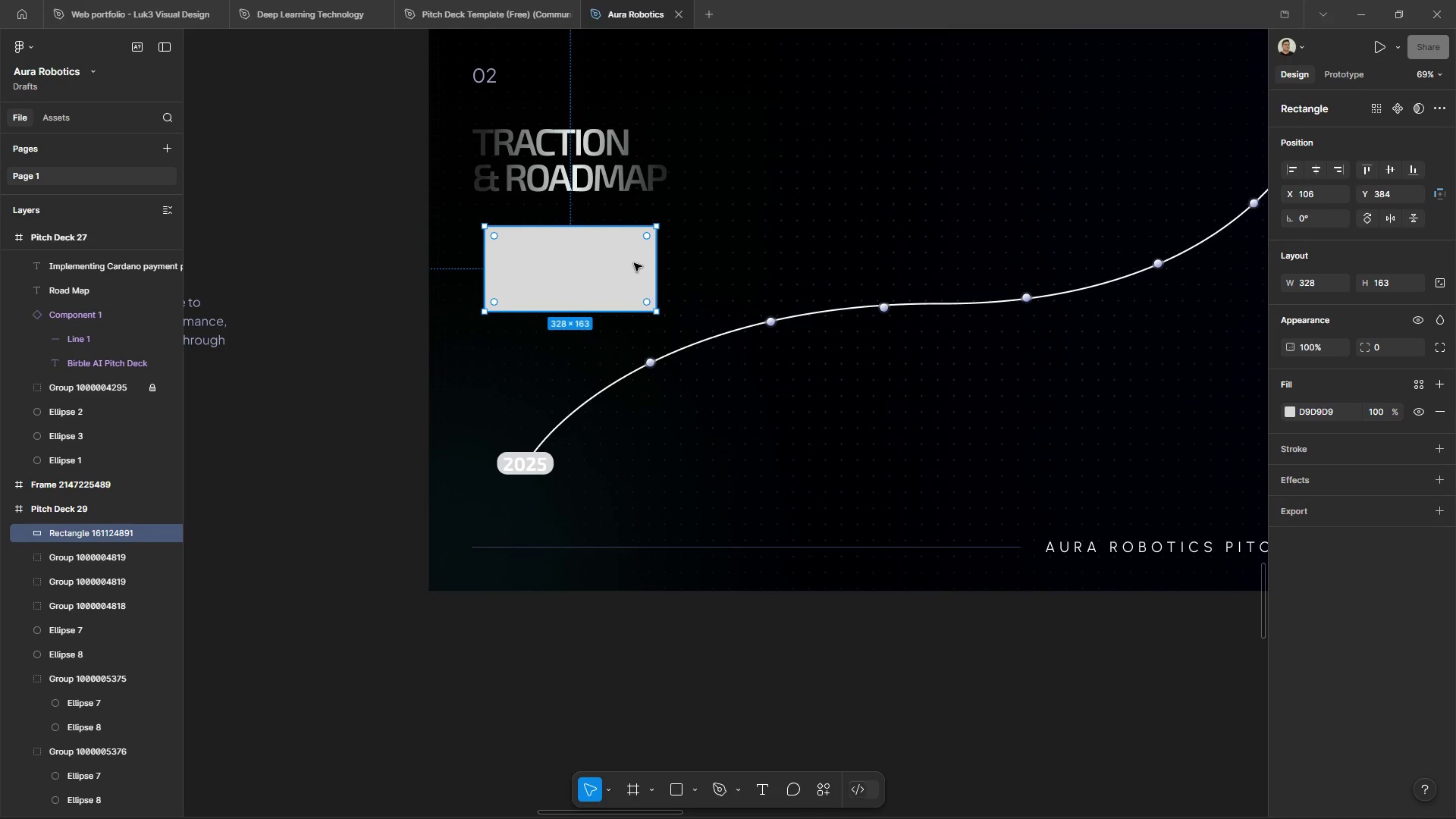 
left_click_drag(start_coordinate=[634, 263], to_coordinate=[627, 267])
 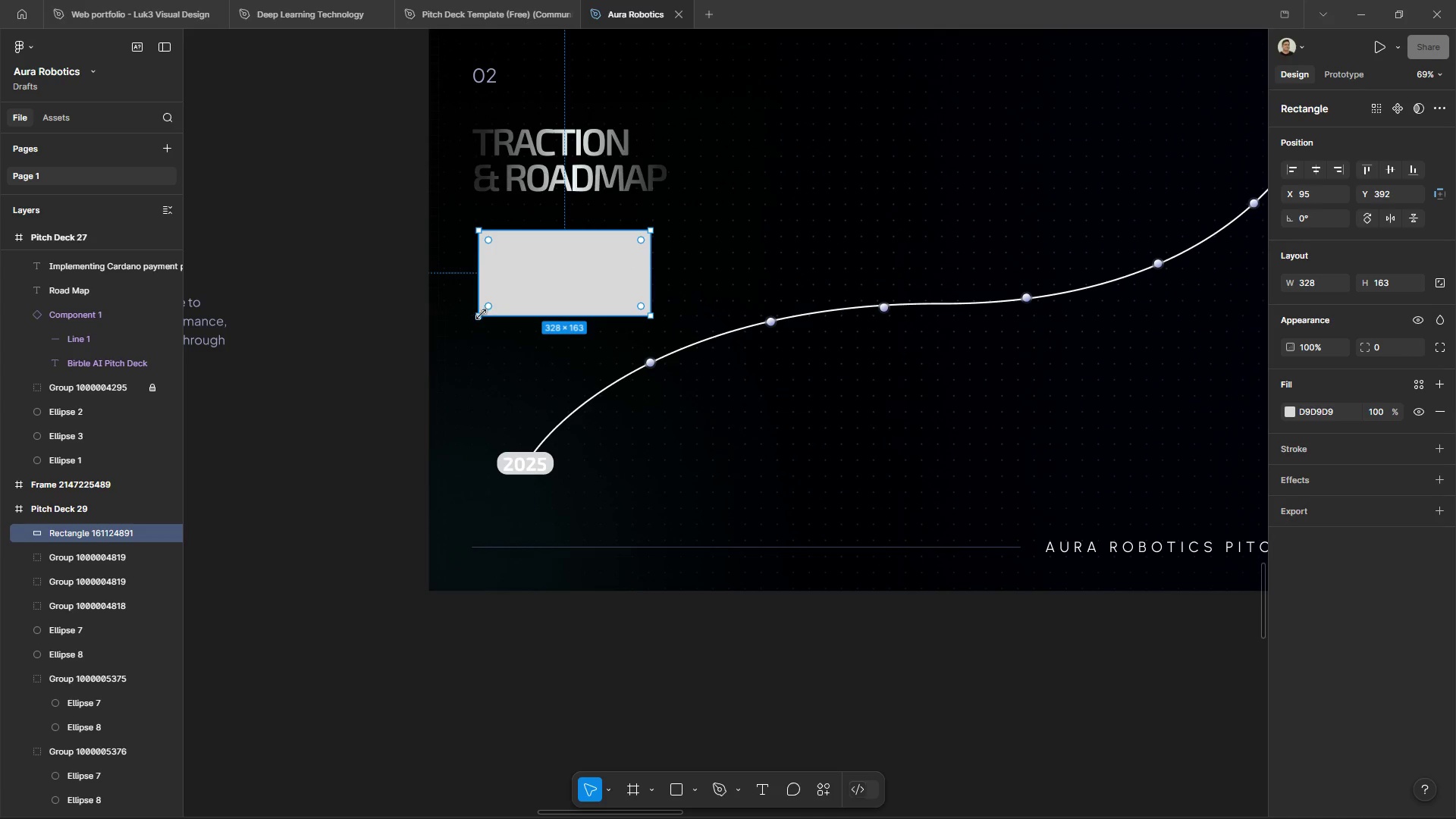 
left_click_drag(start_coordinate=[480, 316], to_coordinate=[475, 319])
 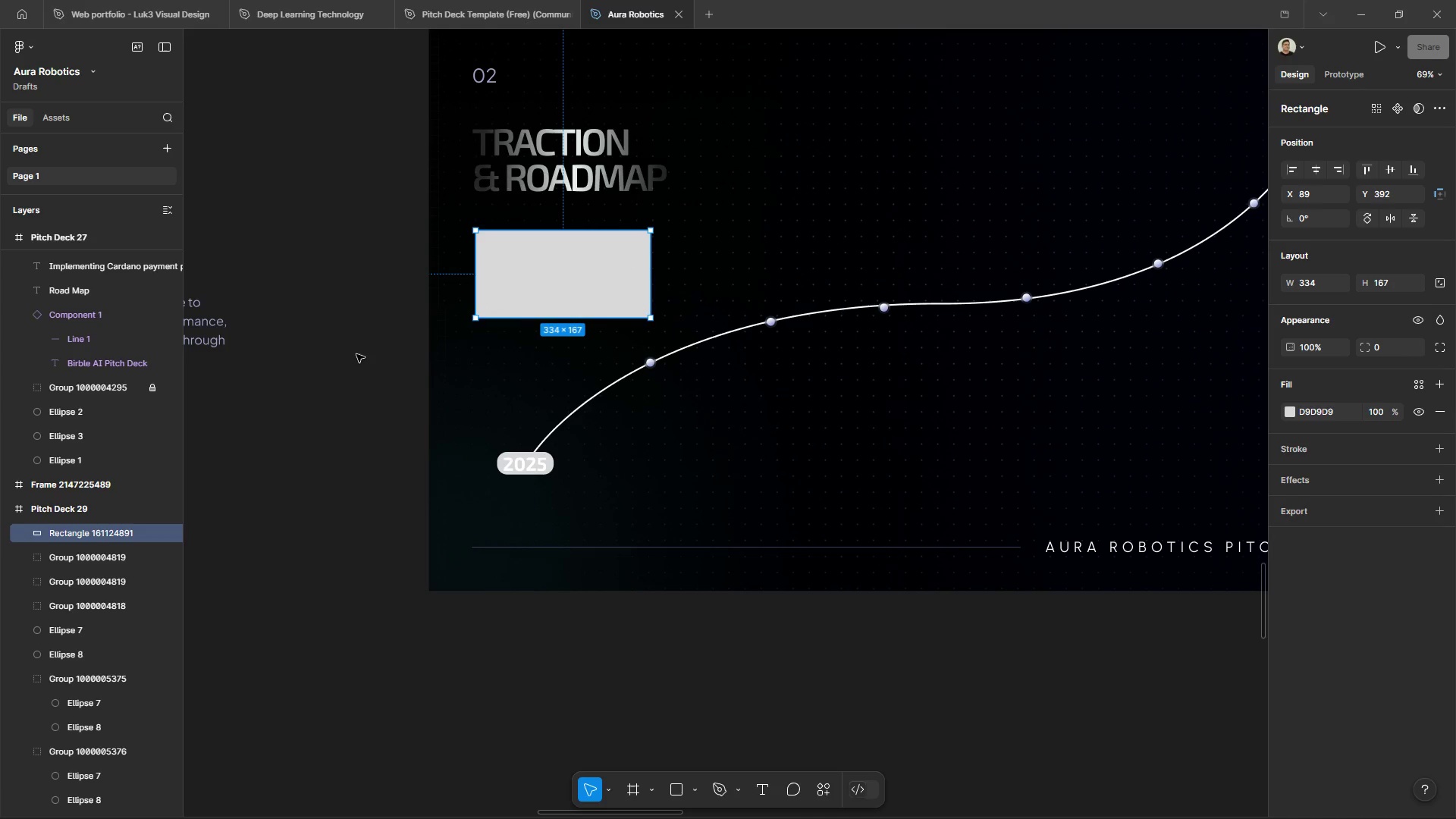 
left_click([356, 354])
 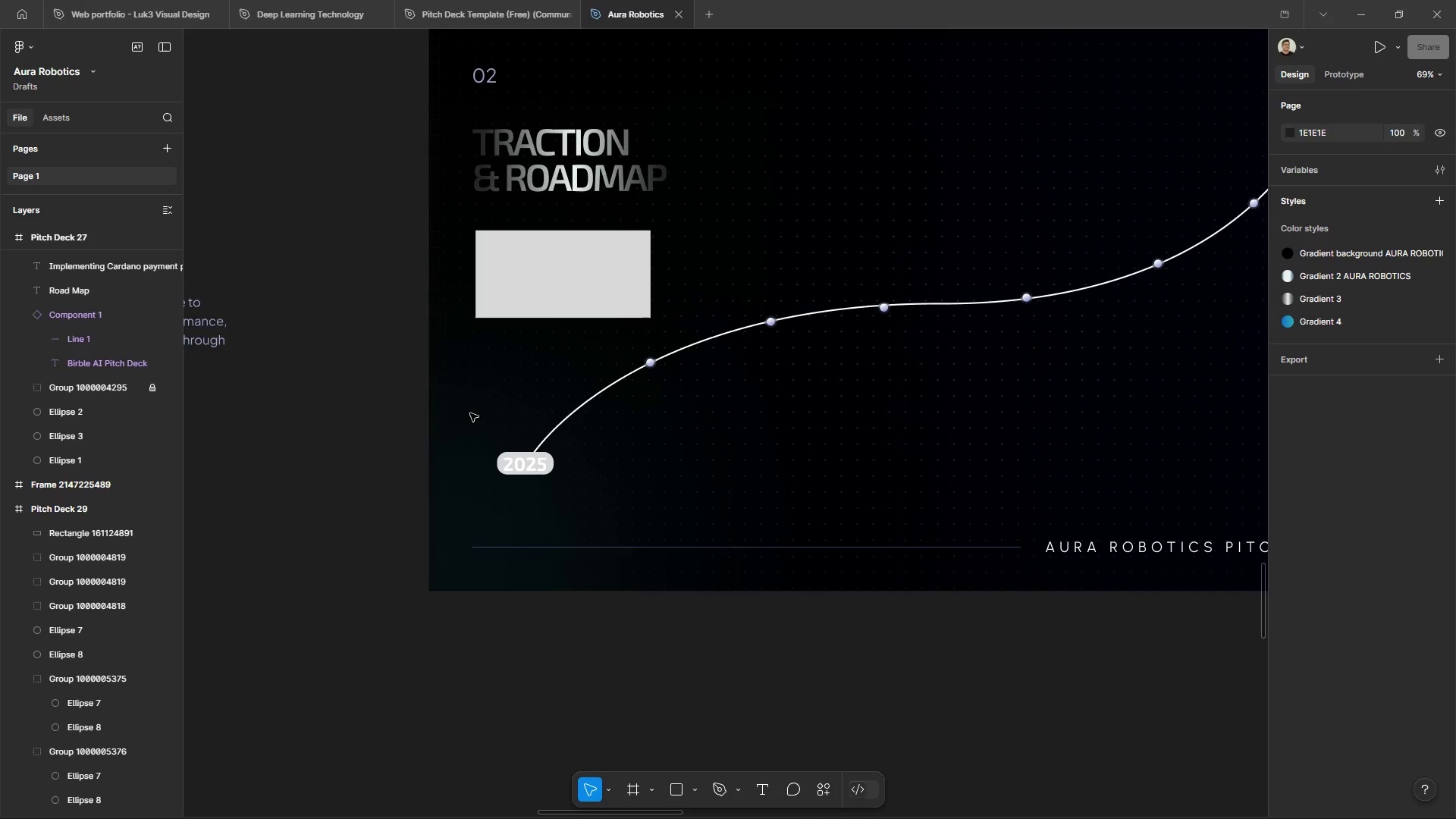 
hold_key(key=ControlLeft, duration=1.7)
hold_key(key=AltLeft, duration=1.5)
scroll: coordinate [754, 551], scroll_direction: down, amount: 8.0
 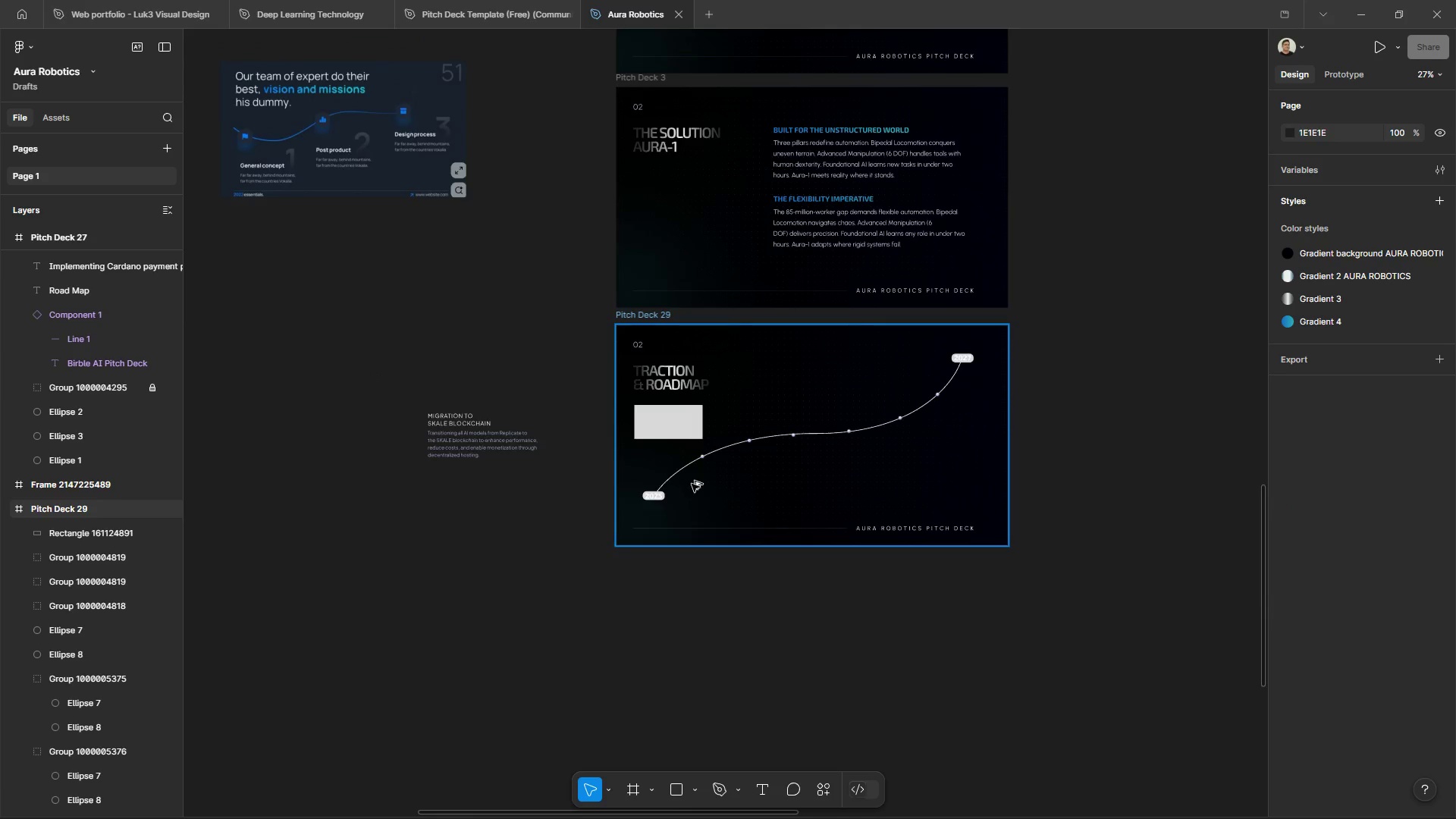 
key(Alt+Control+AltLeft)
 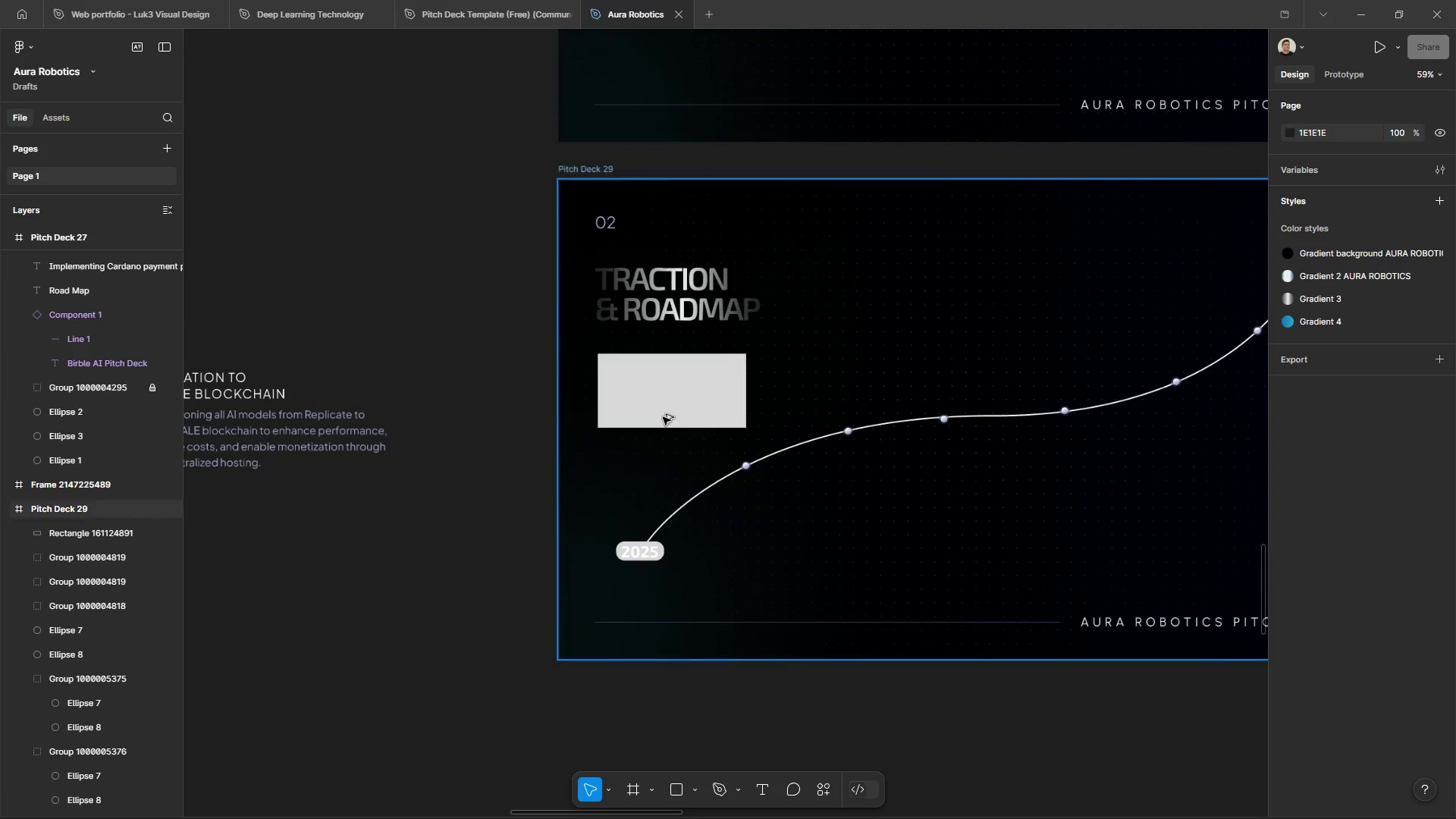 
key(Alt+Control+AltLeft)
 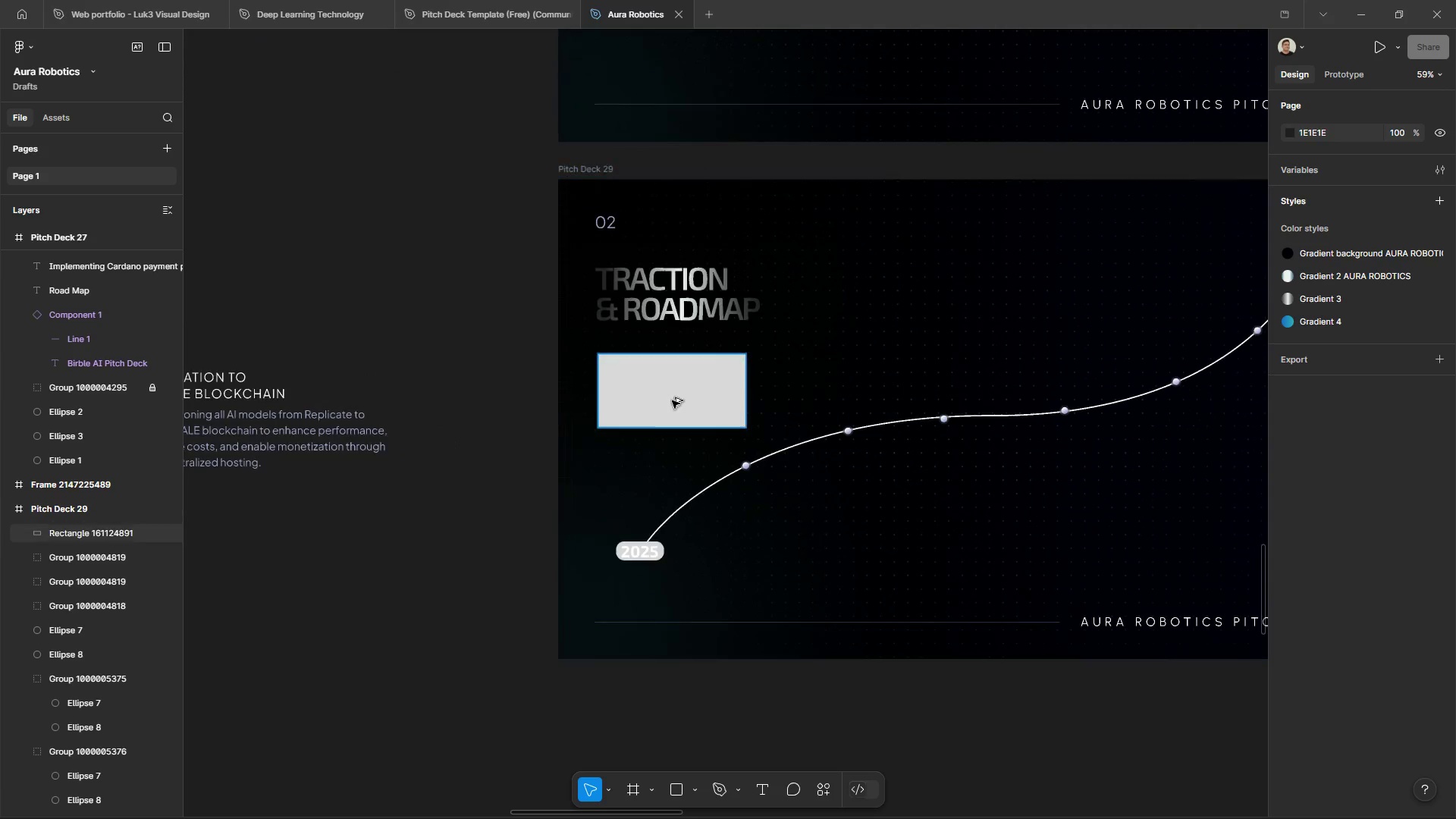 
key(Alt+Control+AltLeft)
 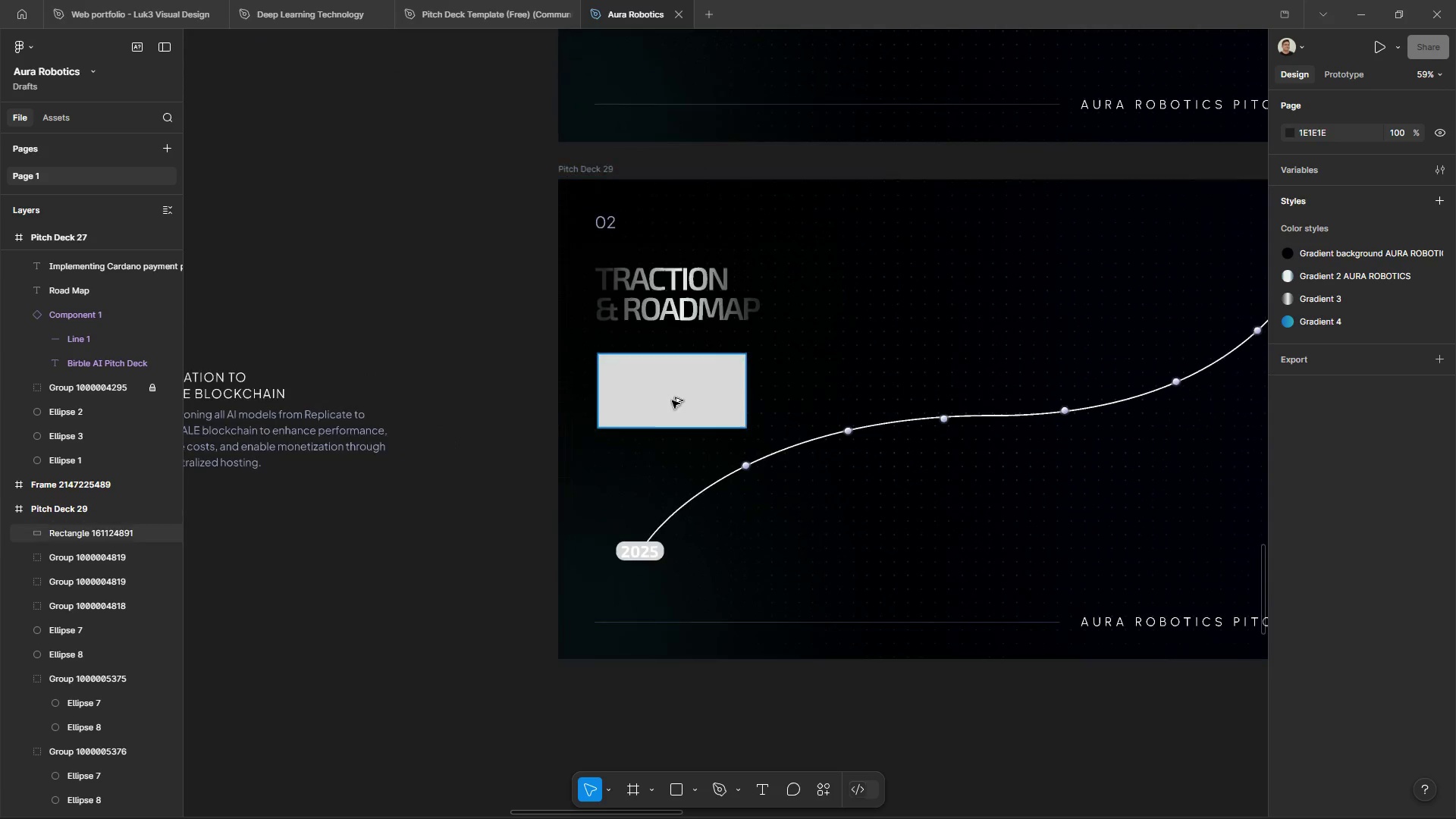 
key(Alt+Control+AltLeft)
 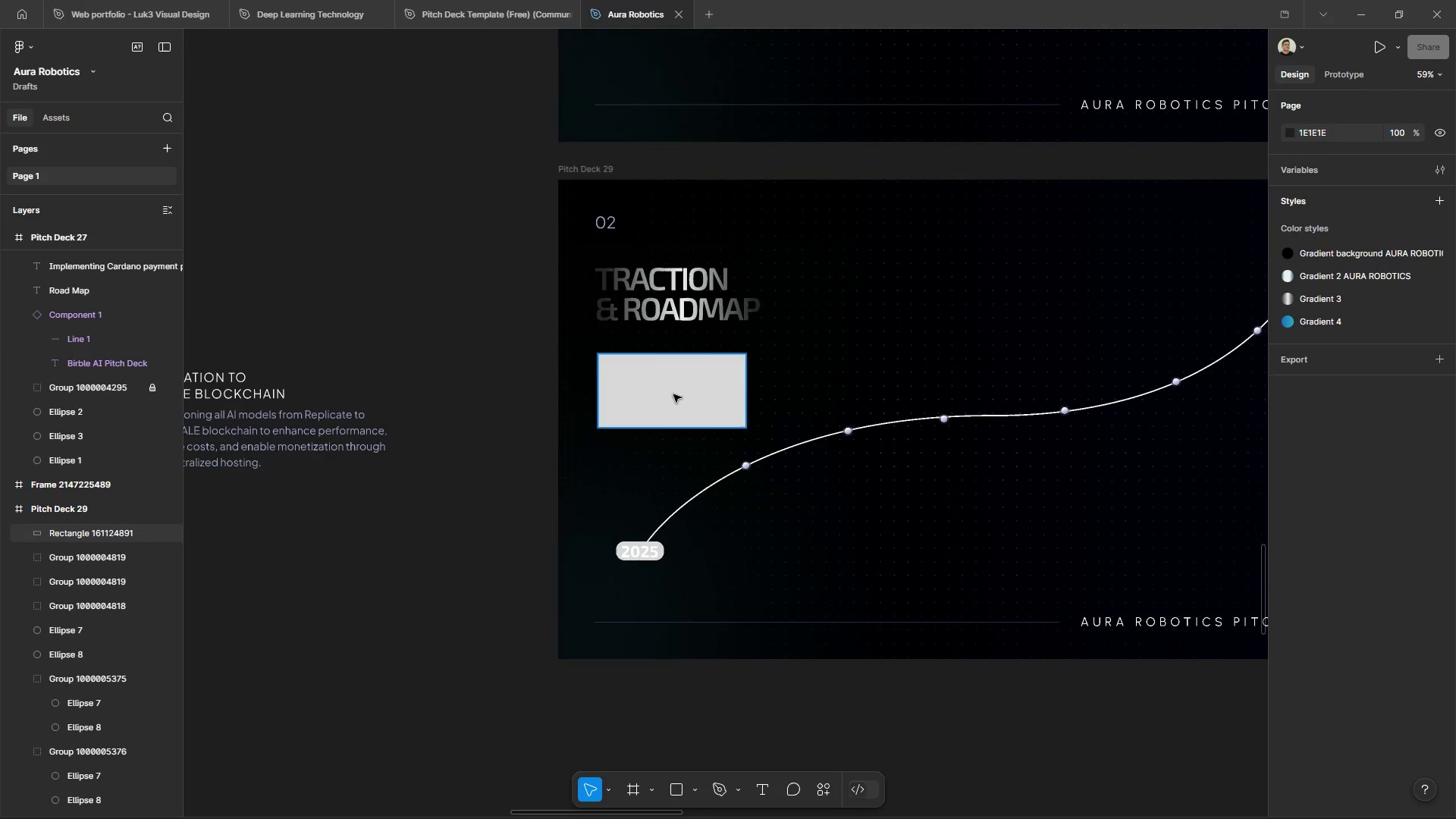 
key(Alt+Control+AltLeft)
 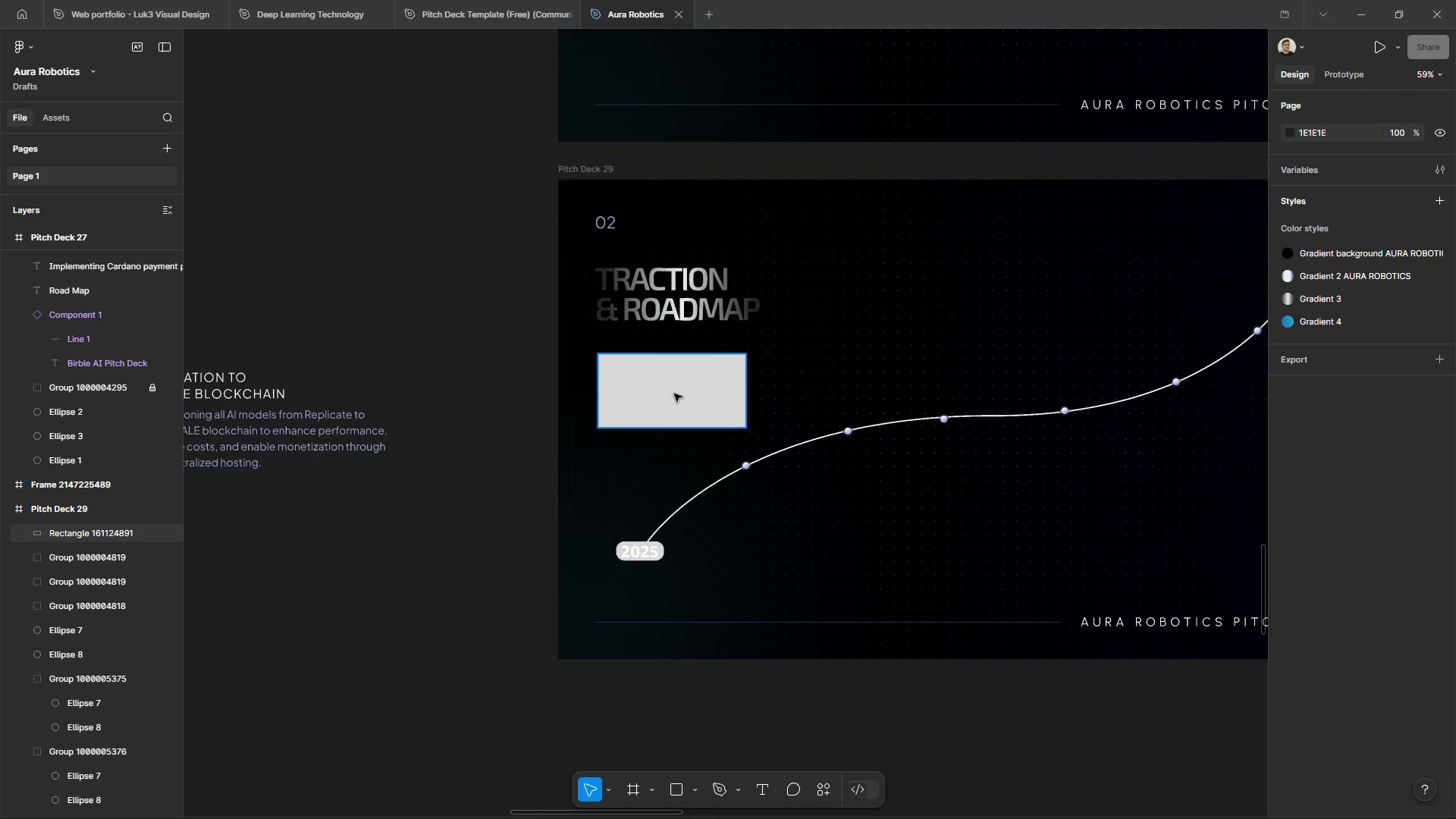 
left_click([674, 394])
 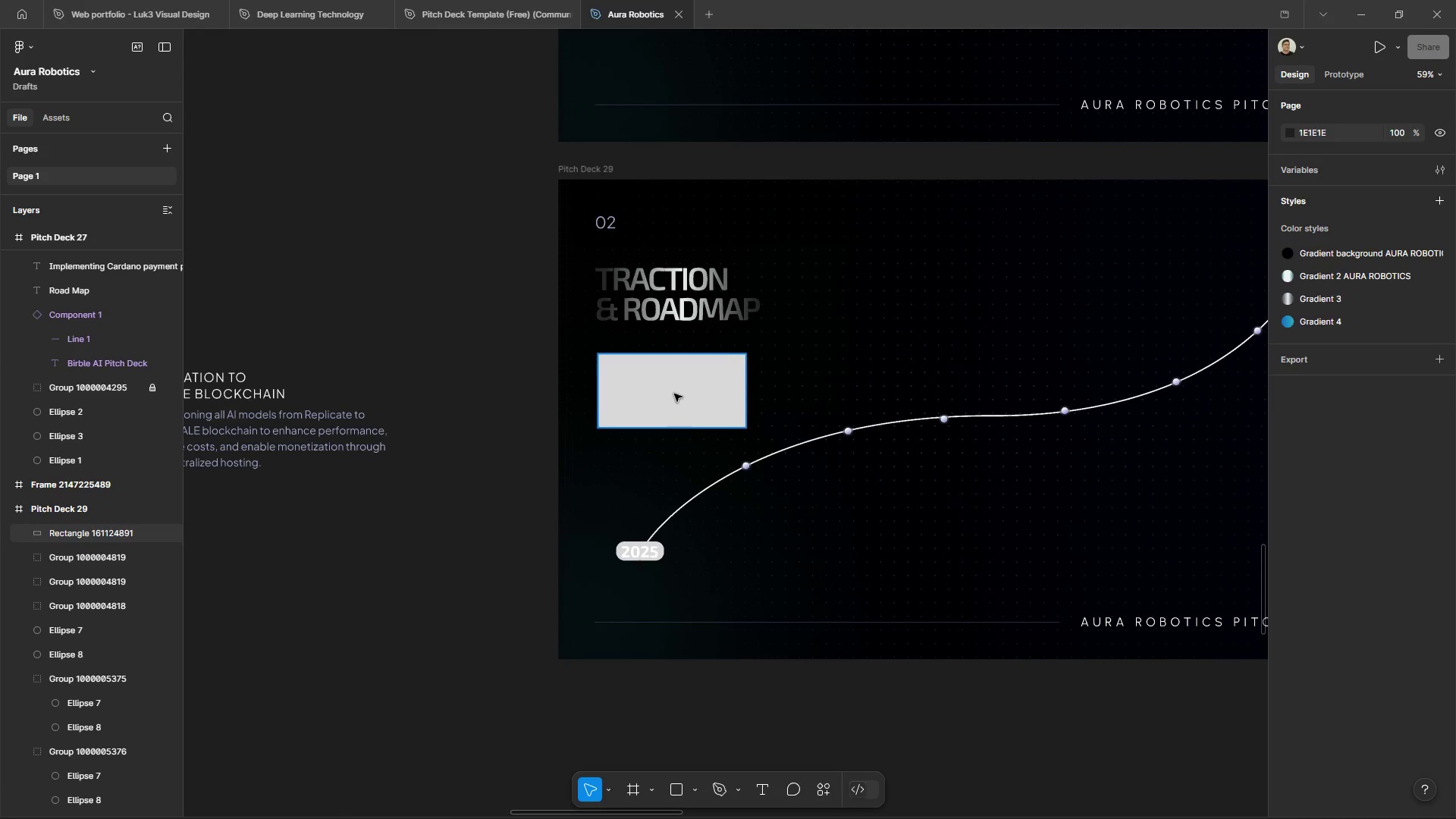 
scroll: coordinate [659, 435], scroll_direction: up, amount: 7.0
 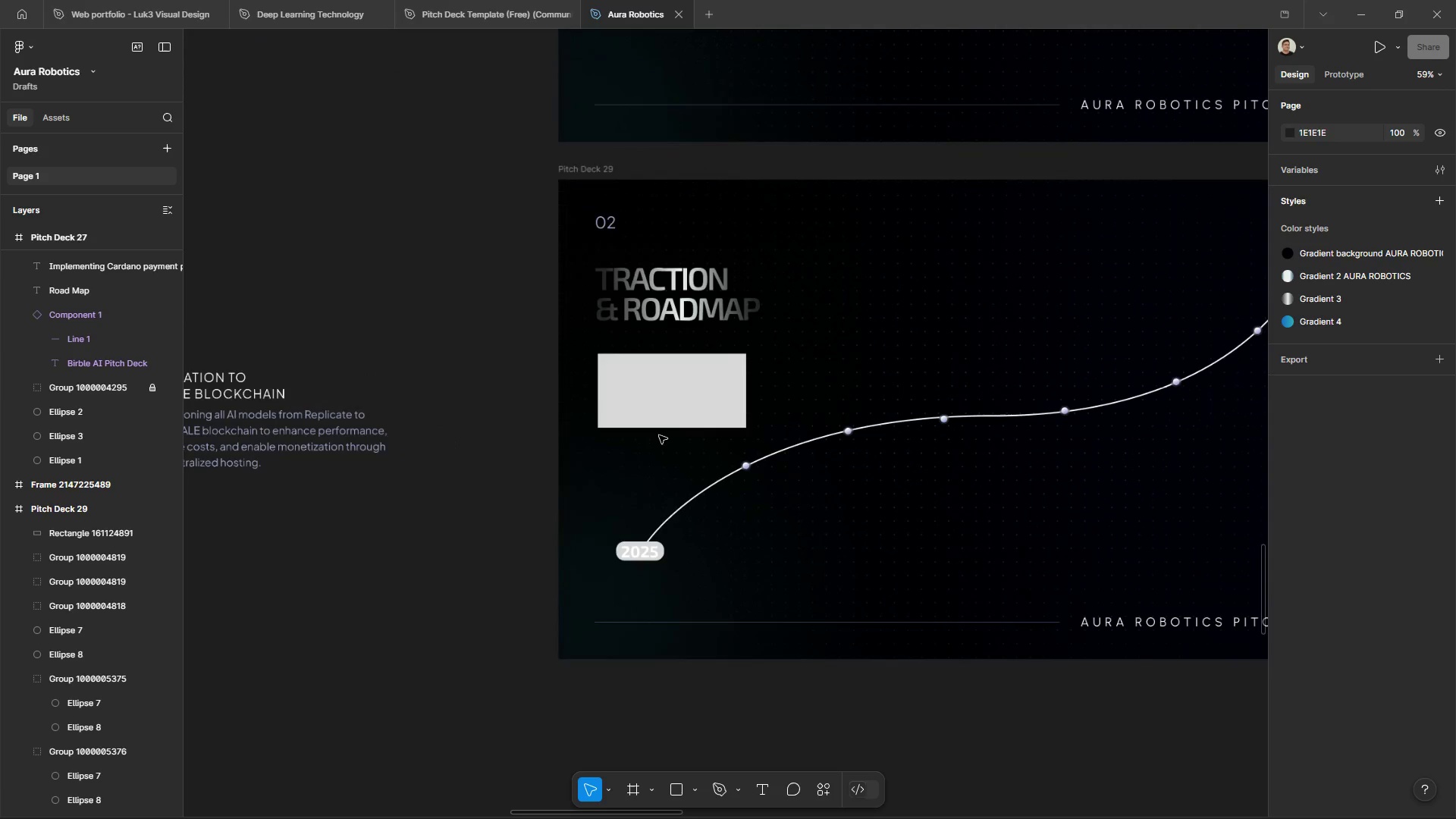 
hold_key(key=ControlLeft, duration=0.41)
hold_key(key=AltLeft, duration=0.38)
scroll: coordinate [727, 428], scroll_direction: up, amount: 4.0
 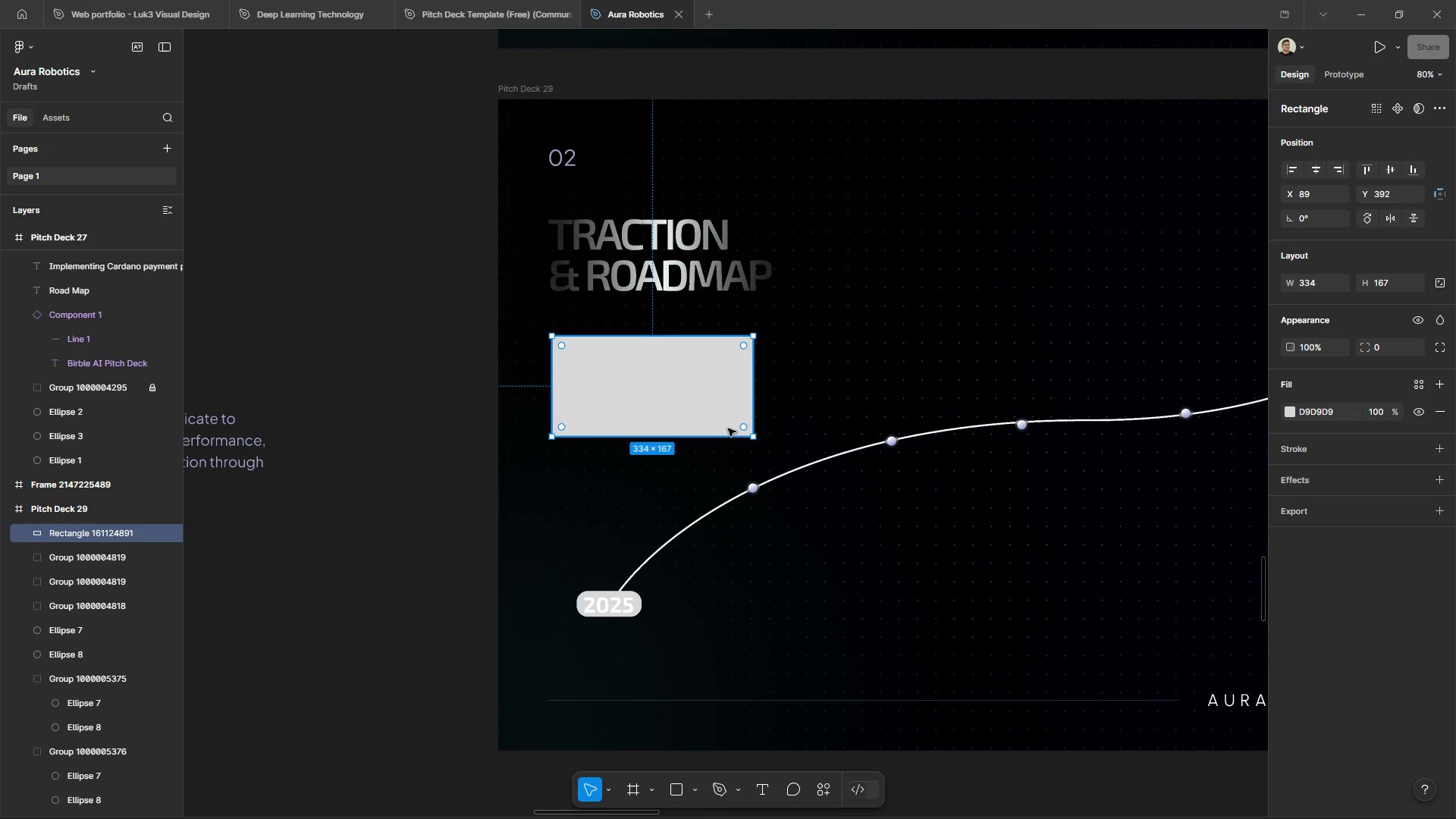 
left_click([728, 428])
 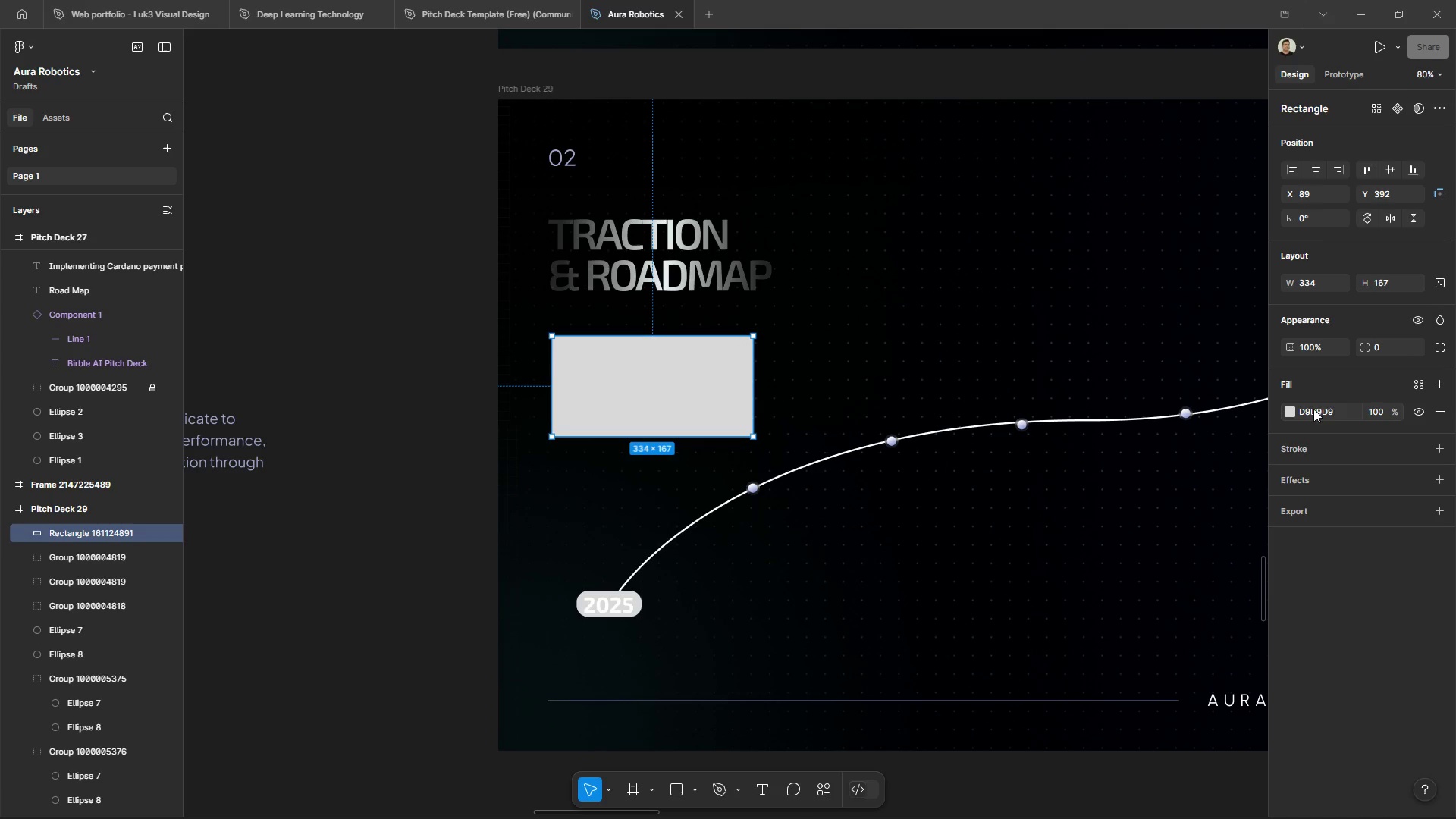 
left_click([1288, 418])
 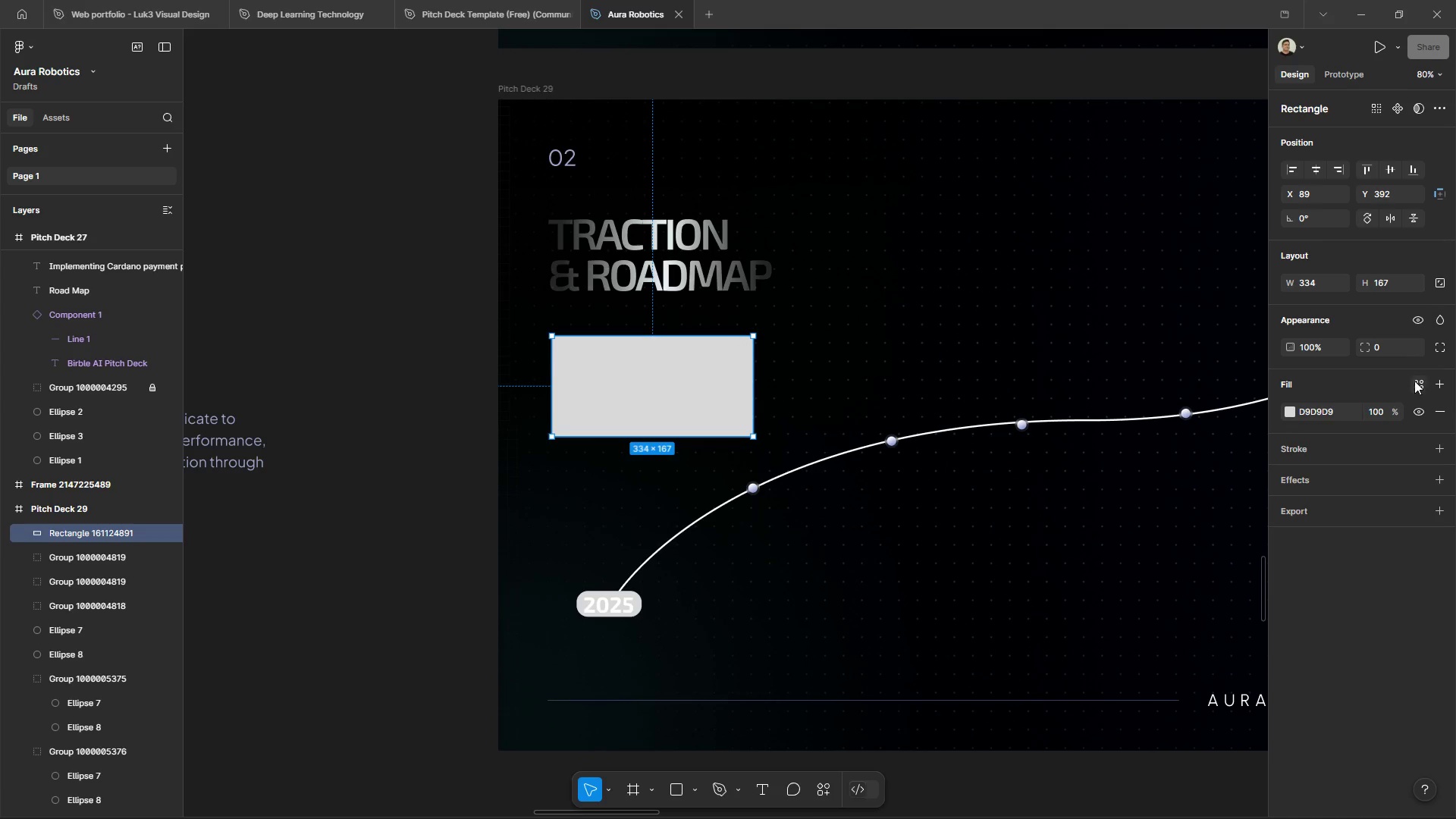 
left_click([1414, 380])
 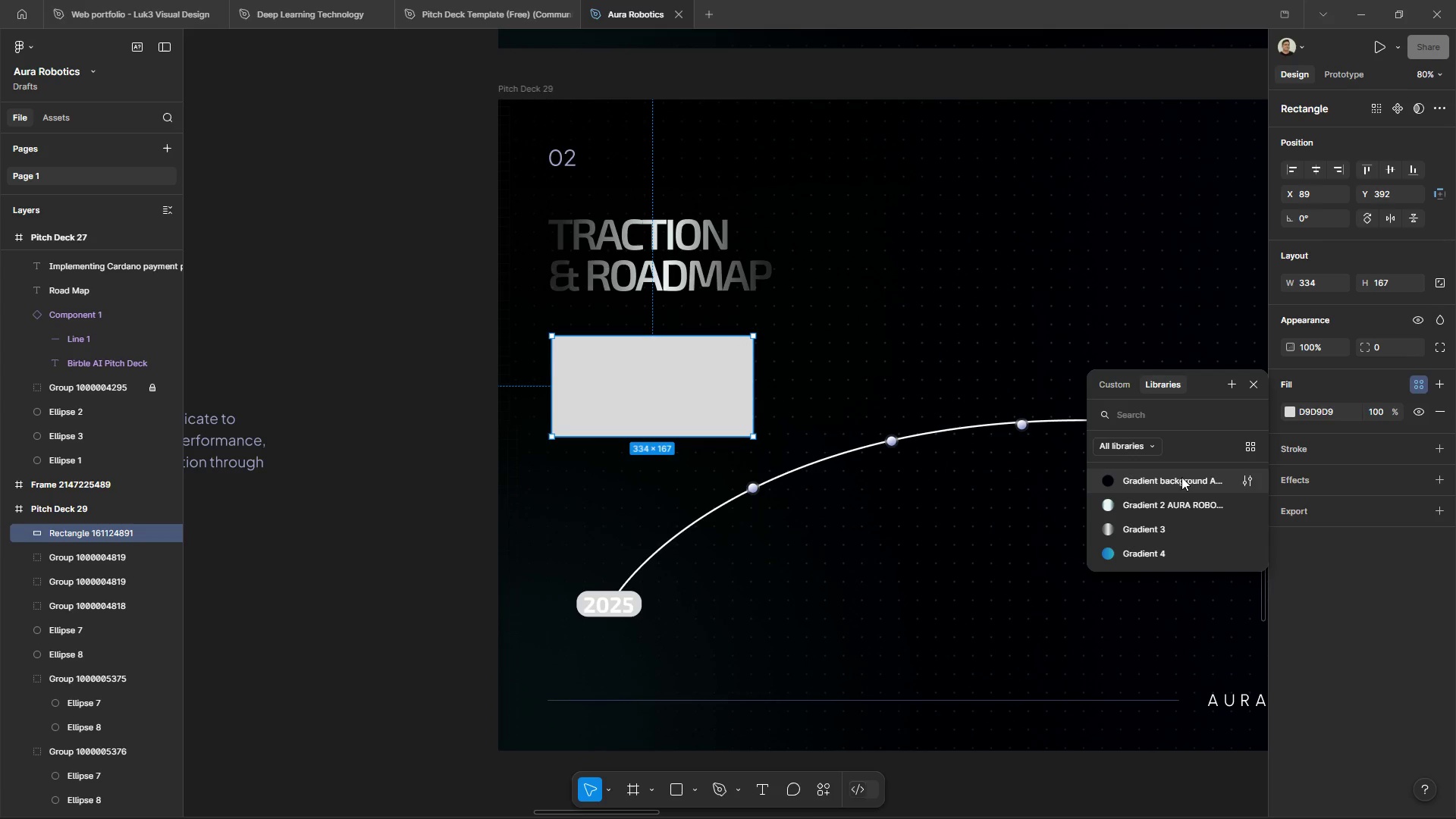 
left_click([1177, 485])
 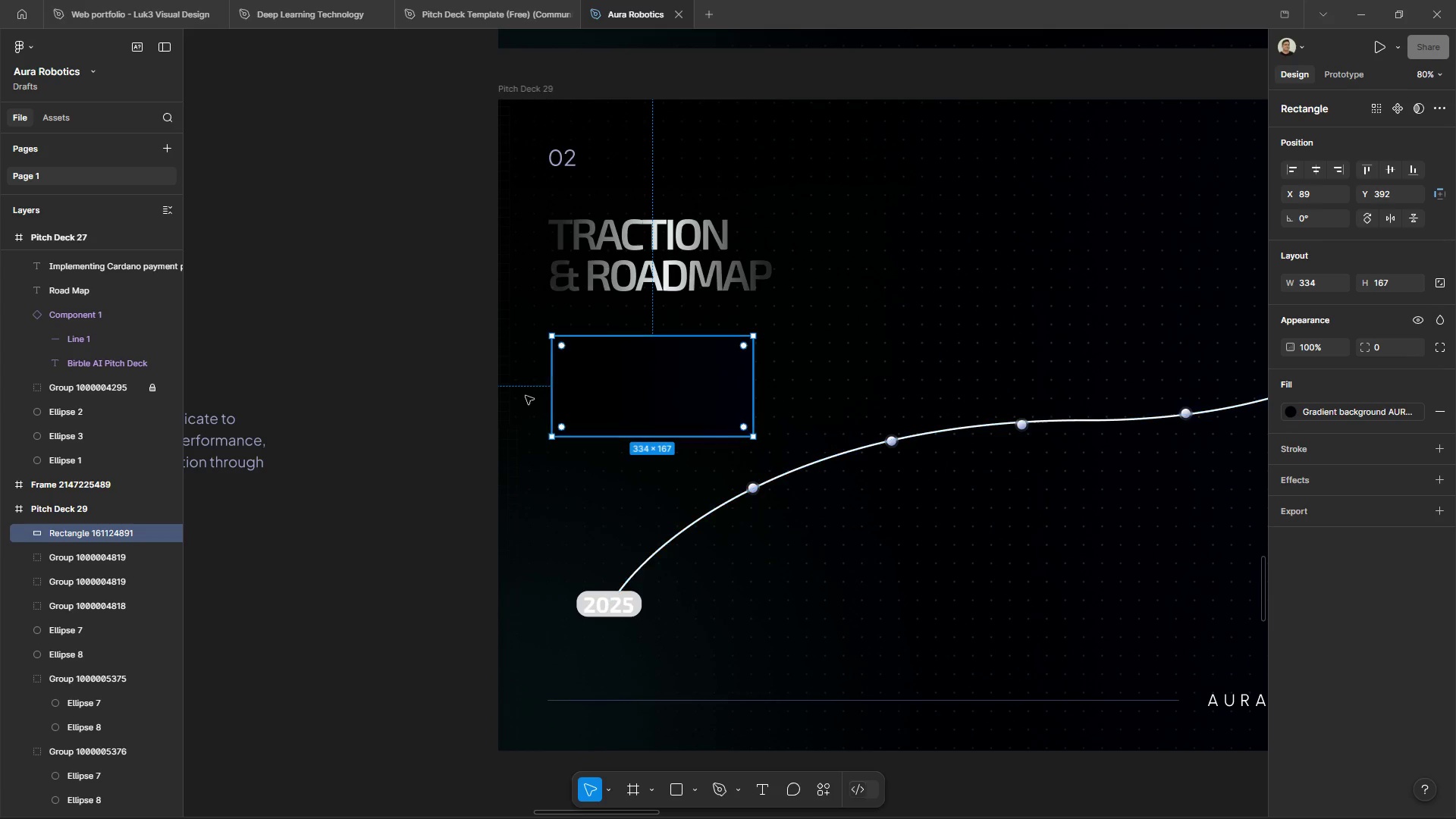 
left_click([420, 321])
 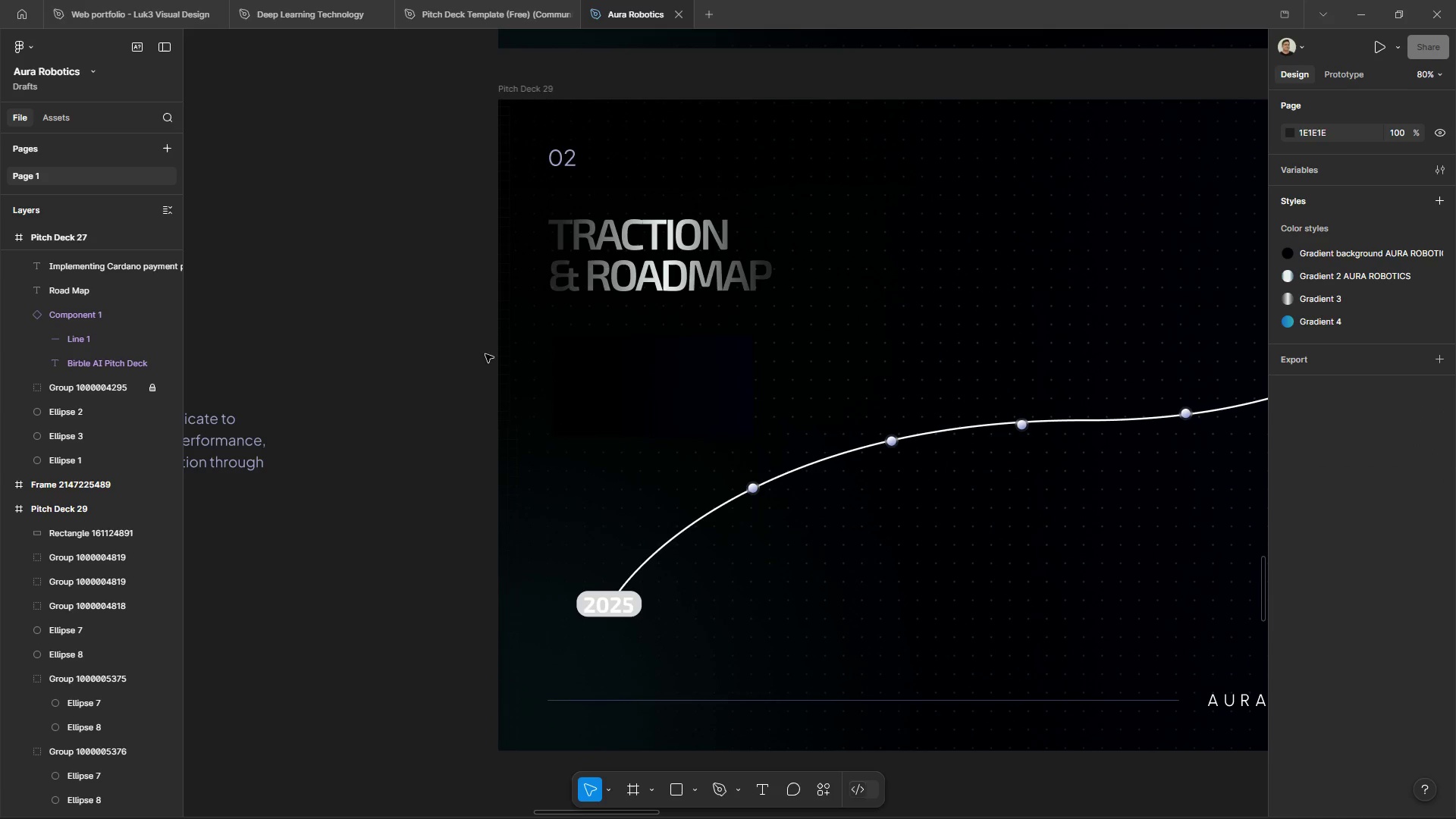 
left_click([689, 378])
 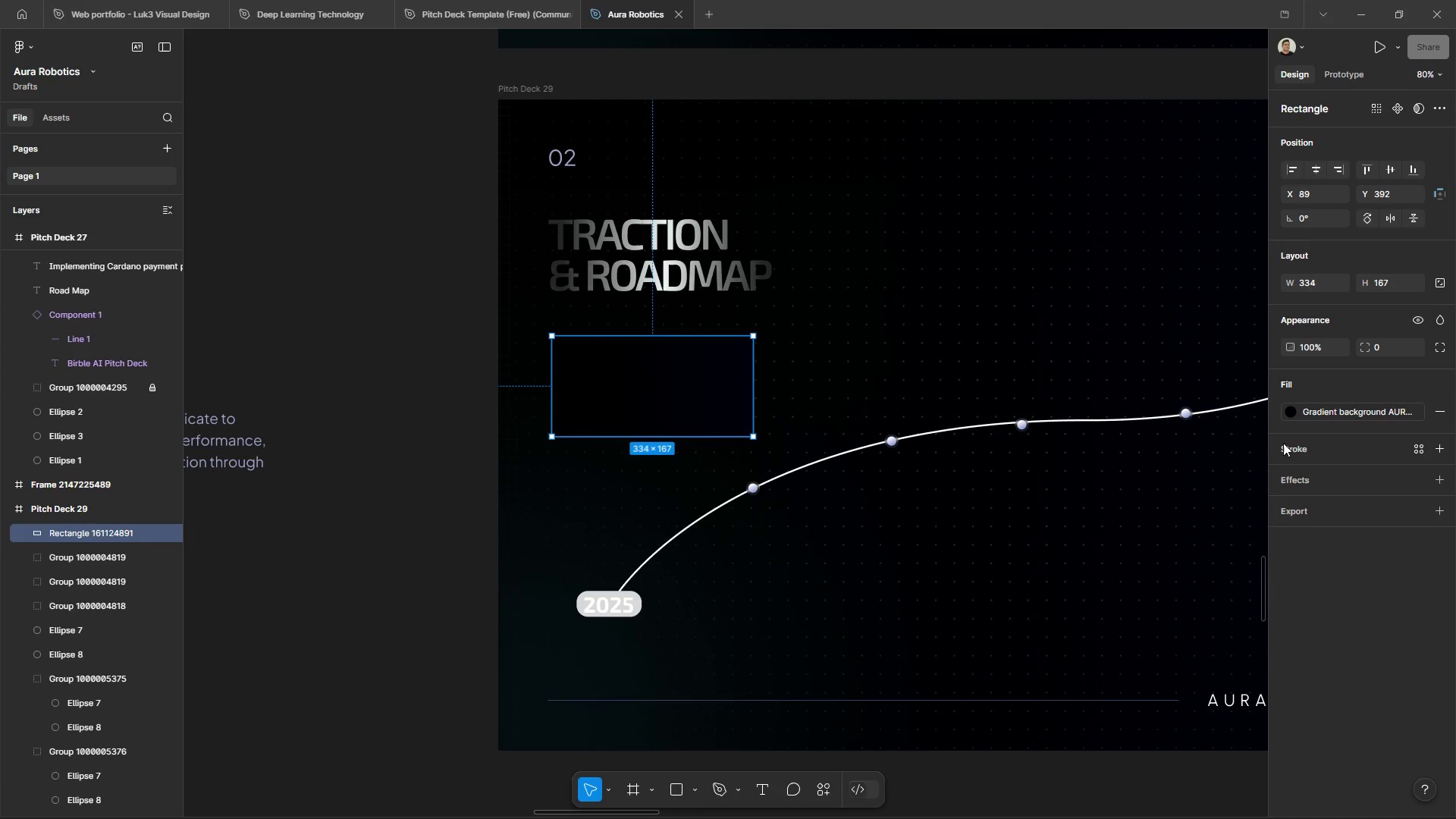 
mouse_move([1405, 416])
 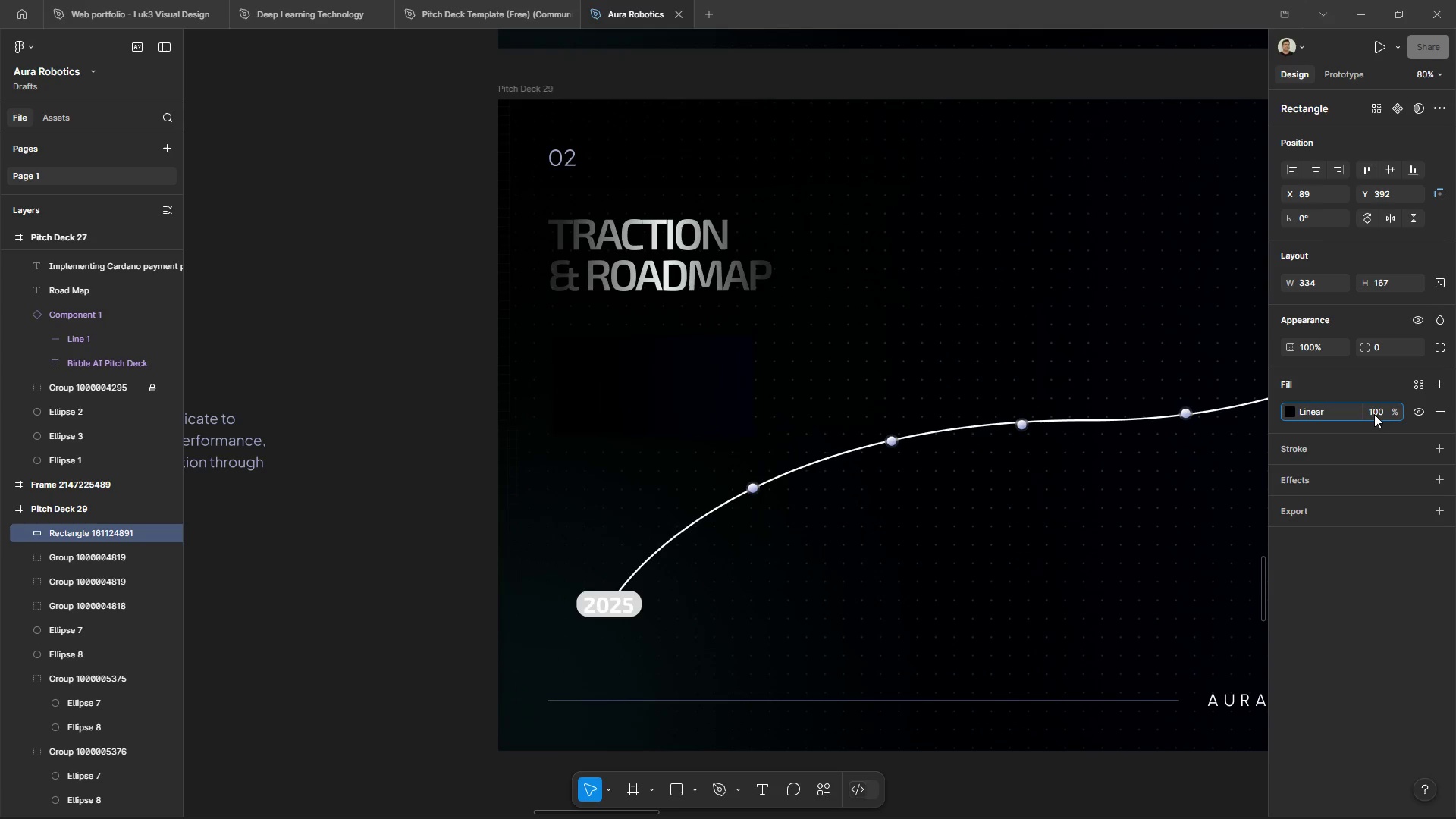 
left_click([1374, 414])
 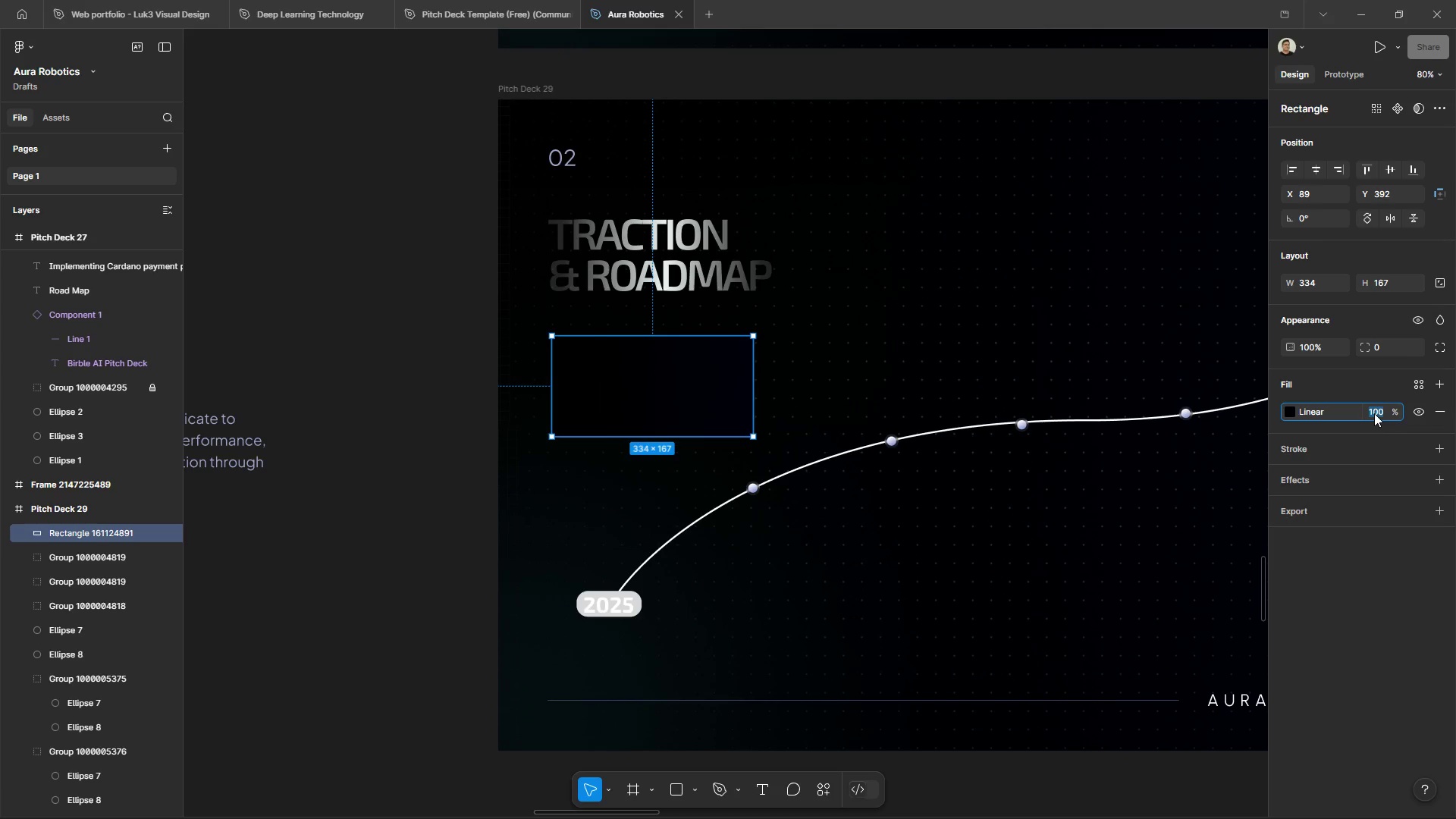 
type(50)
 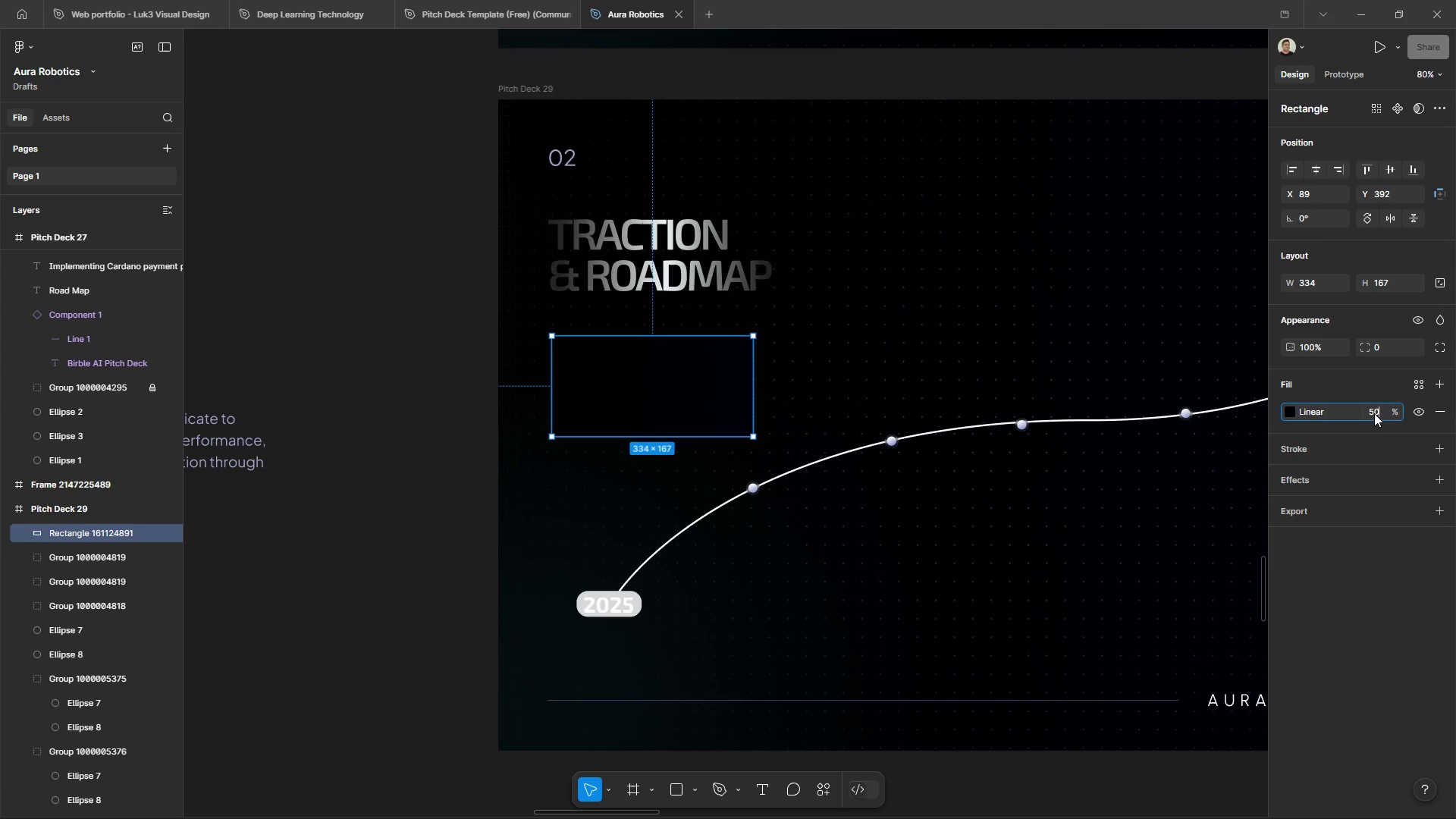 
key(Enter)
 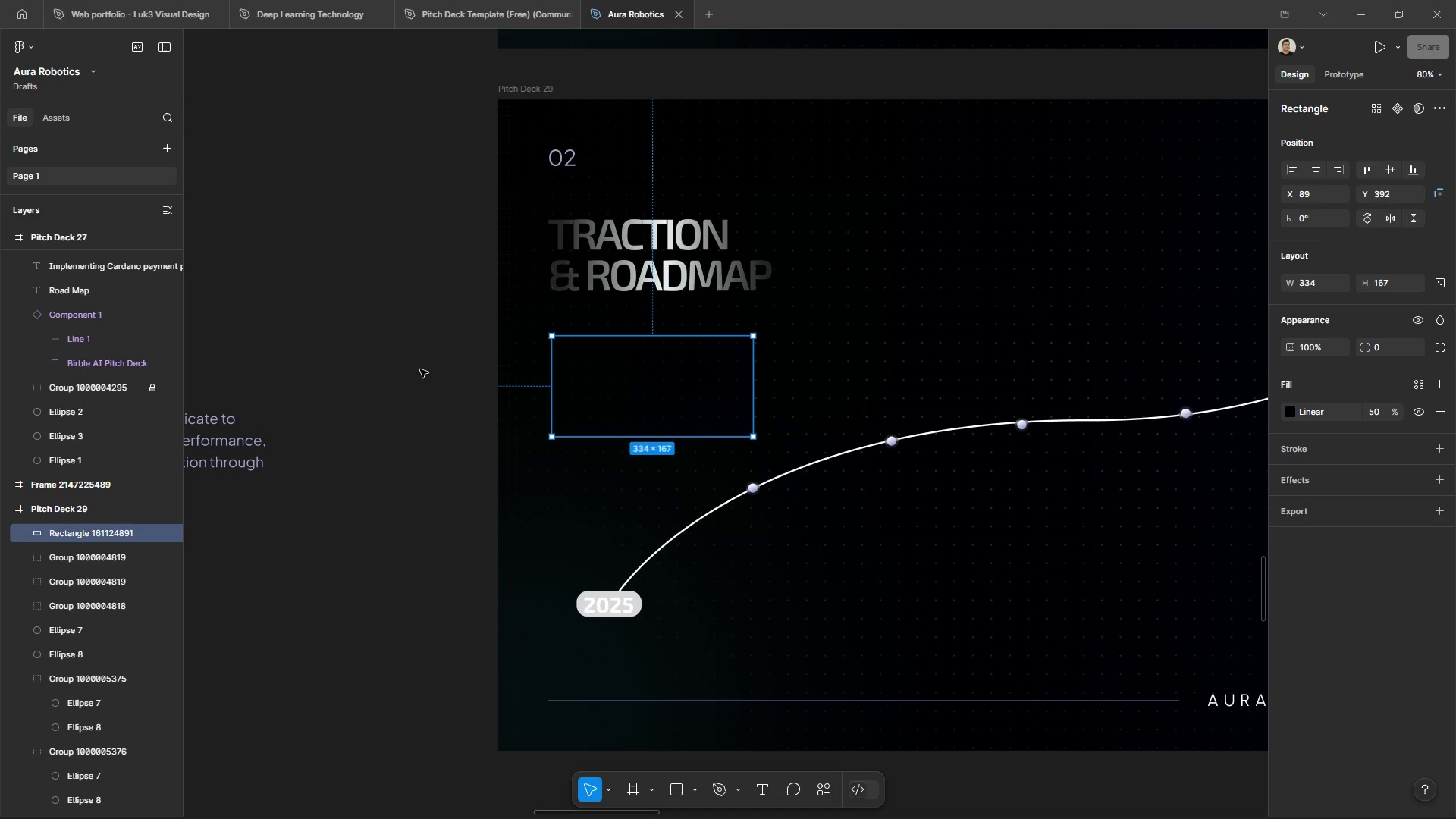 
left_click([420, 369])
 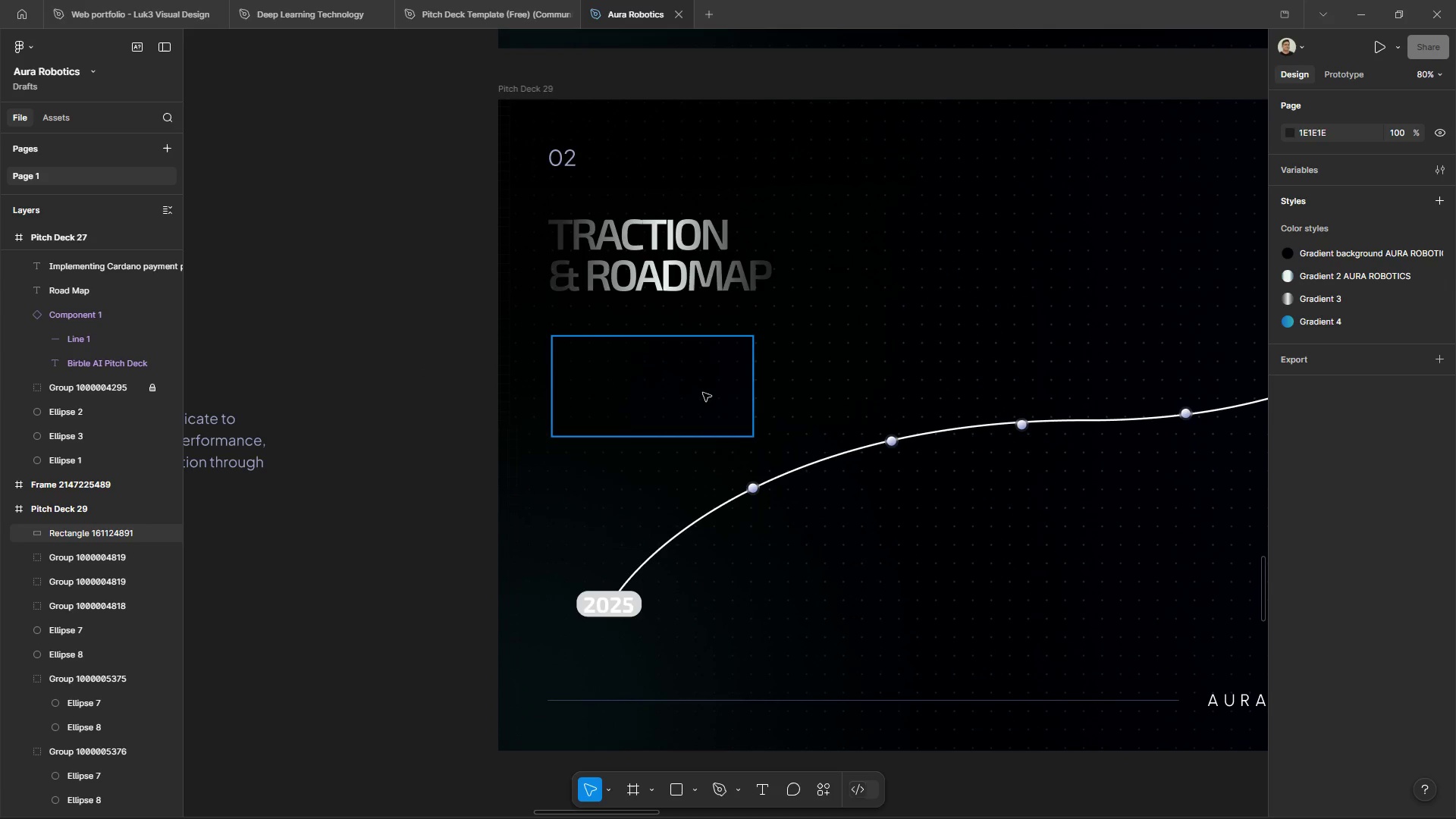 
left_click([719, 391])
 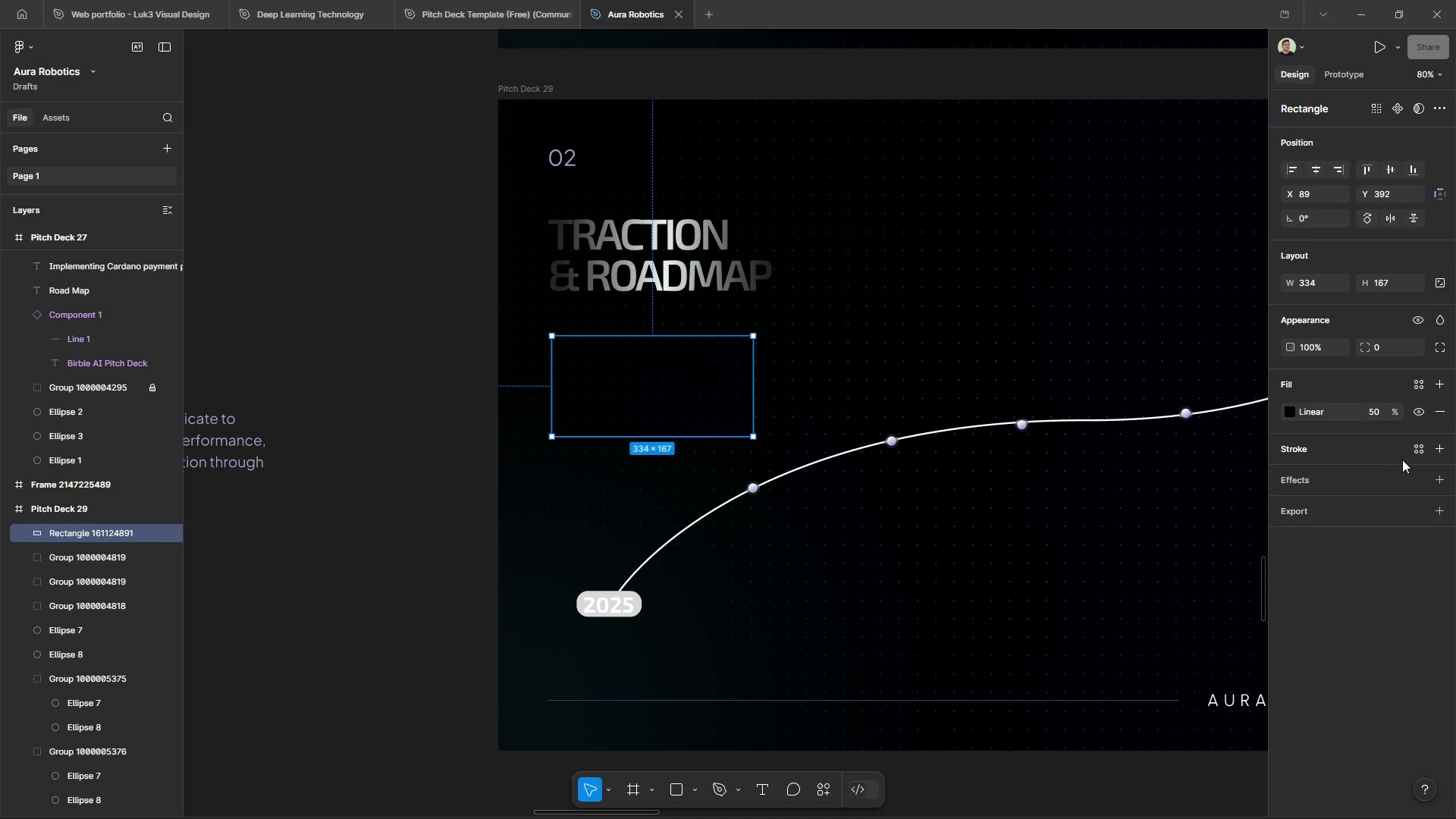 
left_click([1434, 453])
 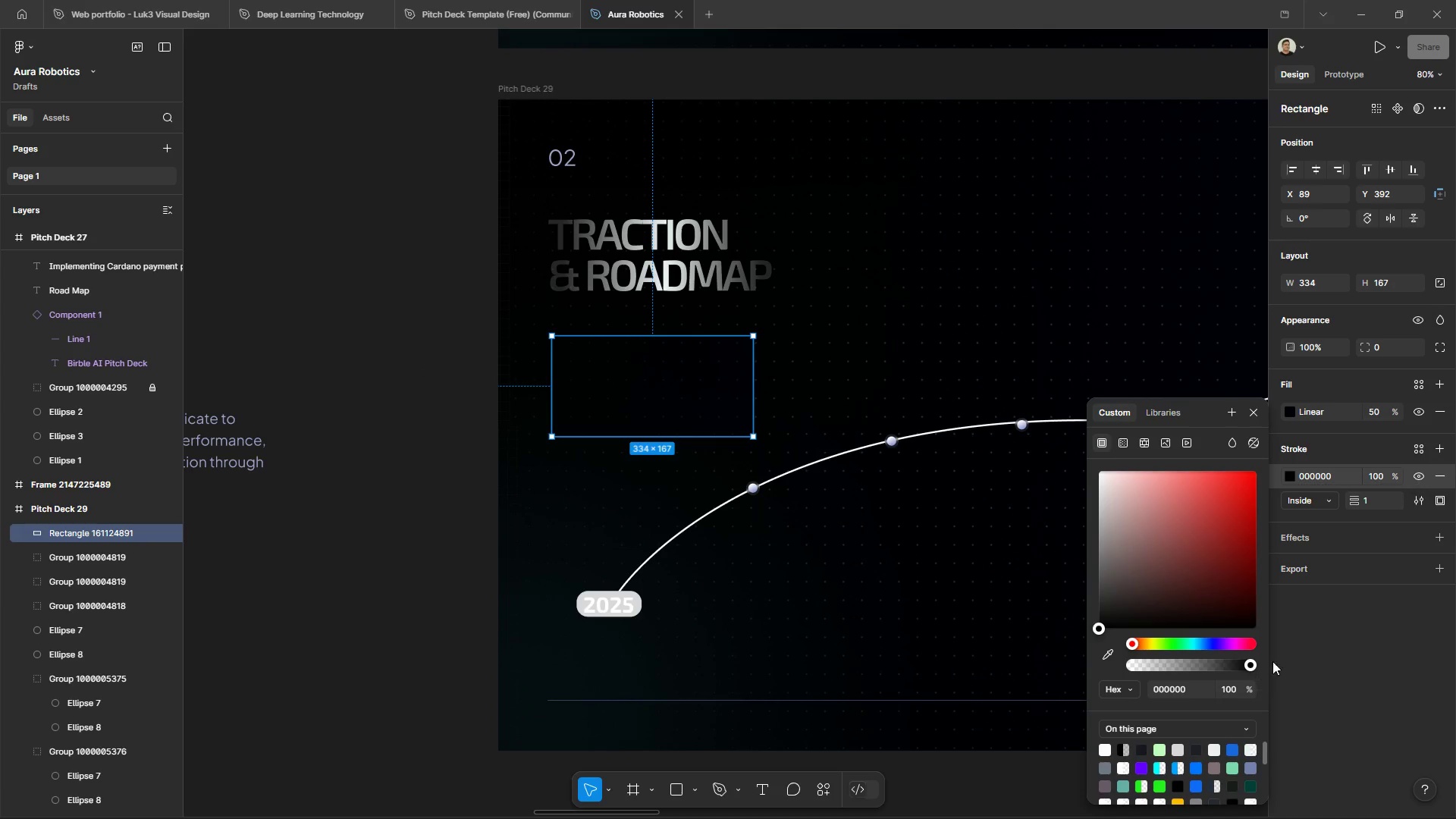 
left_click([1420, 444])
 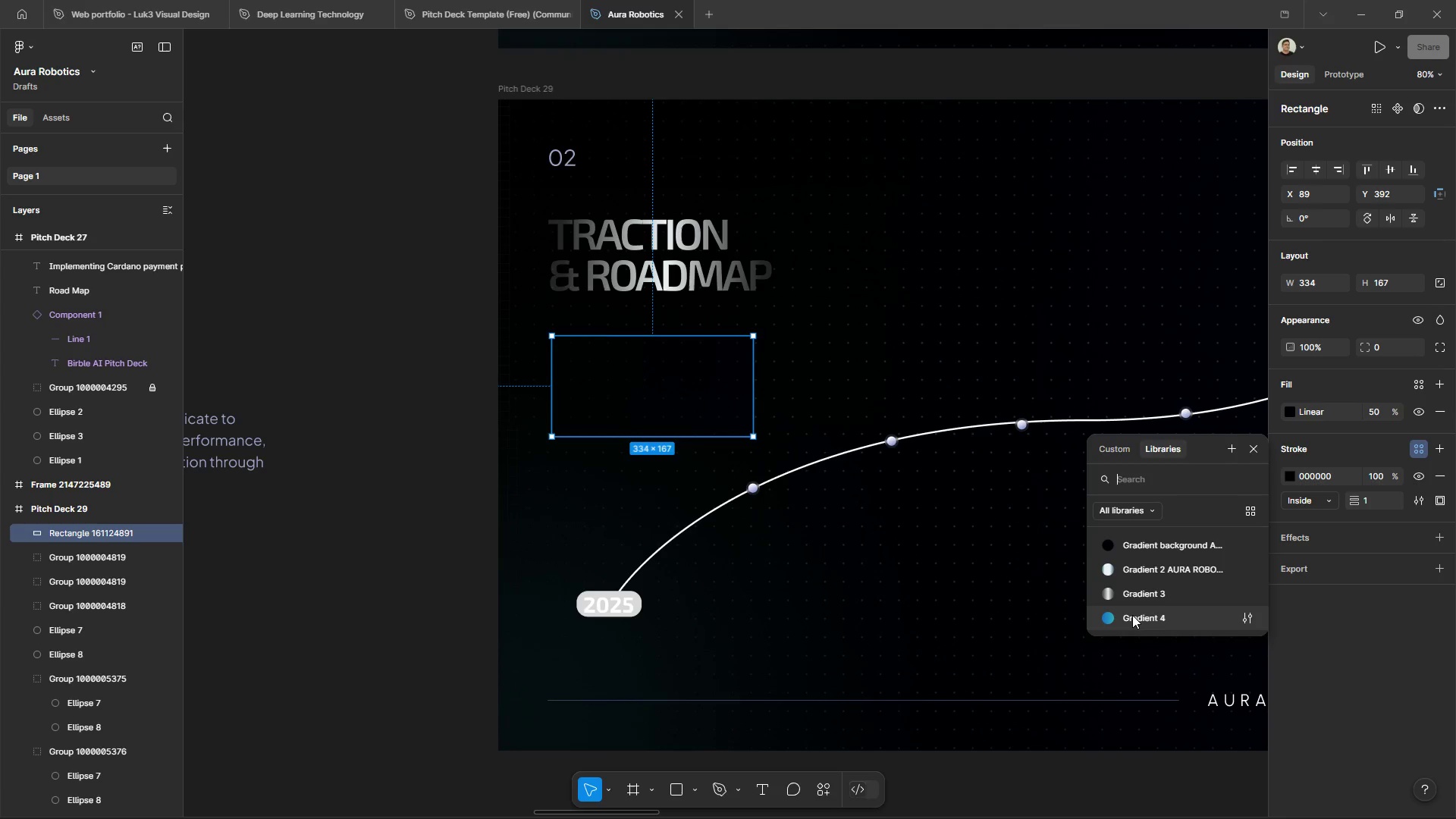 
left_click([1133, 614])
 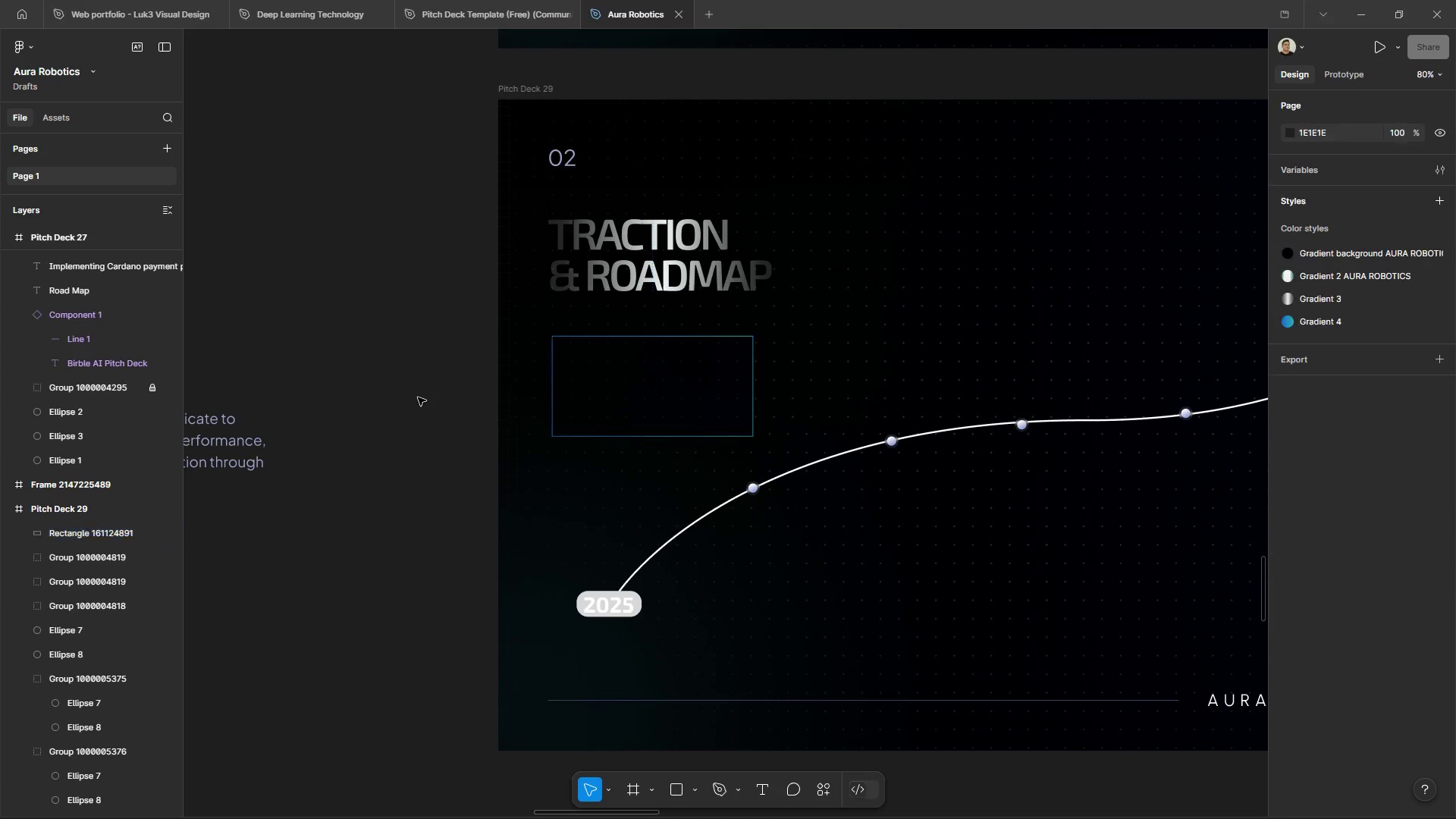 
left_click([418, 397])
 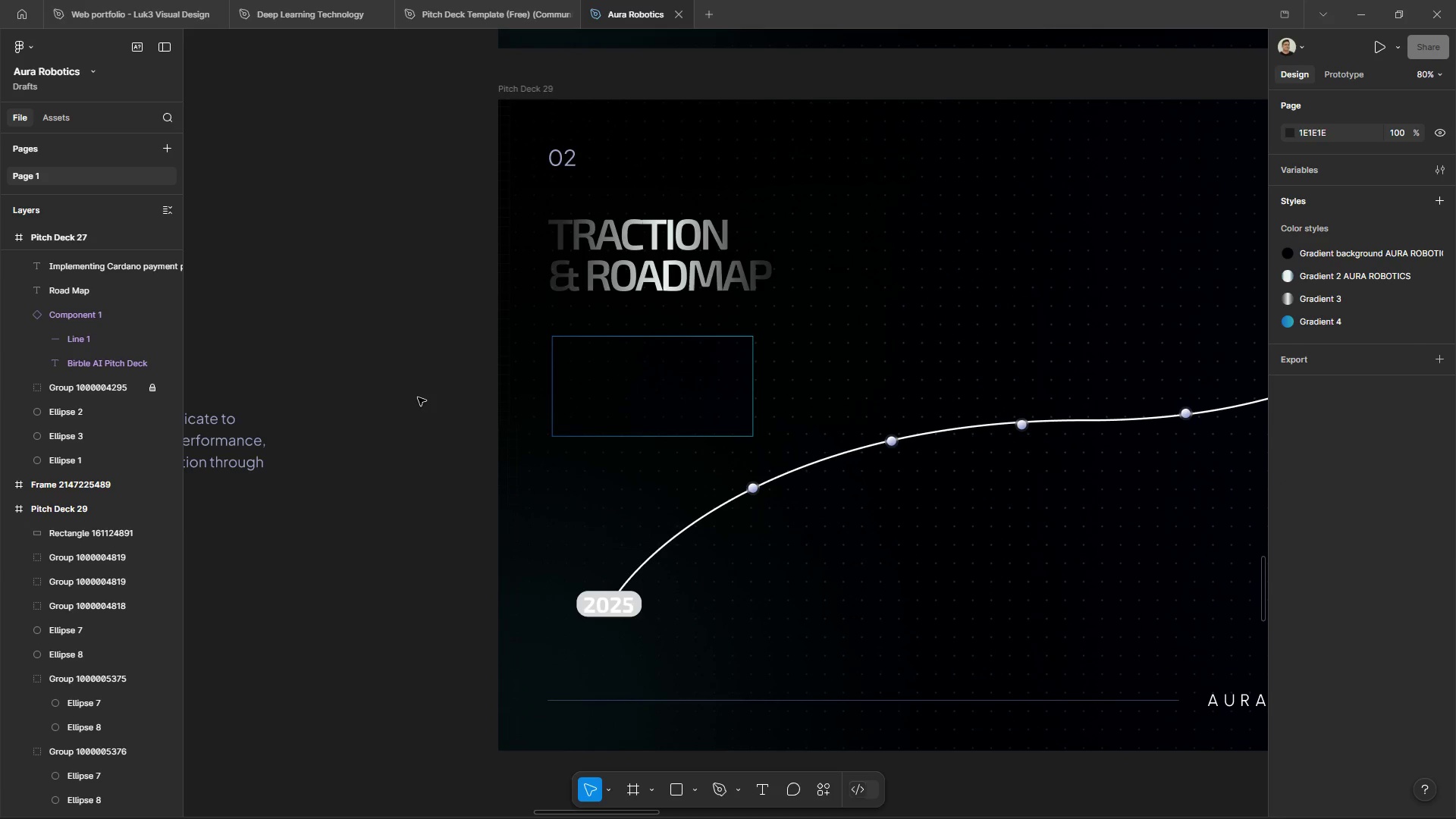 
hold_key(key=ControlLeft, duration=1.97)
hold_key(key=AltLeft, duration=1.5)
hold_key(key=AltLeft, duration=0.39)
scroll: coordinate [460, 417], scroll_direction: up, amount: 2.0
 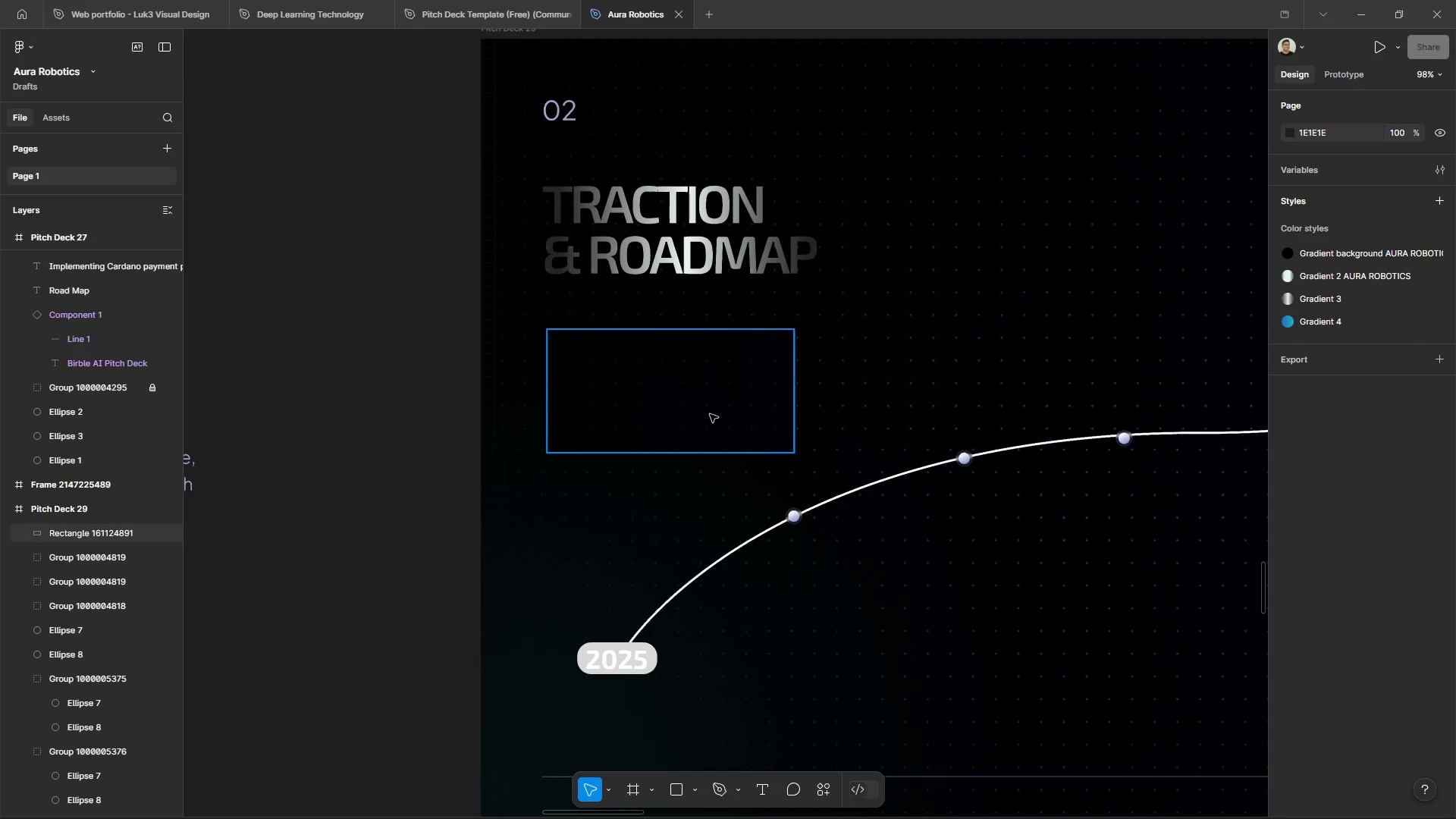 
left_click([710, 414])
 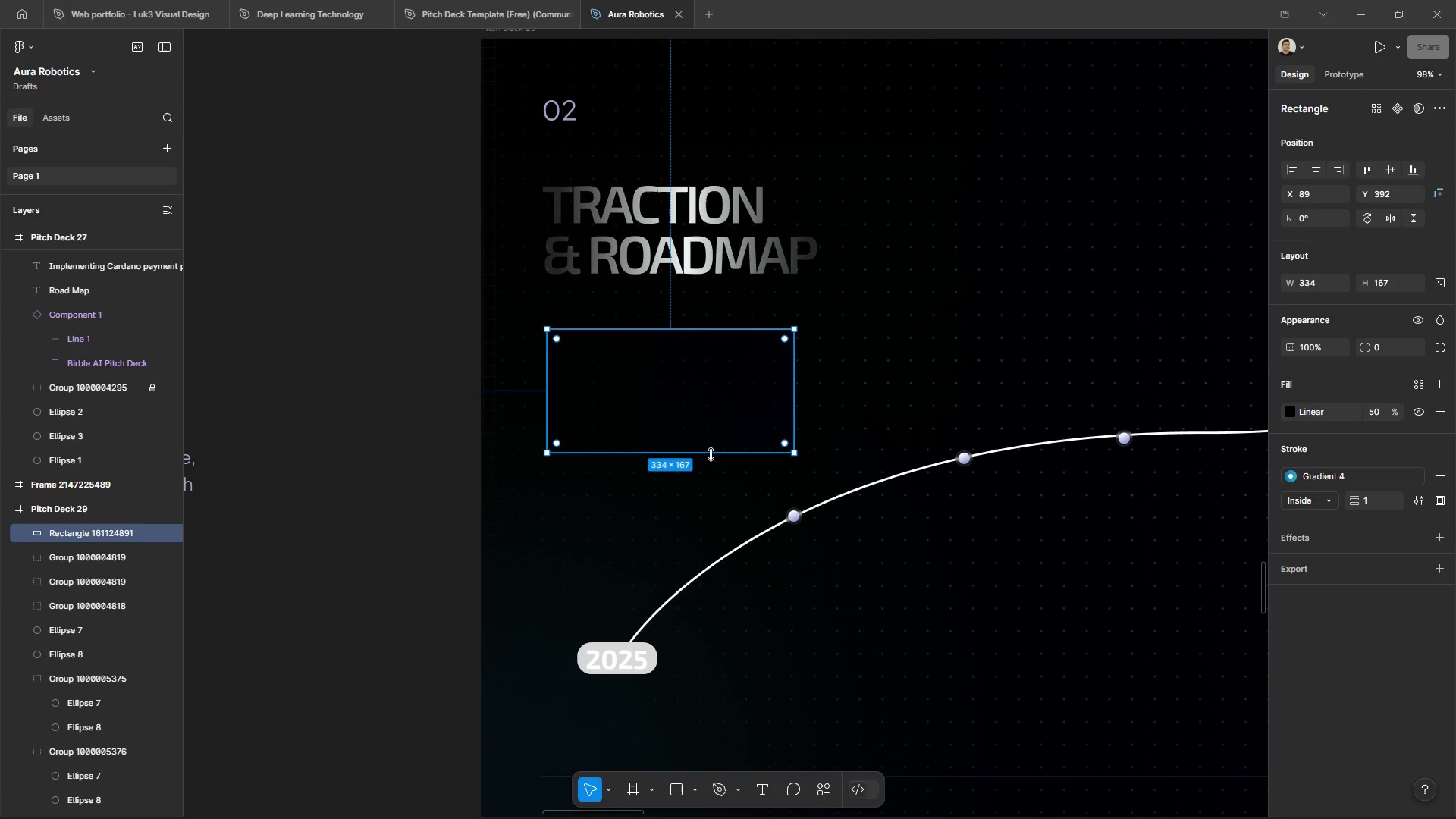 
hold_key(key=ControlLeft, duration=0.7)
hold_key(key=AltLeft, duration=0.7)
scroll: coordinate [965, 416], scroll_direction: down, amount: 9.0
 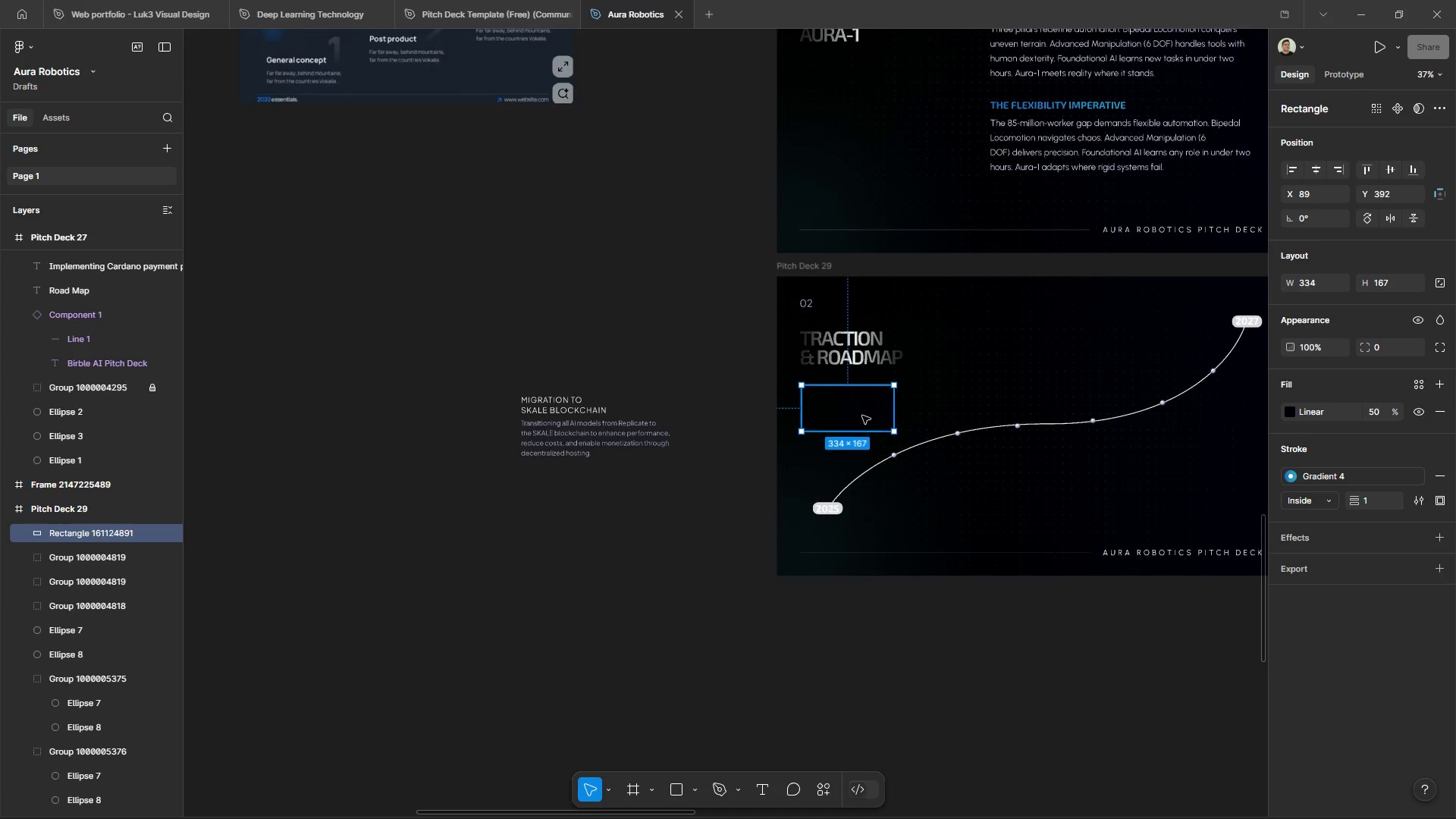 
left_click_drag(start_coordinate=[861, 415], to_coordinate=[598, 529])
 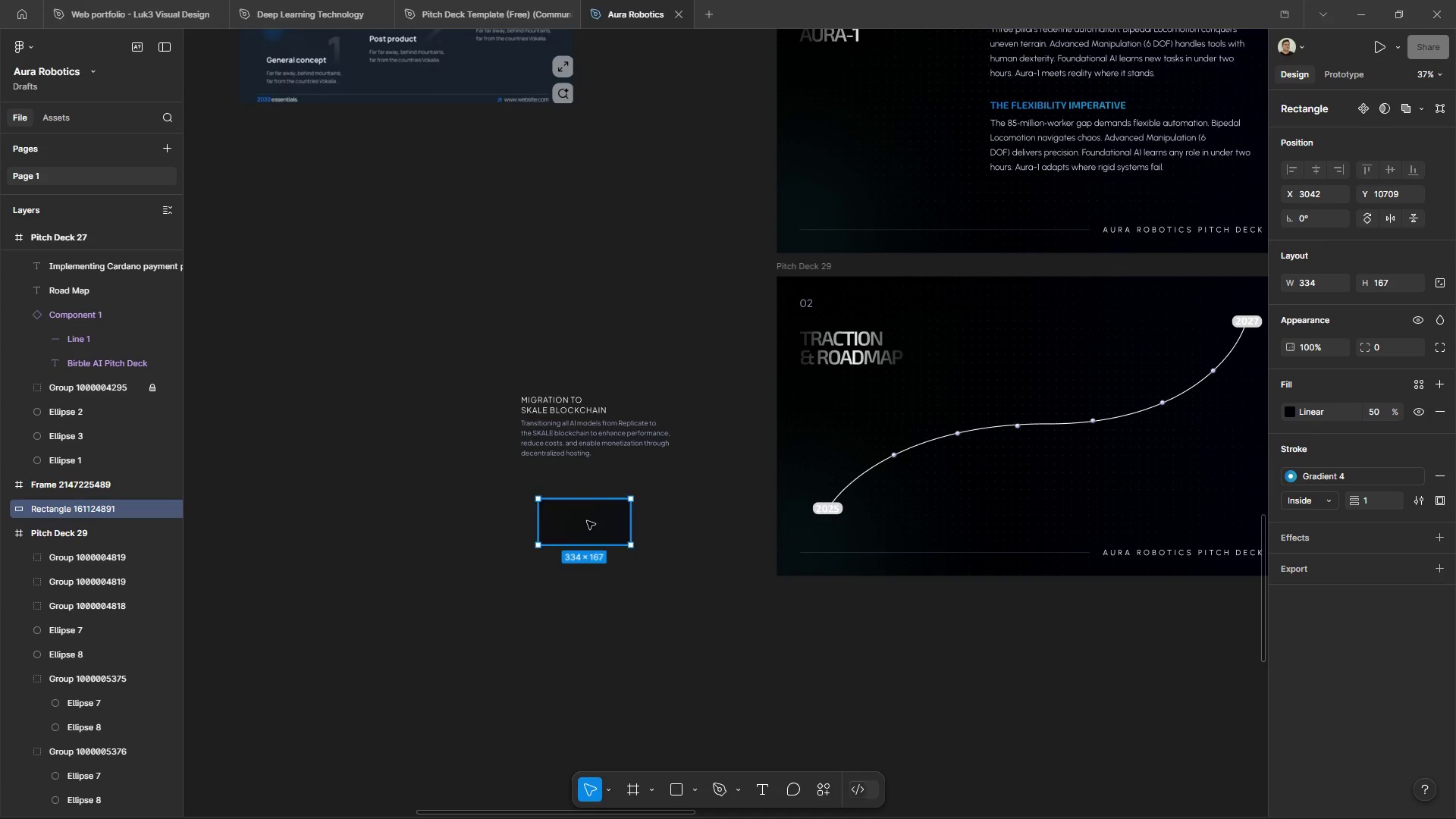 
hold_key(key=ControlLeft, duration=0.58)
hold_key(key=AltLeft, duration=0.5)
scroll: coordinate [585, 499], scroll_direction: up, amount: 6.0
 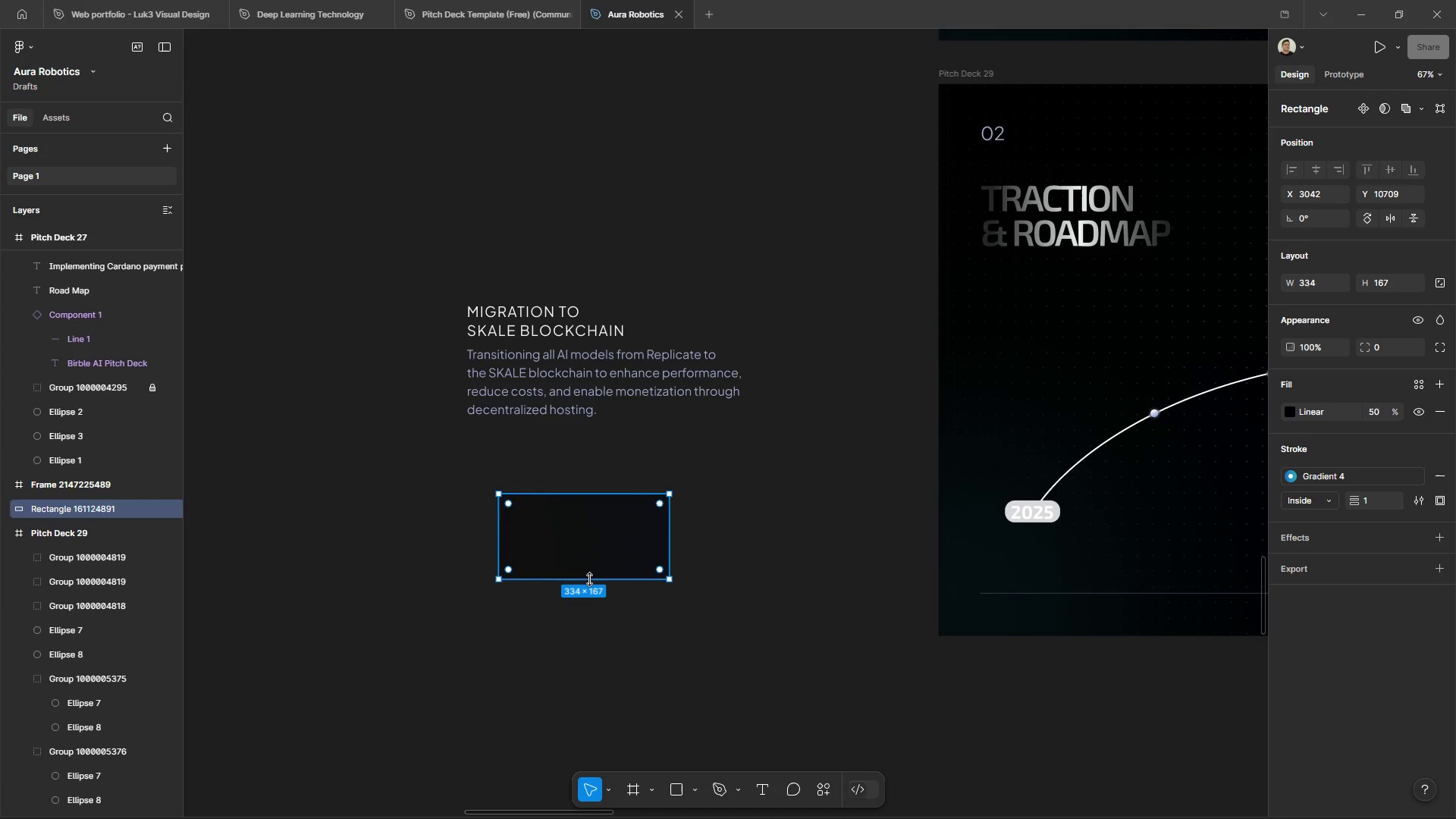 
left_click_drag(start_coordinate=[589, 579], to_coordinate=[588, 617])
 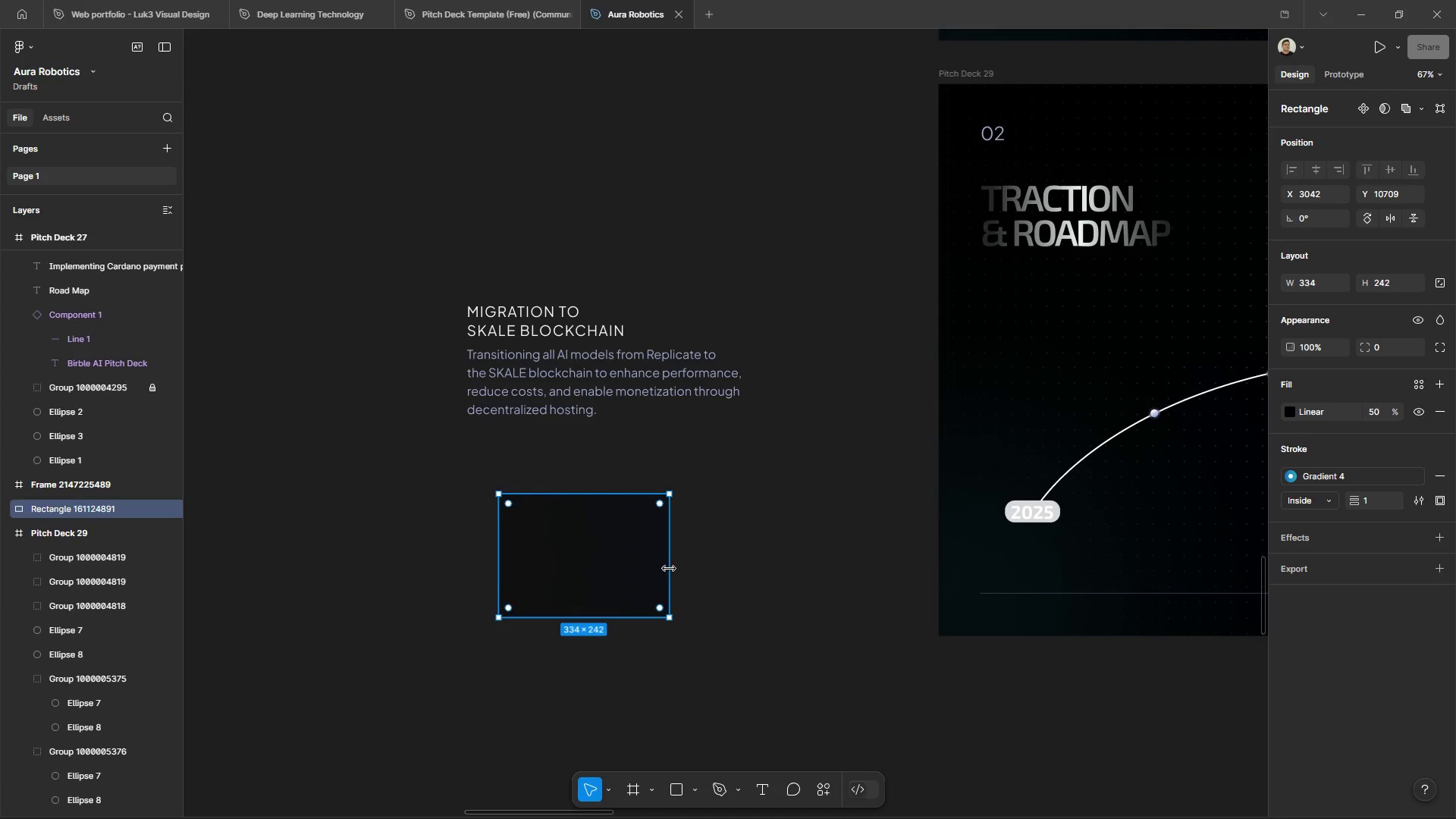 
left_click_drag(start_coordinate=[670, 569], to_coordinate=[720, 572])
 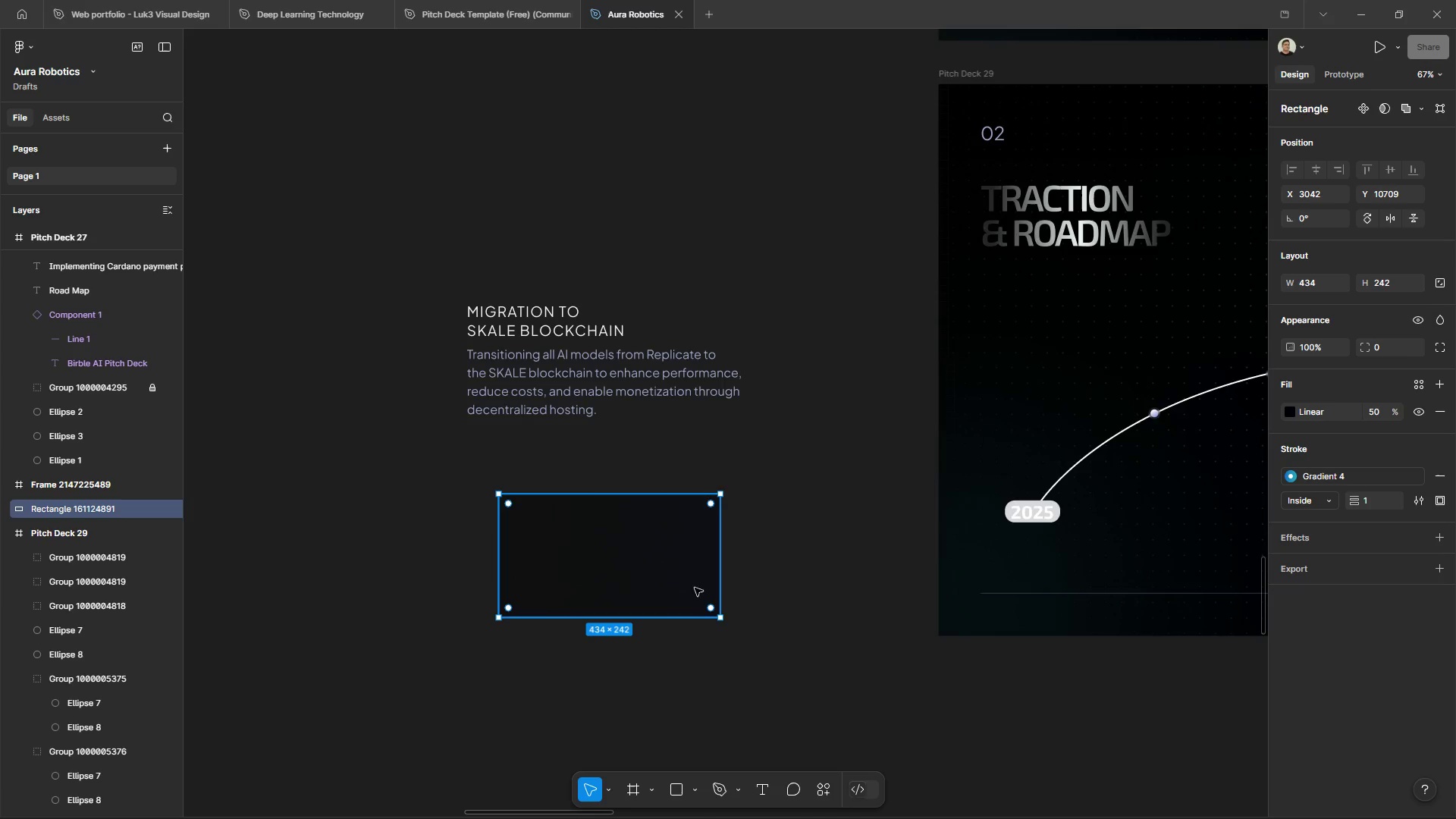 
hold_key(key=ControlLeft, duration=1.16)
hold_key(key=AltLeft, duration=1.16)
scroll: coordinate [686, 601], scroll_direction: down, amount: 14.0
 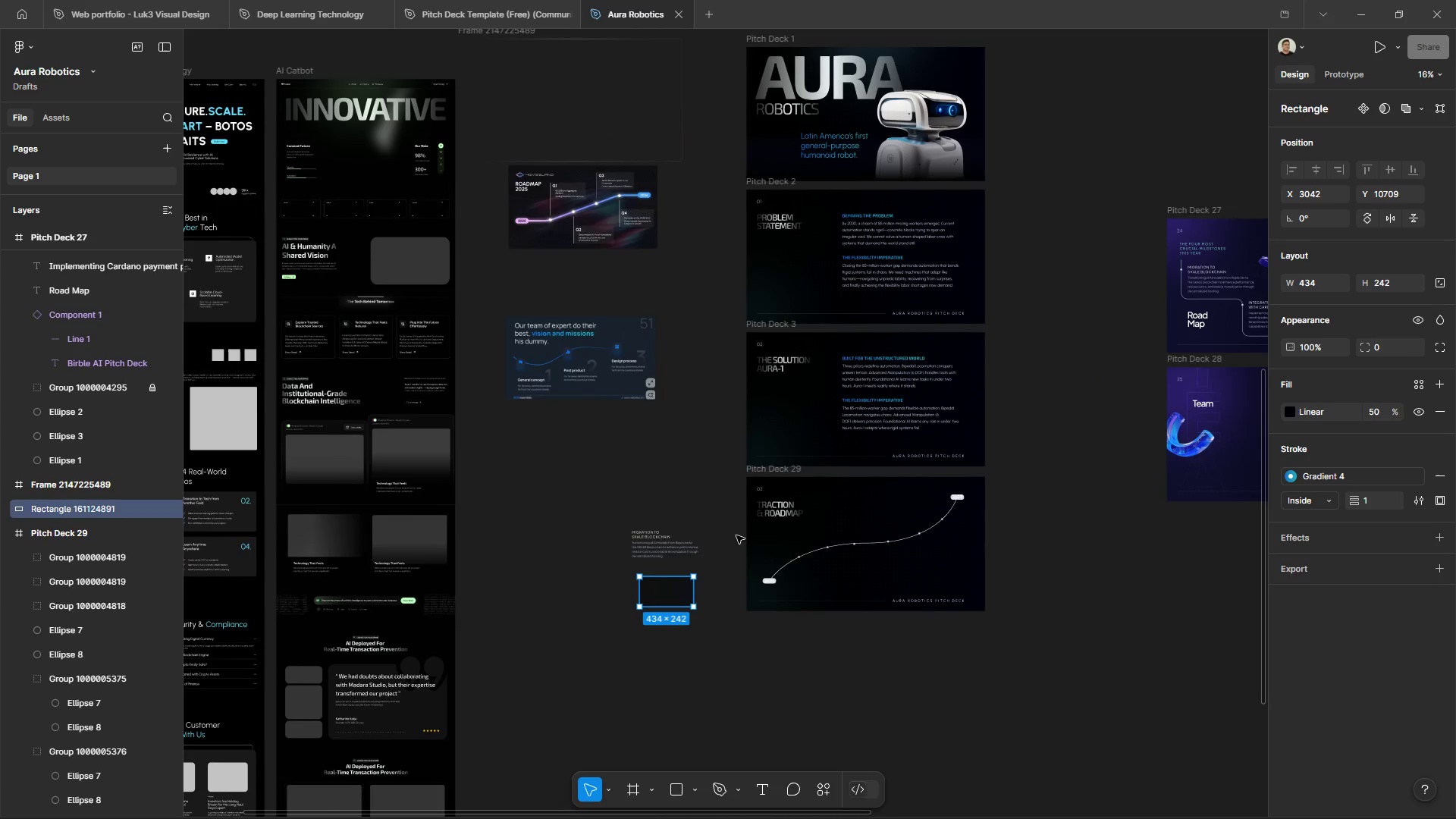 
hold_key(key=ControlLeft, duration=0.89)
hold_key(key=AltLeft, duration=0.81)
scroll: coordinate [773, 118], scroll_direction: up, amount: 4.0
 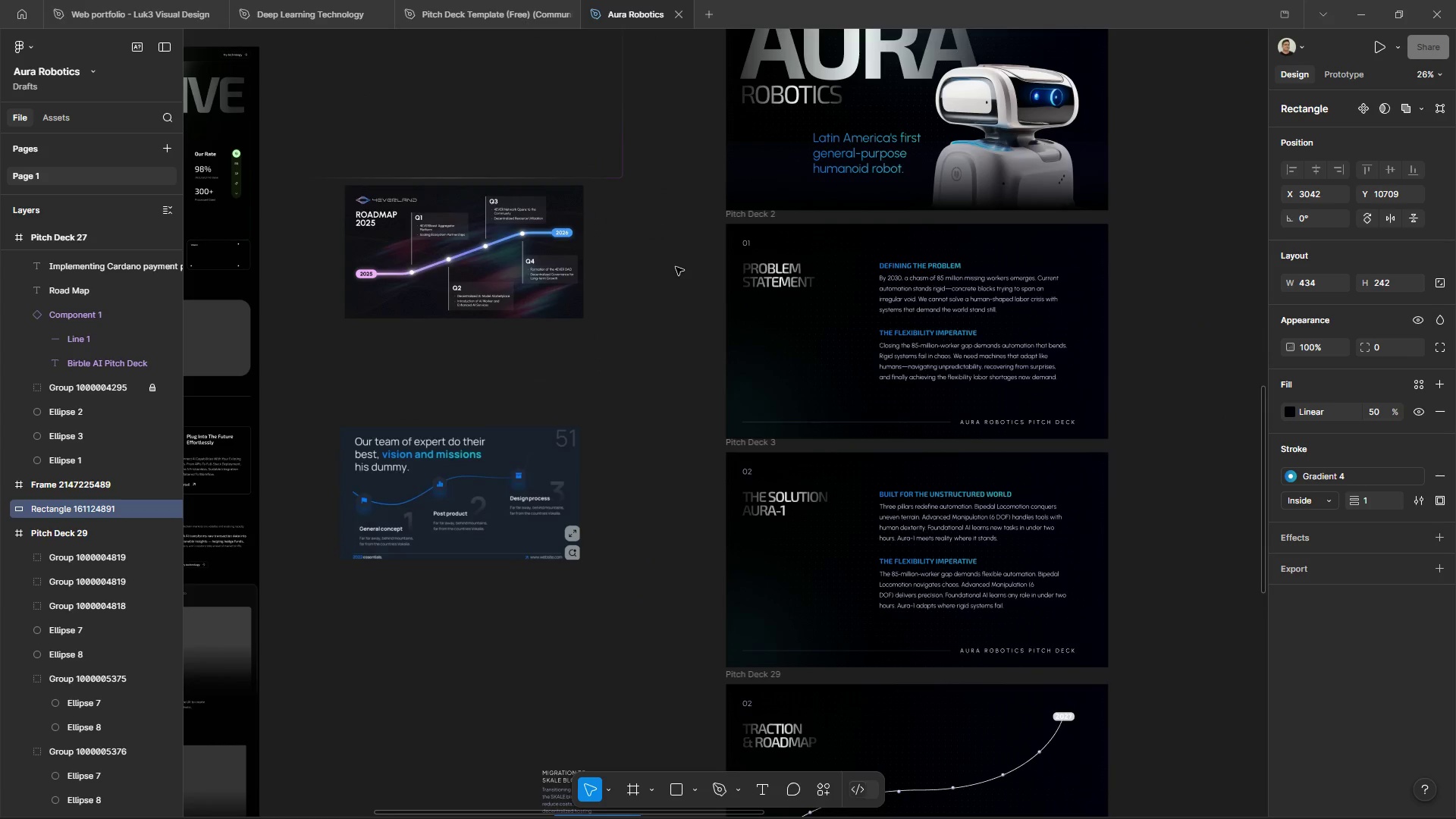 
hold_key(key=ControlLeft, duration=1.78)
 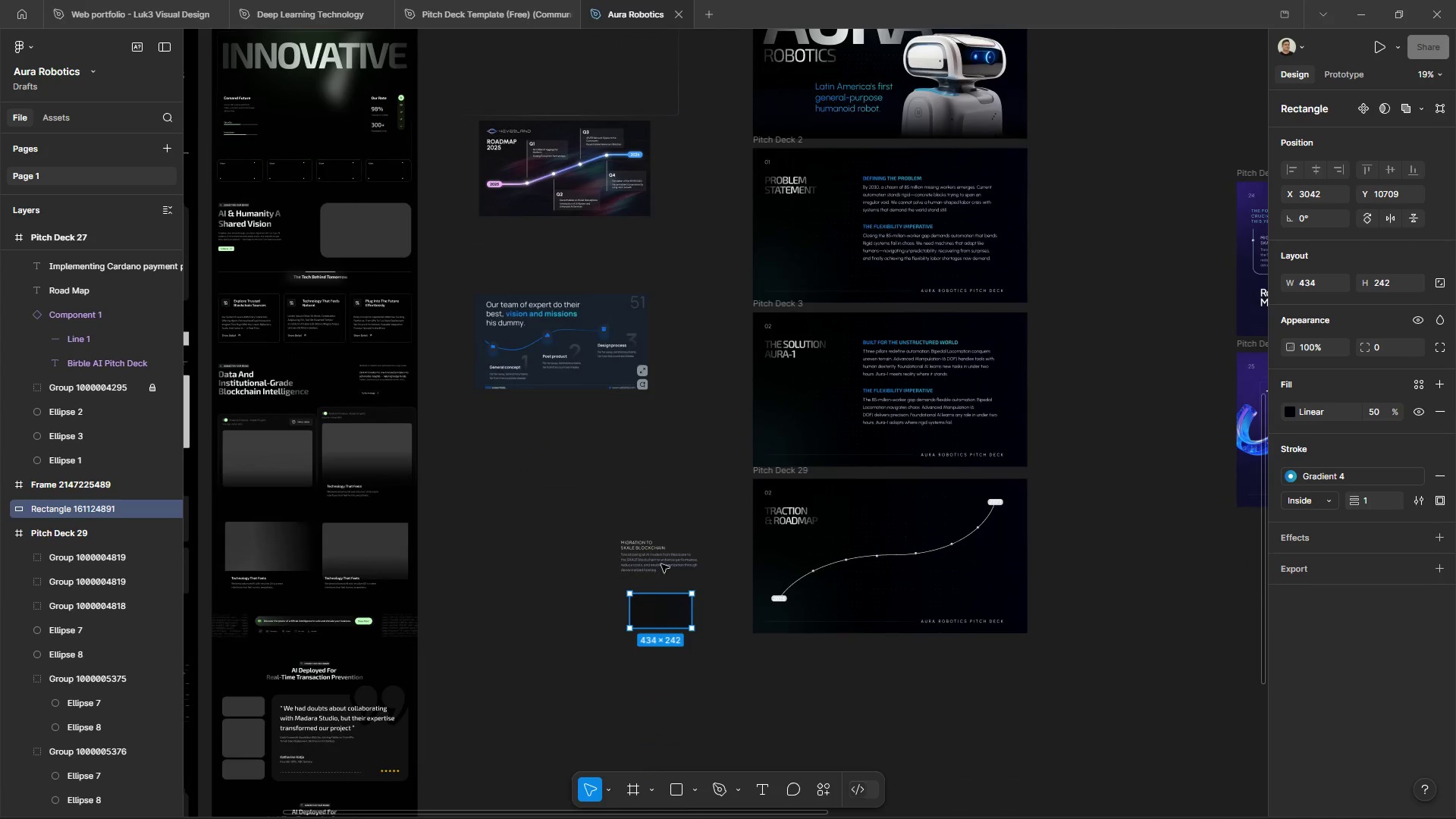 
hold_key(key=AltLeft, duration=1.5)
 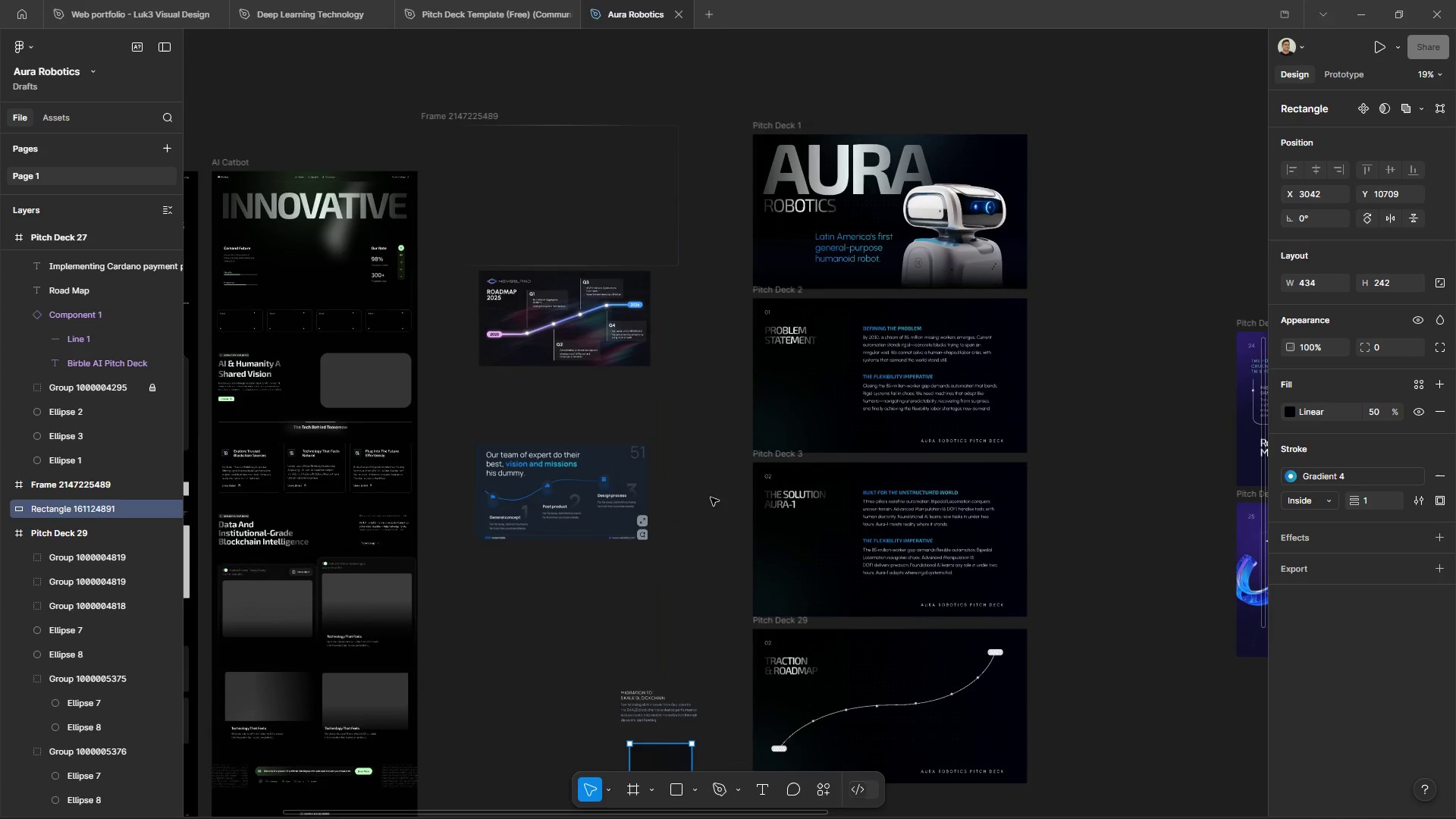 
key(Alt+Control+AltLeft)
 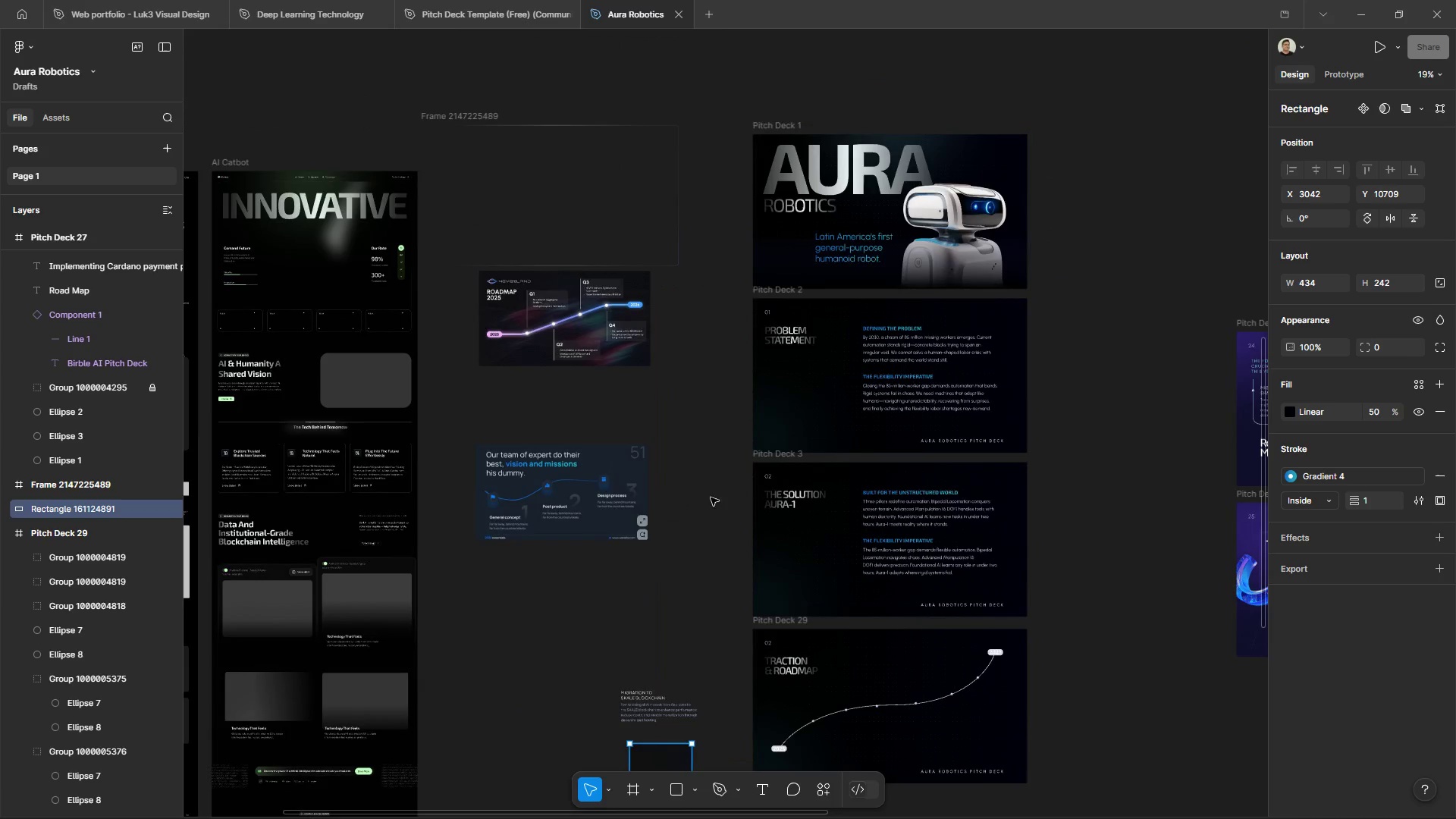 
key(Alt+Control+AltLeft)
 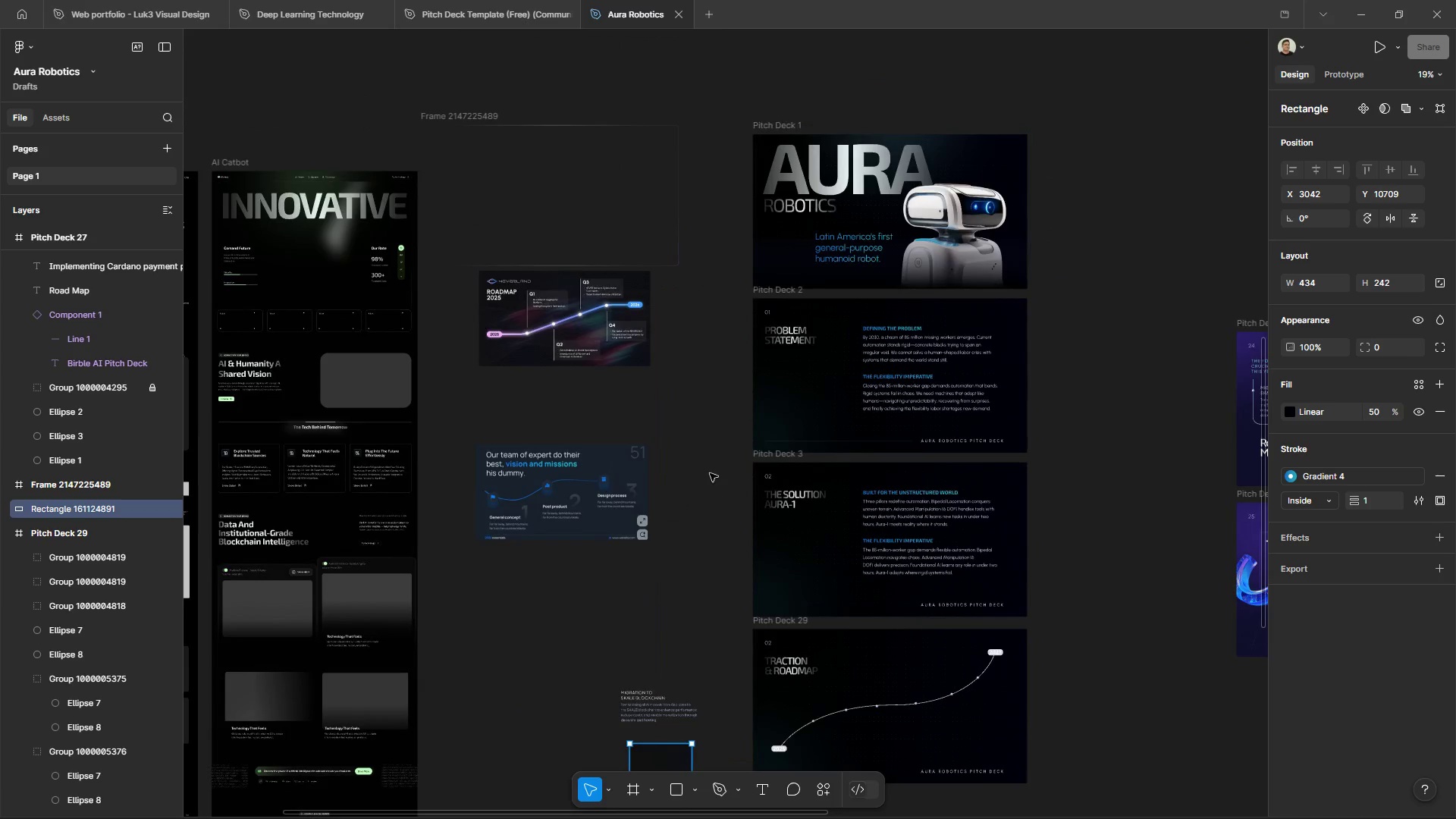 
scroll: coordinate [788, 117], scroll_direction: up, amount: 2.0
 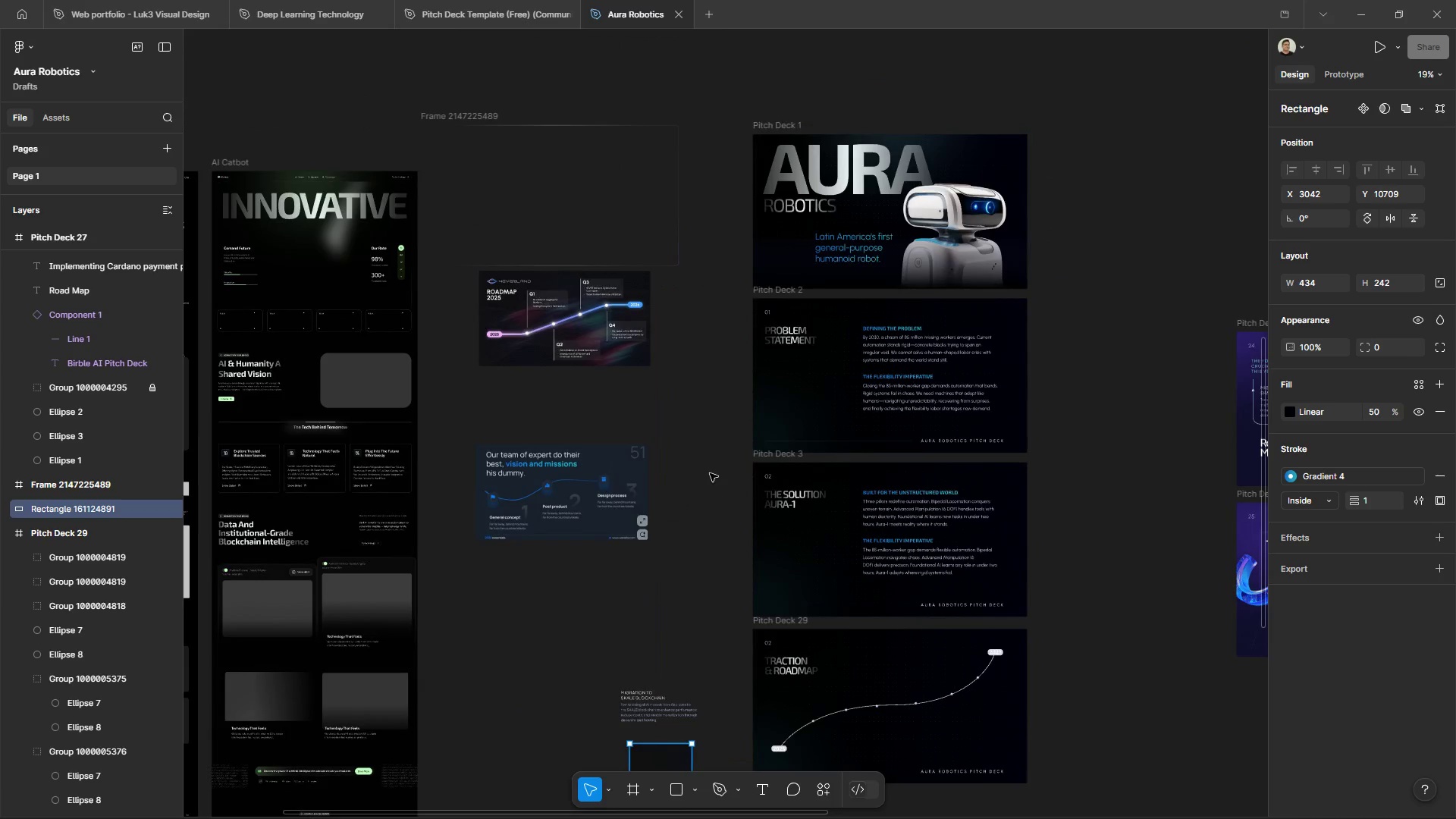 
key(Alt+Control+AltLeft)
 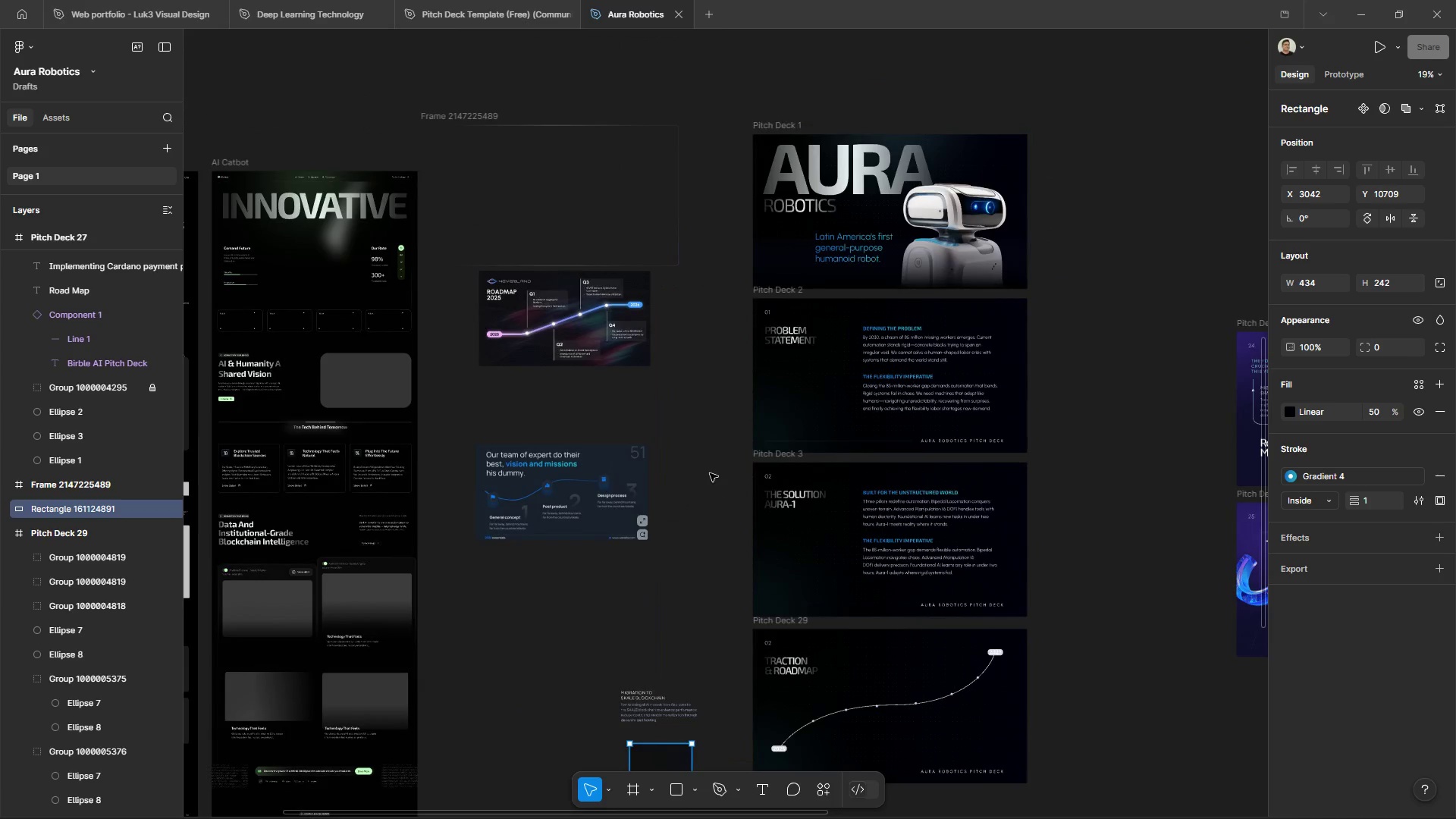 
key(Alt+Control+AltLeft)
 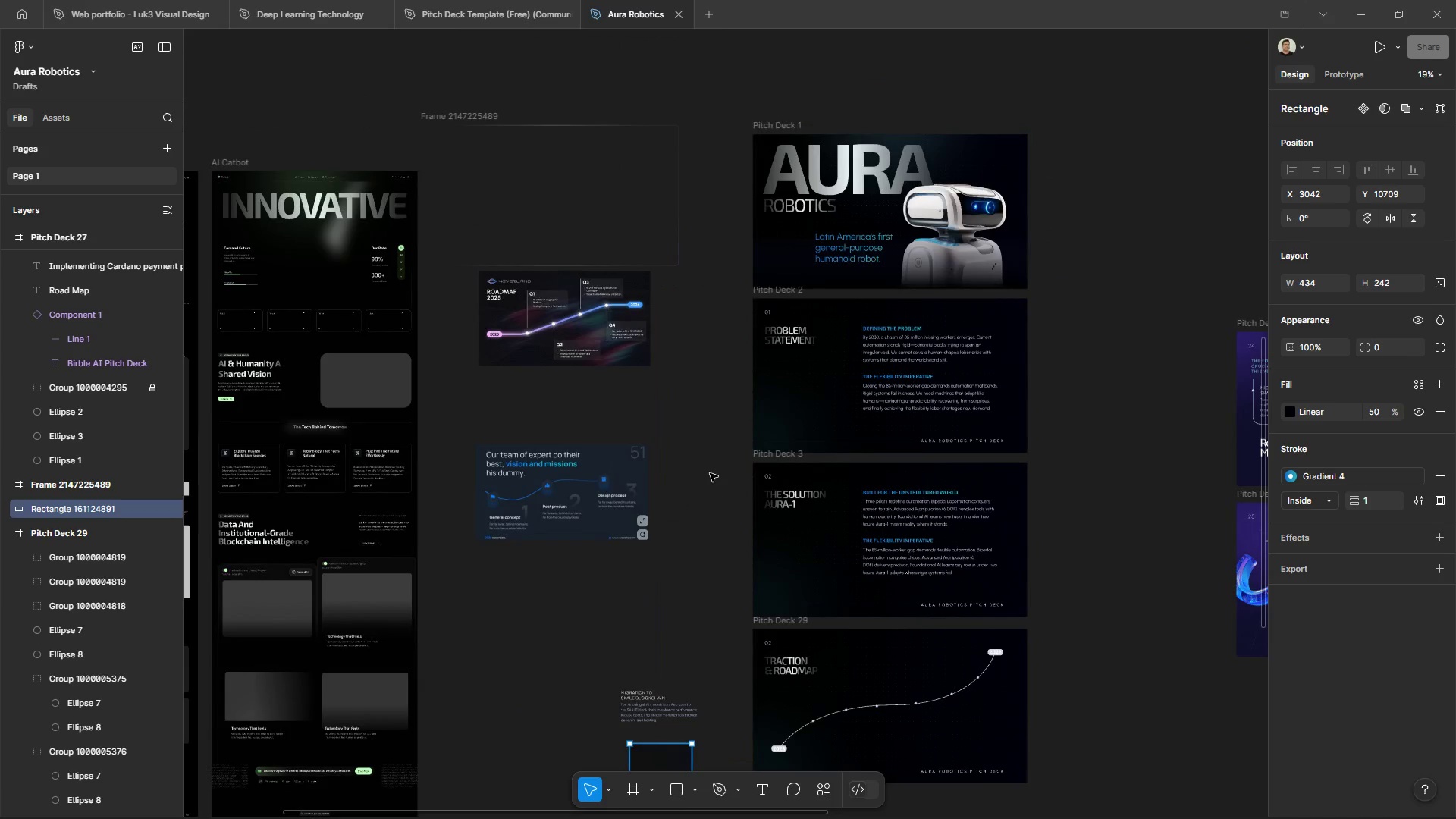 
key(Alt+Control+AltLeft)
 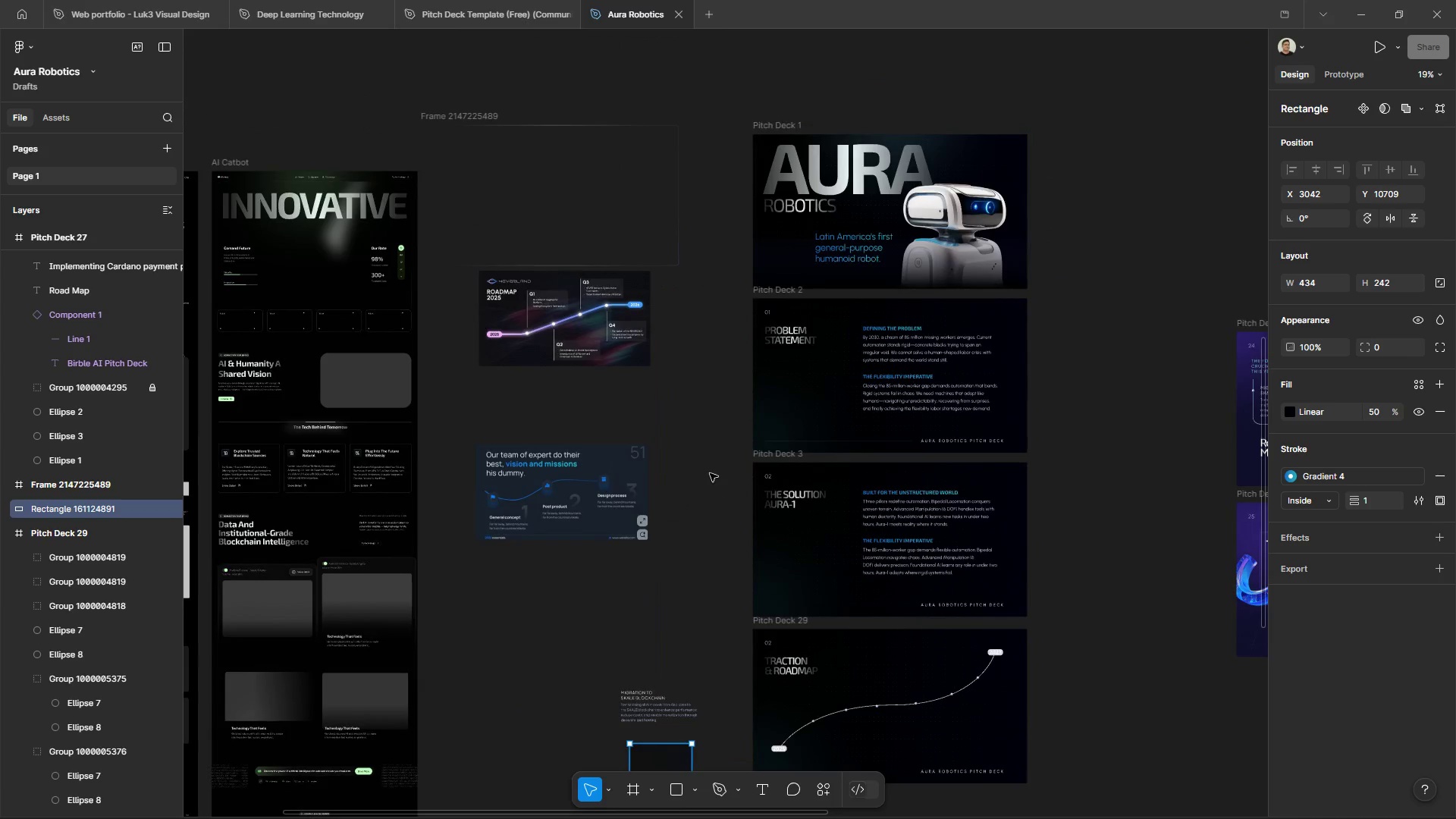 
key(Alt+Control+AltLeft)
 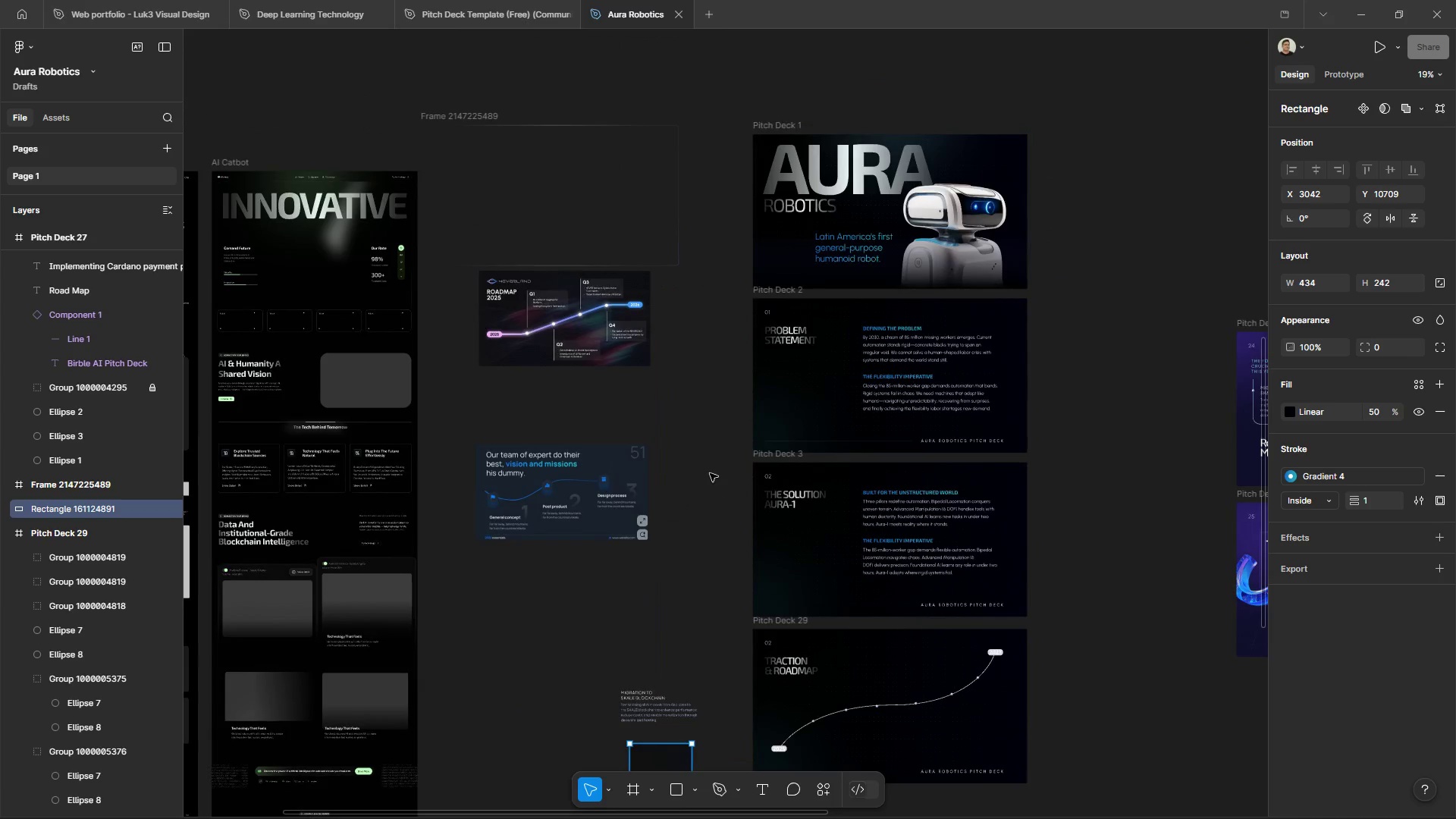 
key(Alt+Control+AltLeft)
 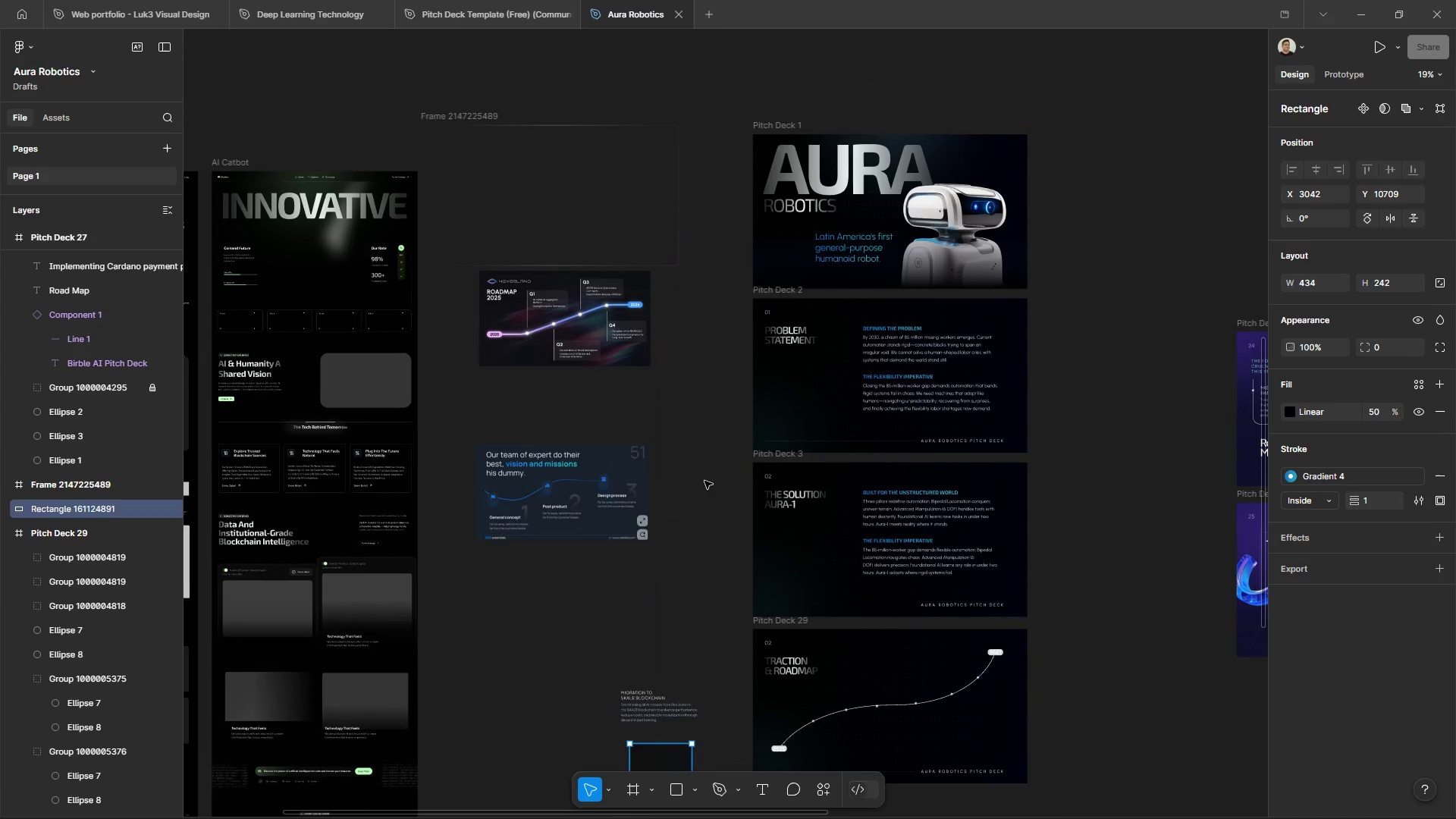 
key(Alt+Control+AltLeft)
 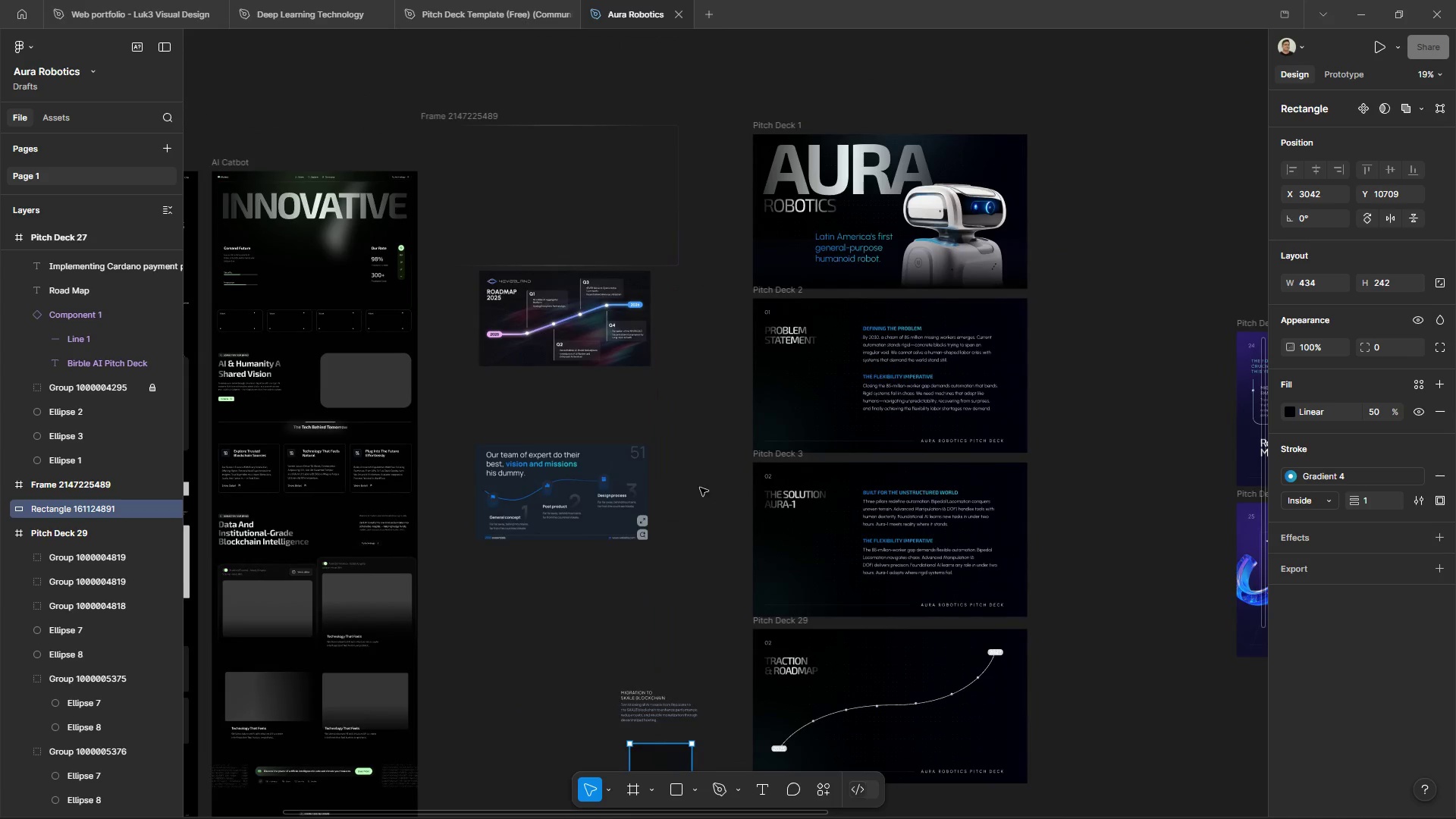 
hold_key(key=ControlLeft, duration=0.81)
 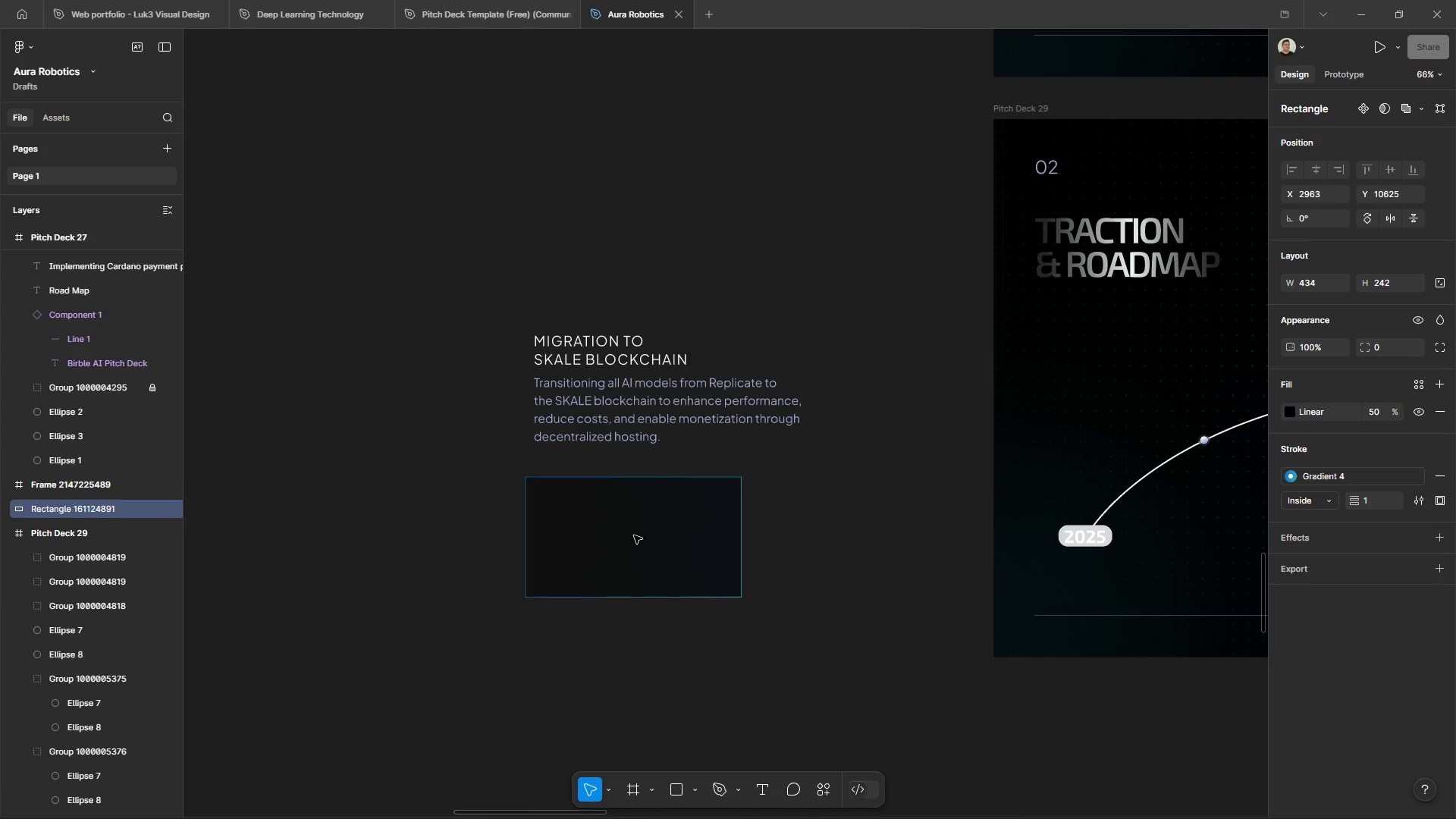 
hold_key(key=AltLeft, duration=0.78)
 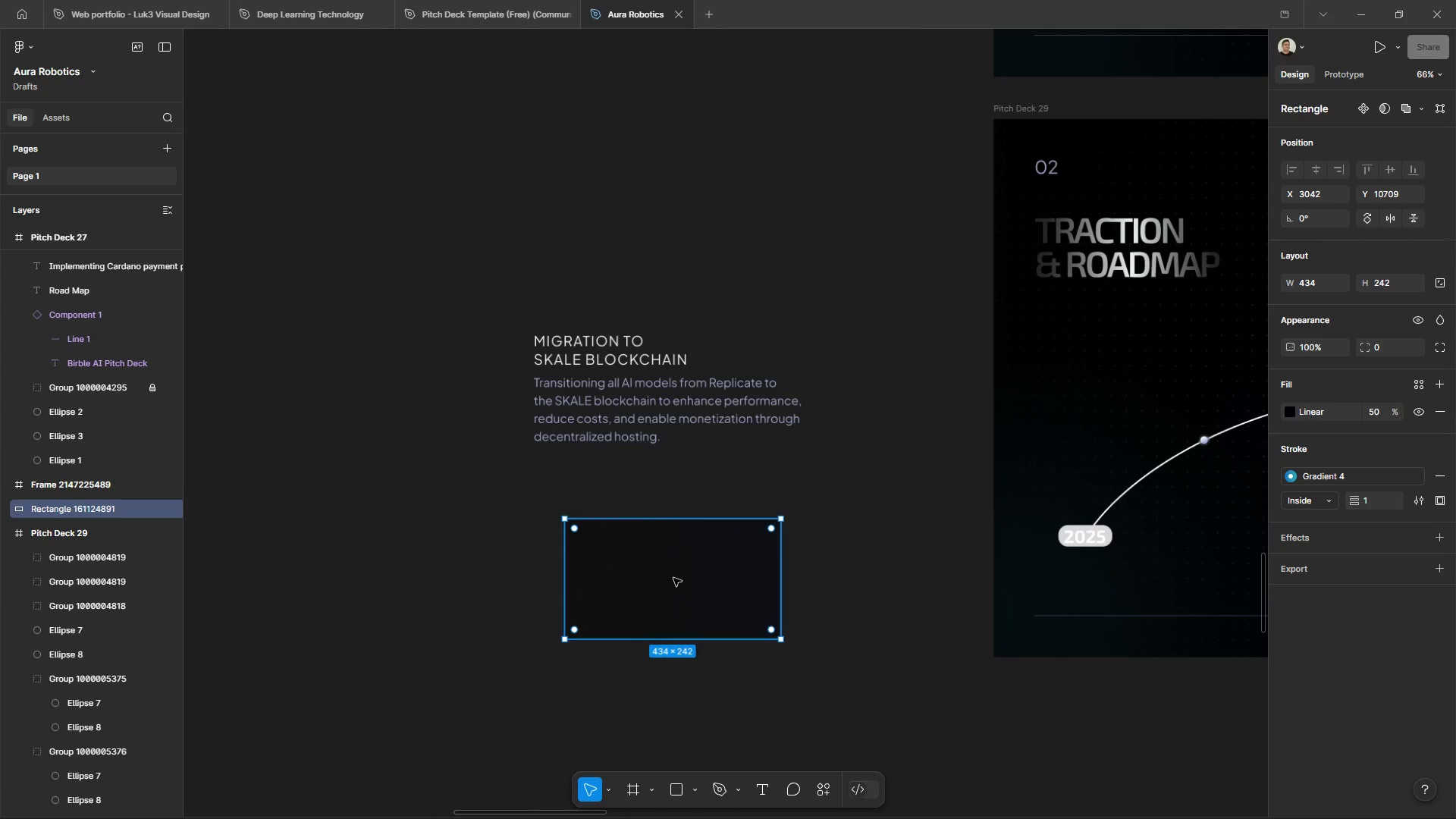 
left_click_drag(start_coordinate=[673, 577], to_coordinate=[635, 529])
 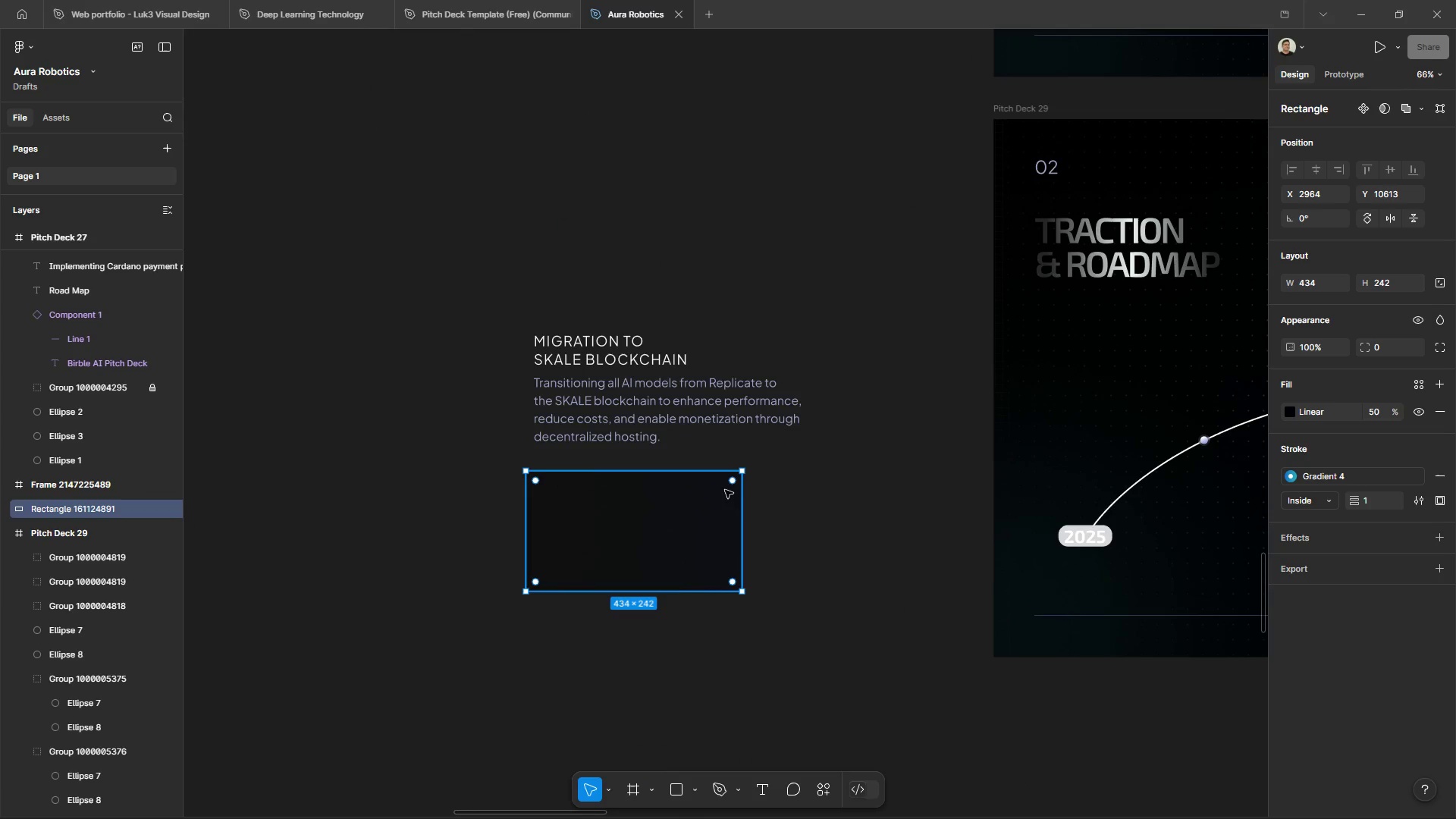 
scroll: coordinate [673, 578], scroll_direction: up, amount: 7.0
 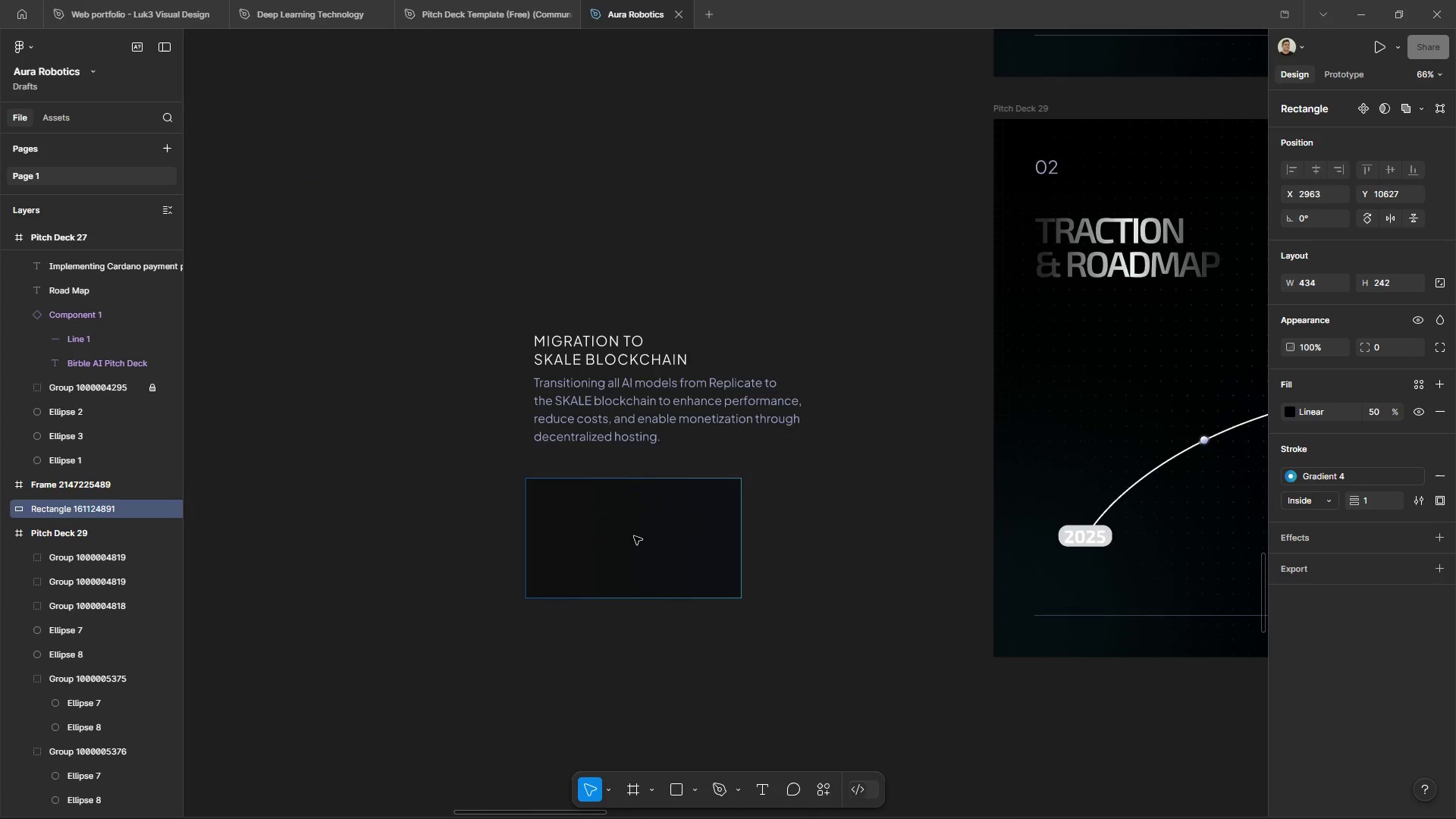 
left_click_drag(start_coordinate=[733, 485], to_coordinate=[720, 496])
 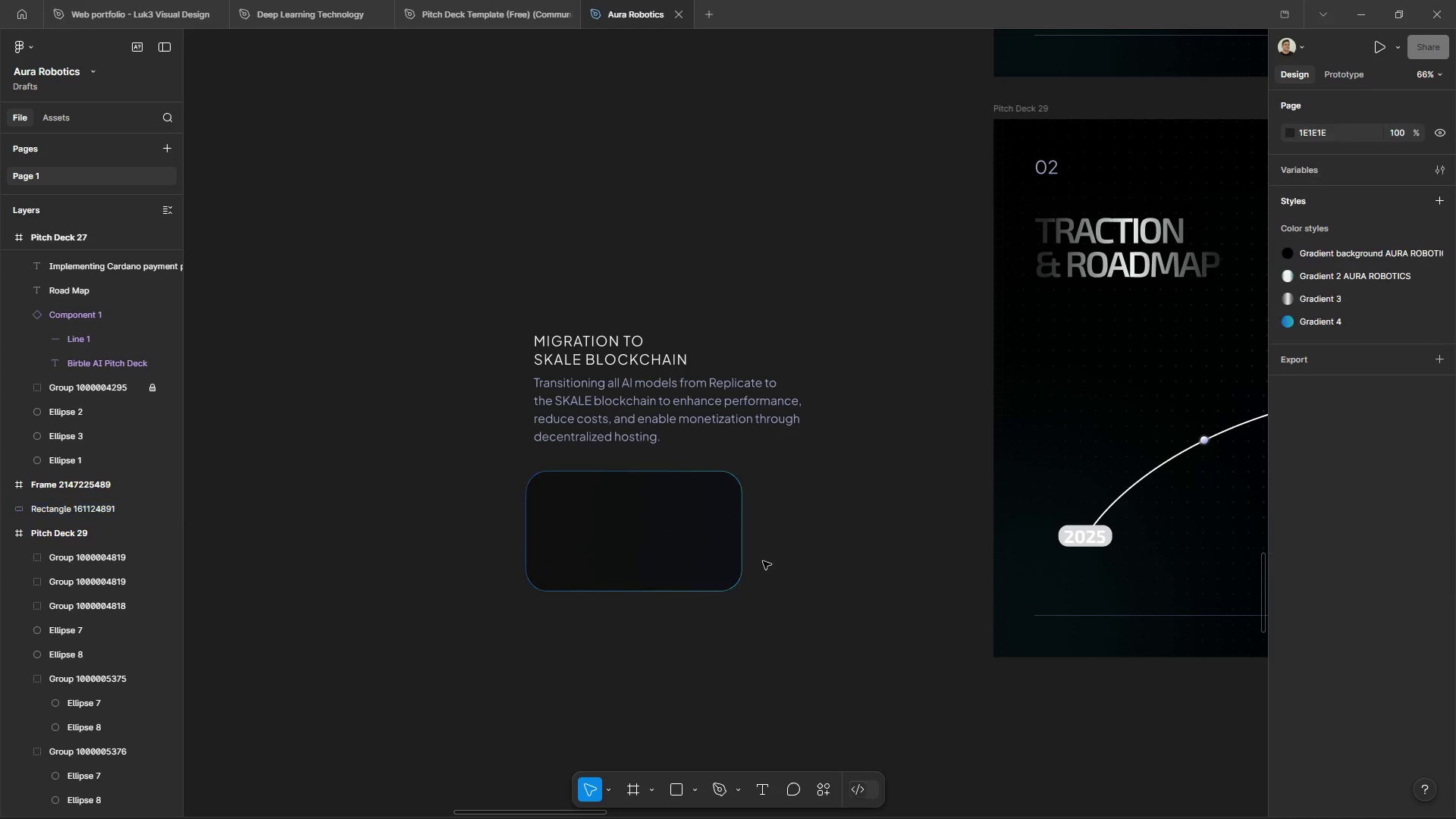 
double_click([660, 560])
 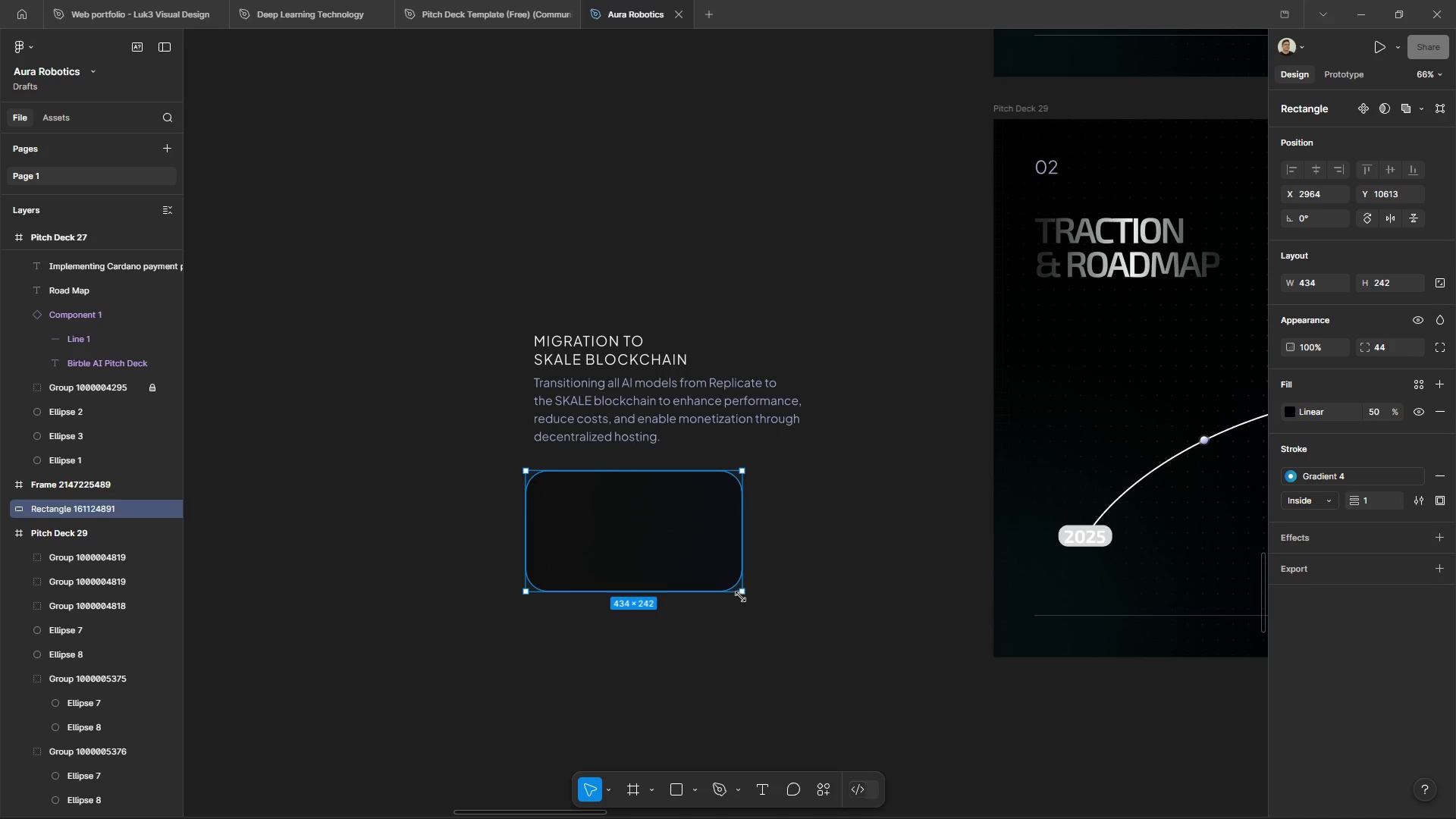 
left_click_drag(start_coordinate=[741, 597], to_coordinate=[811, 640])
 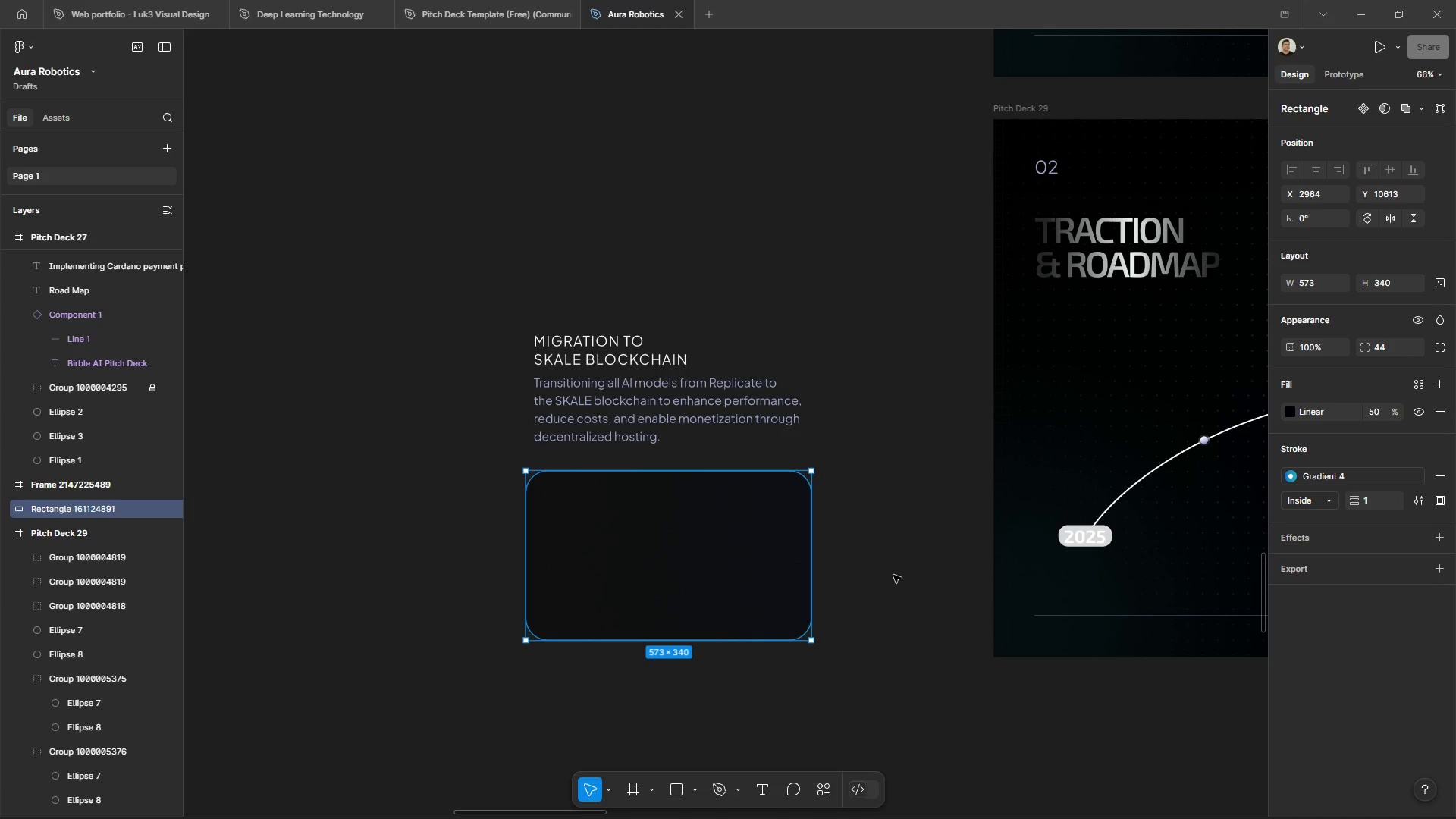 
left_click([893, 575])
 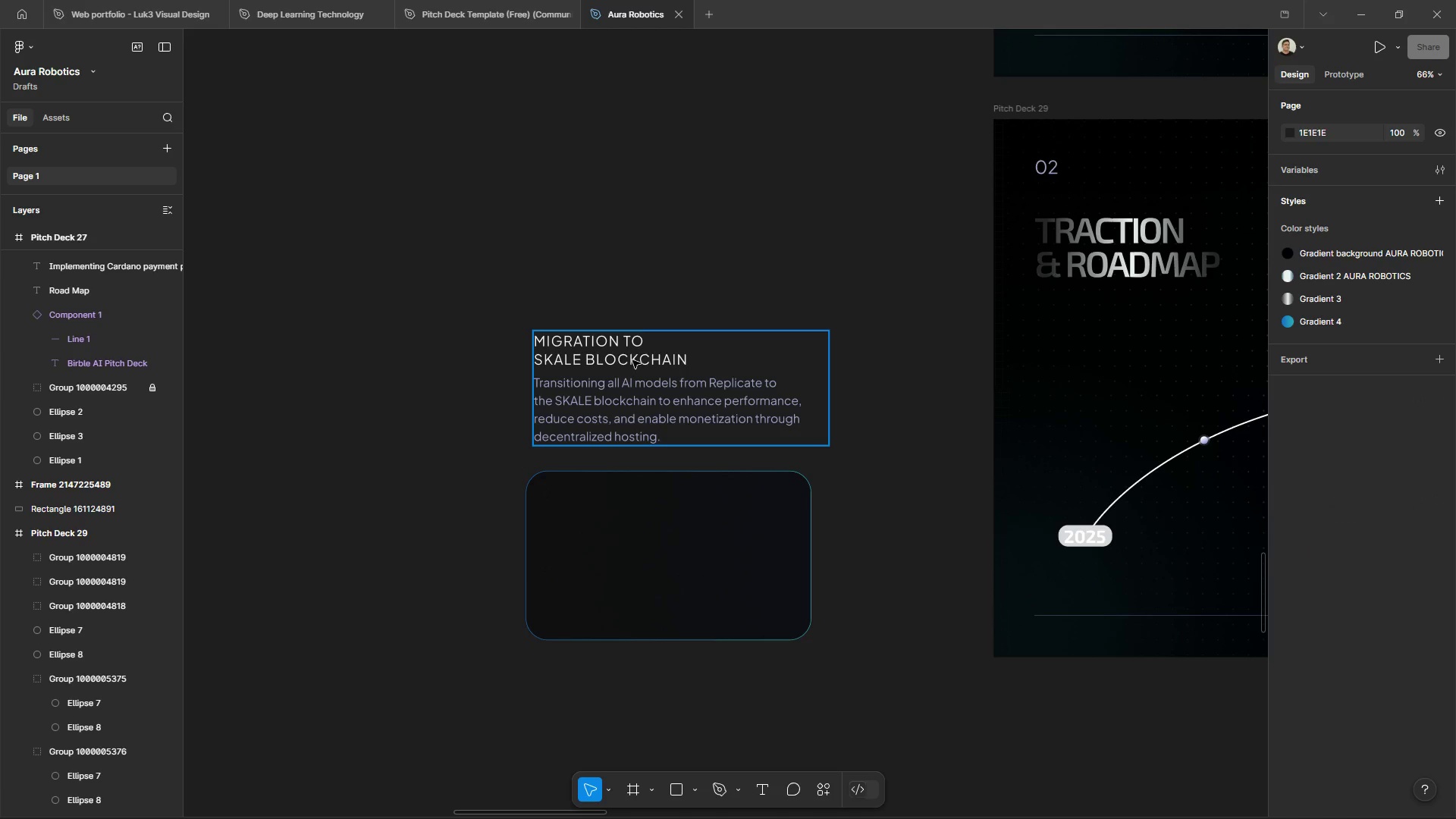 
left_click_drag(start_coordinate=[628, 357], to_coordinate=[648, 518])
 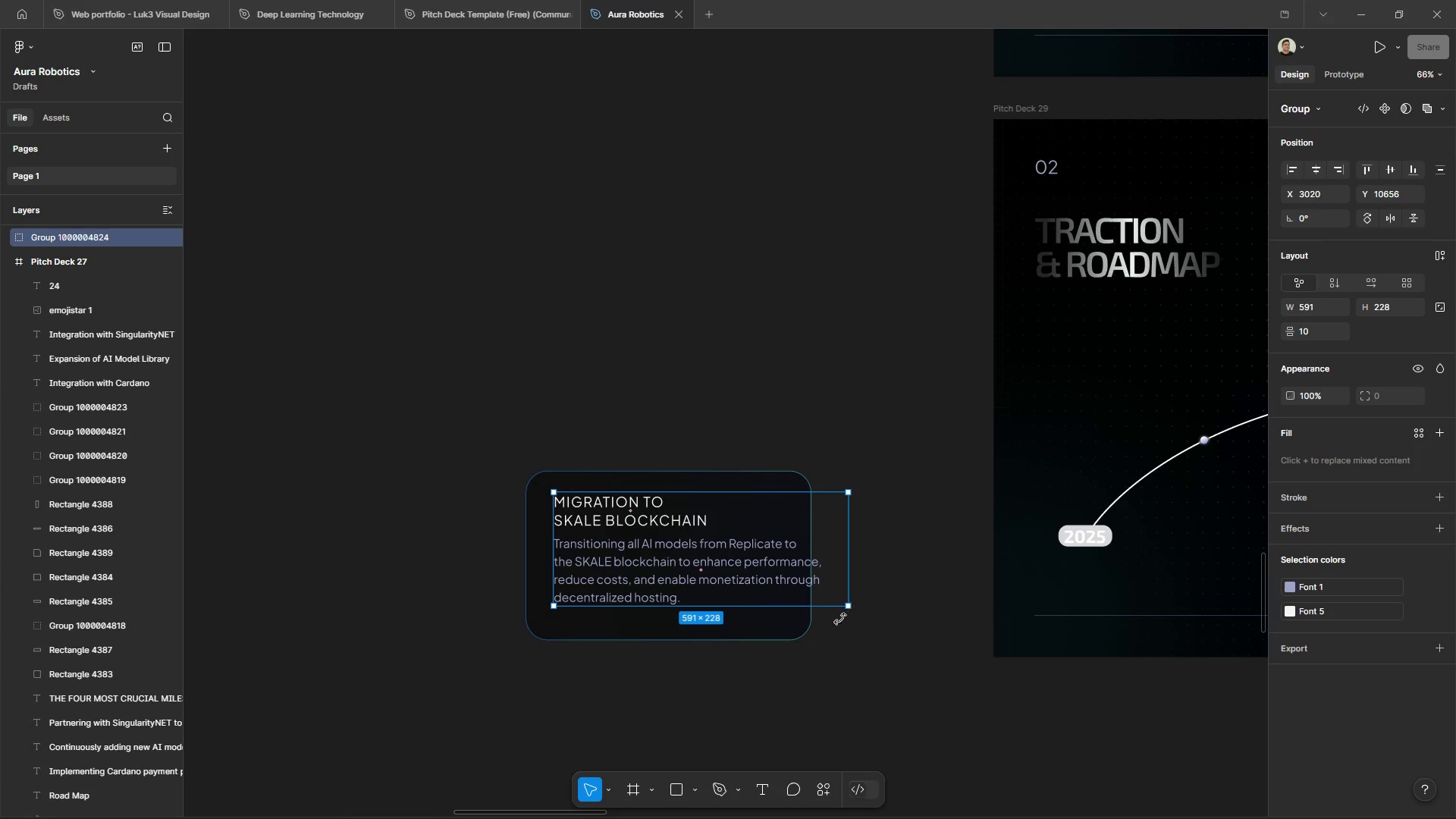 
left_click([795, 638])
 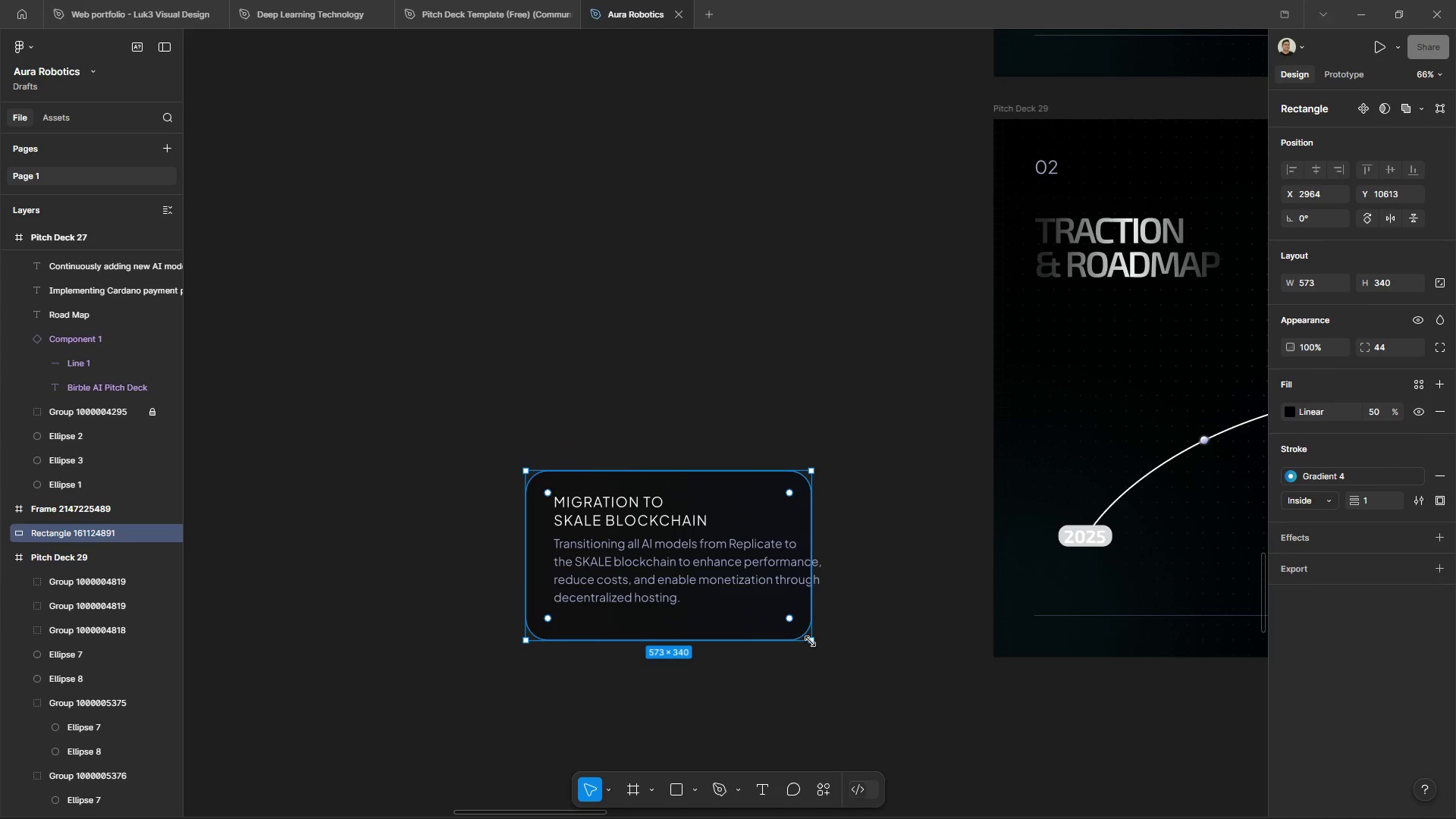 
left_click_drag(start_coordinate=[811, 642], to_coordinate=[852, 639])
 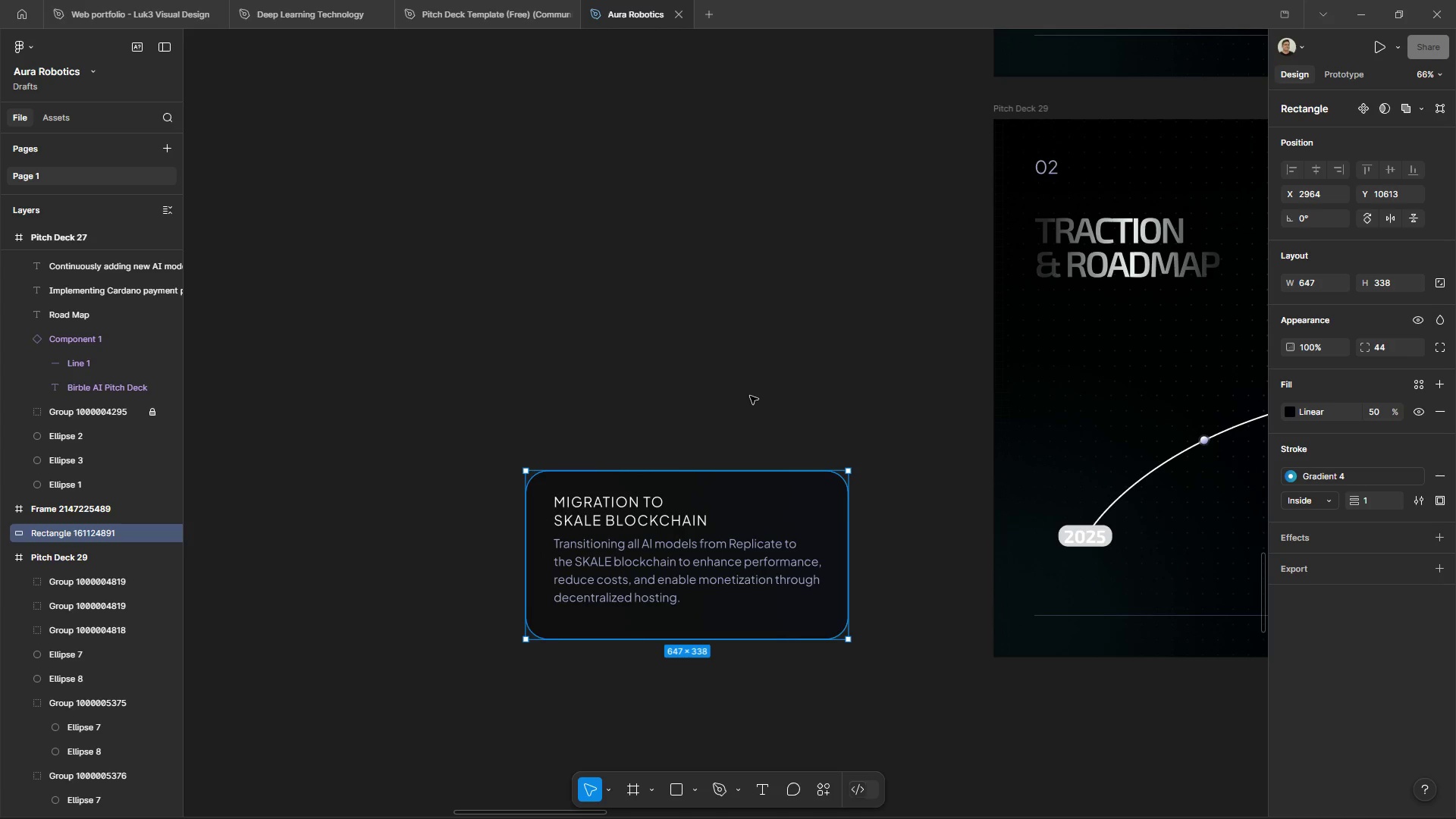 
left_click([750, 395])
 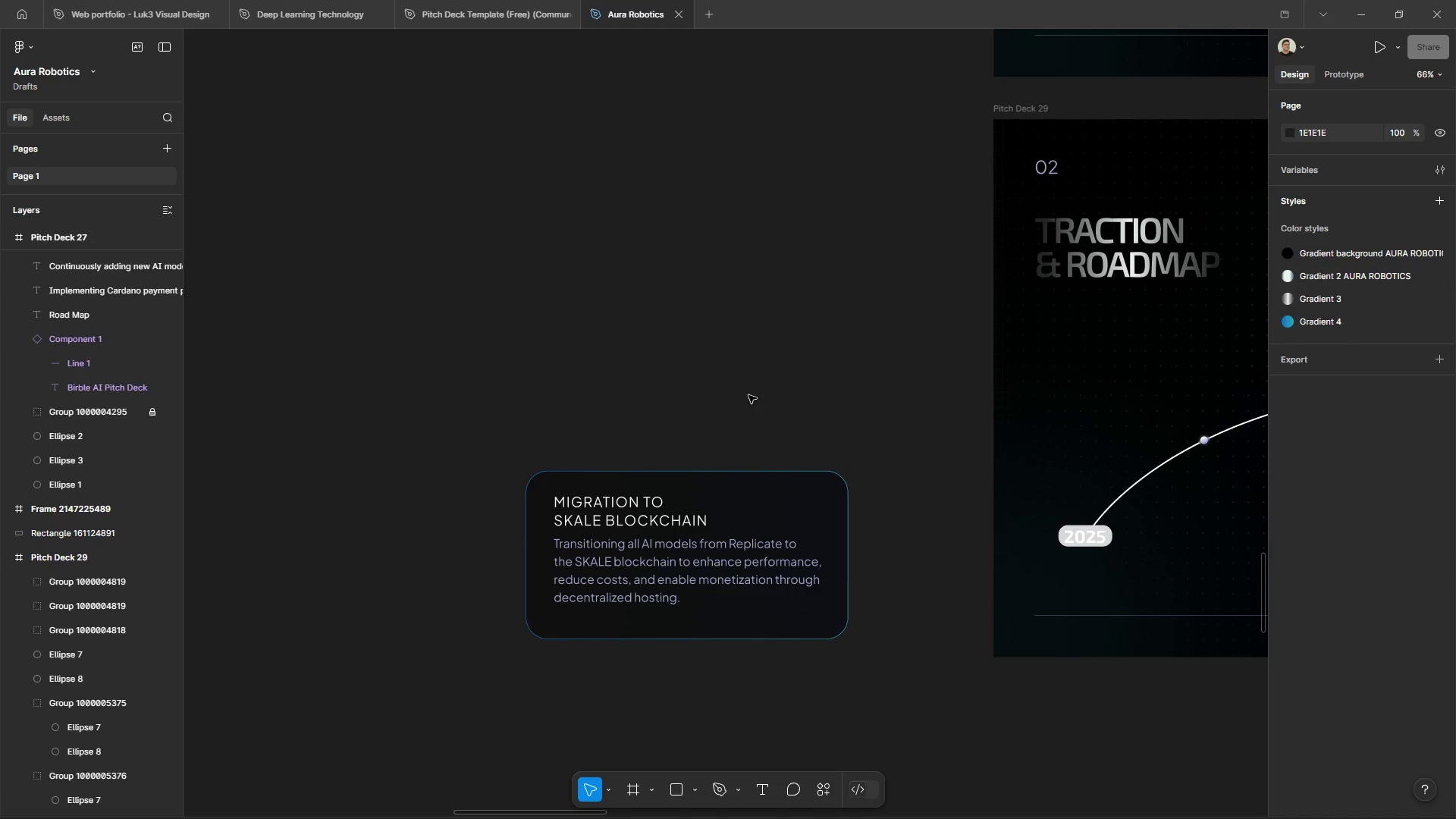 
hold_key(key=ControlLeft, duration=1.42)
hold_key(key=AltLeft, duration=1.36)
scroll: coordinate [464, 425], scroll_direction: down, amount: 12.0
 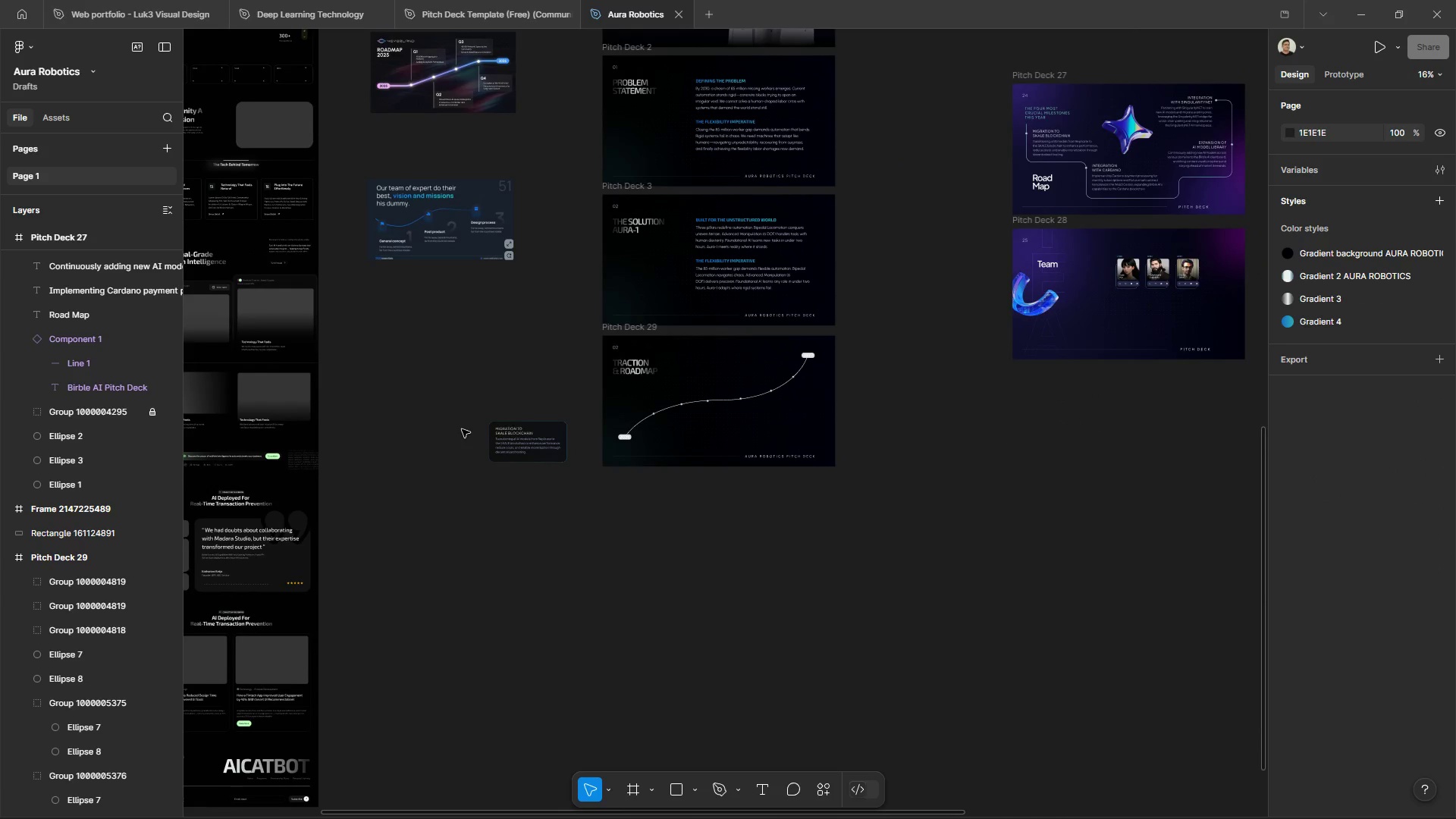 
scroll: coordinate [462, 429], scroll_direction: up, amount: 2.0
 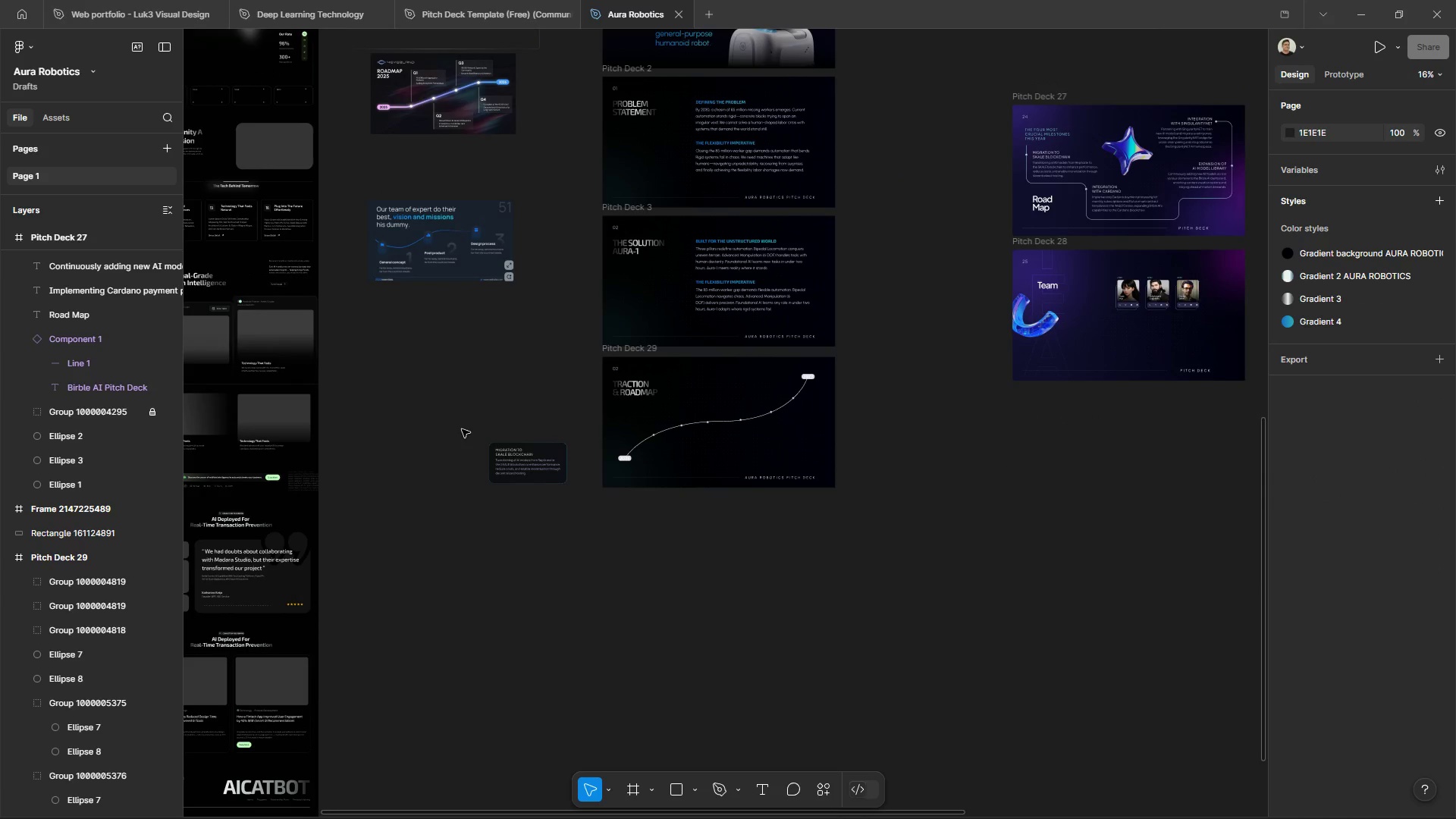 
hold_key(key=ControlLeft, duration=4.14)
hold_key(key=AltLeft, duration=1.53)
hold_key(key=AltLeft, duration=1.52)
scroll: coordinate [756, 651], scroll_direction: up, amount: 3.0
 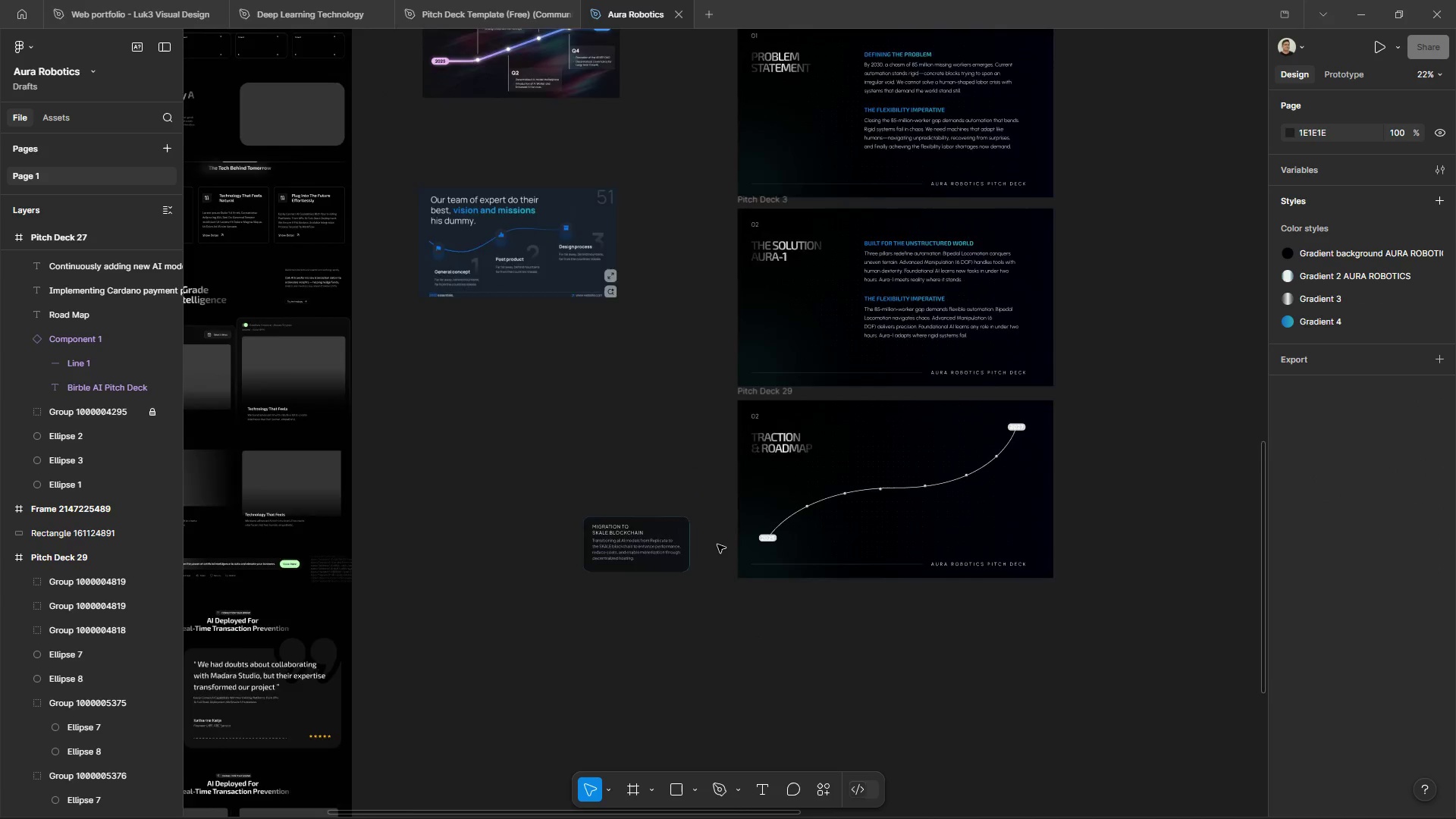 
hold_key(key=AltLeft, duration=1.06)
scroll: coordinate [968, 534], scroll_direction: up, amount: 8.0
 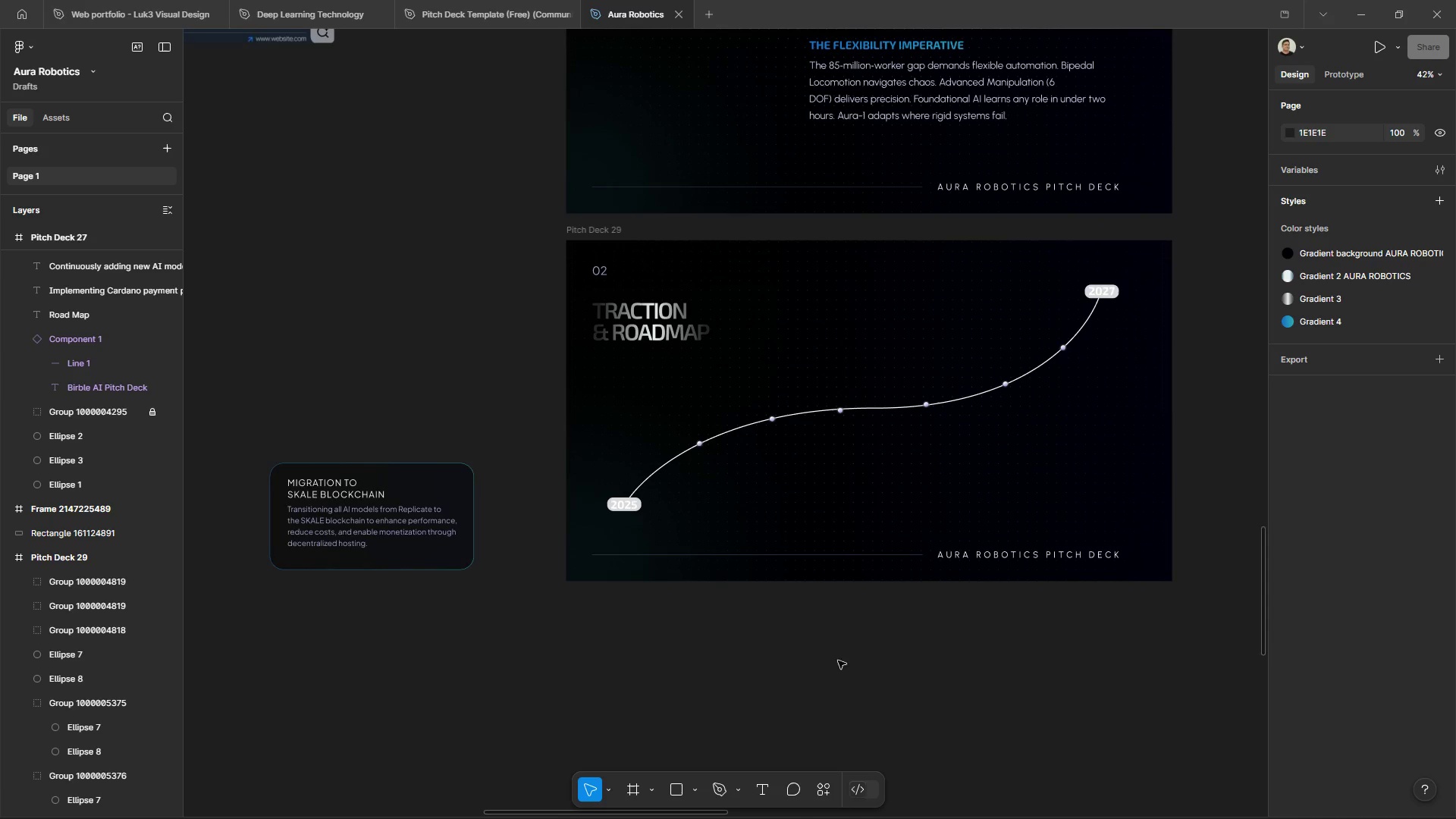 
wait(5.01)
 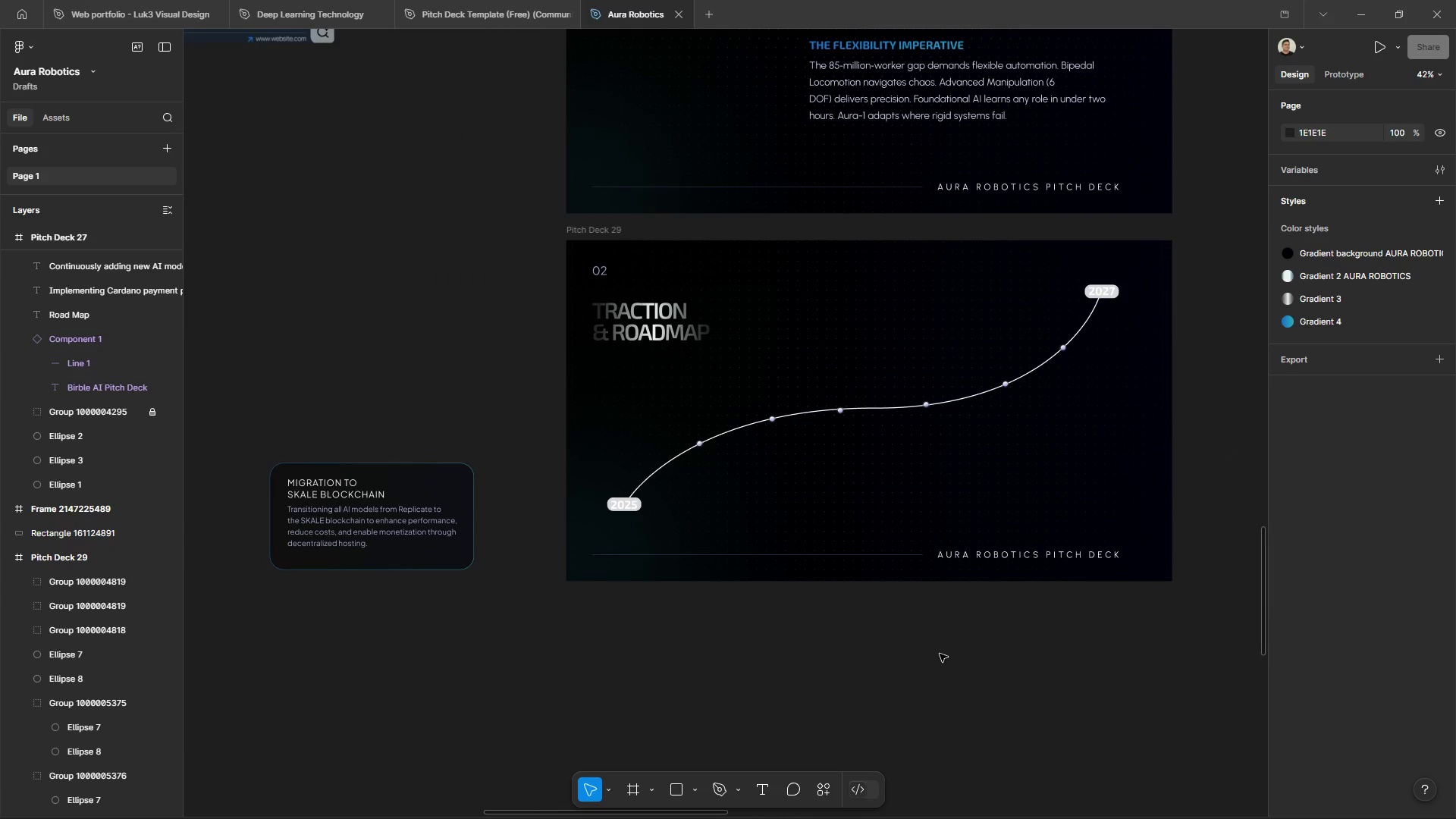 
left_click_drag(start_coordinate=[728, 431], to_coordinate=[752, 636])
 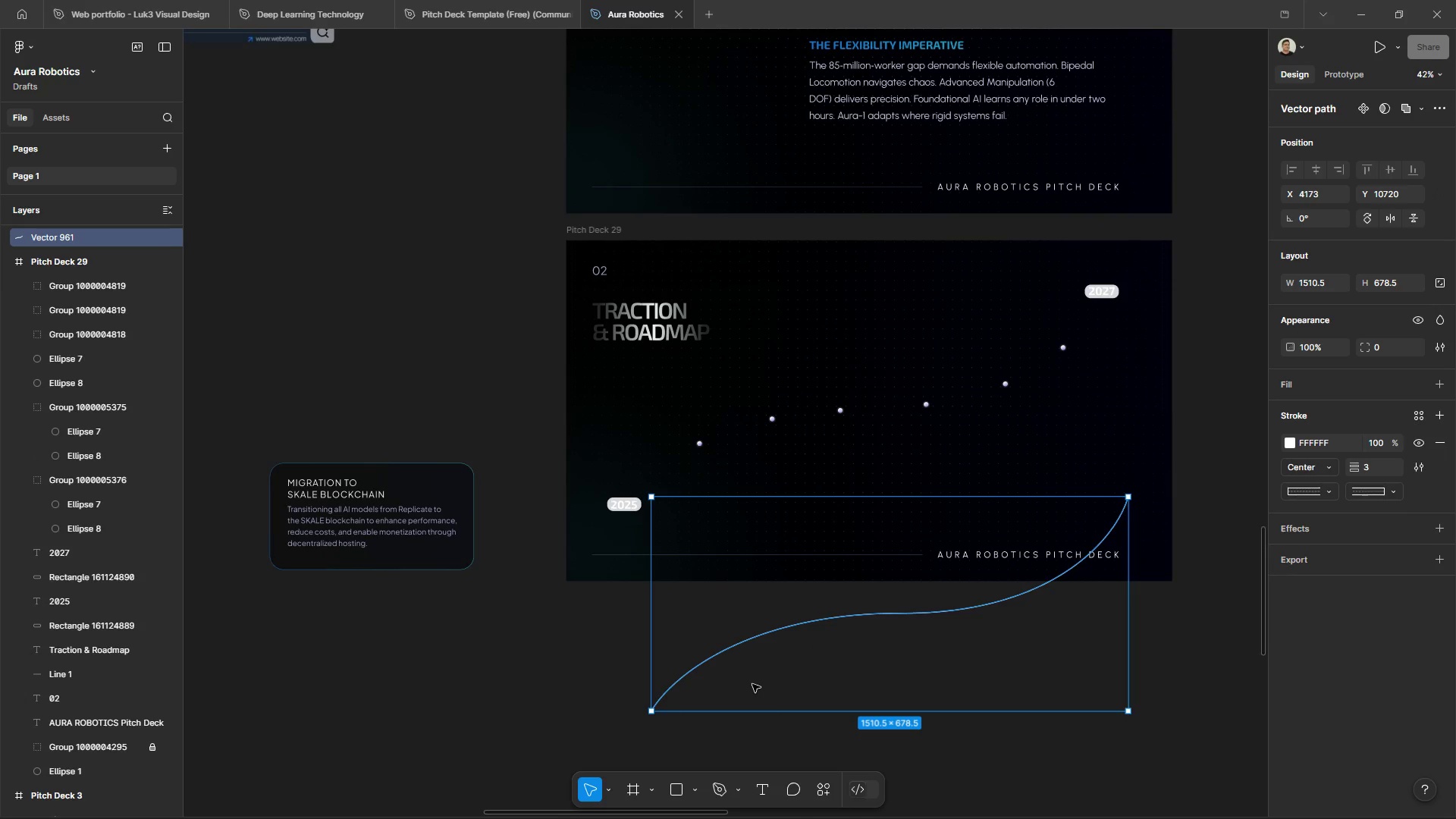 
hold_key(key=ControlLeft, duration=0.77)
 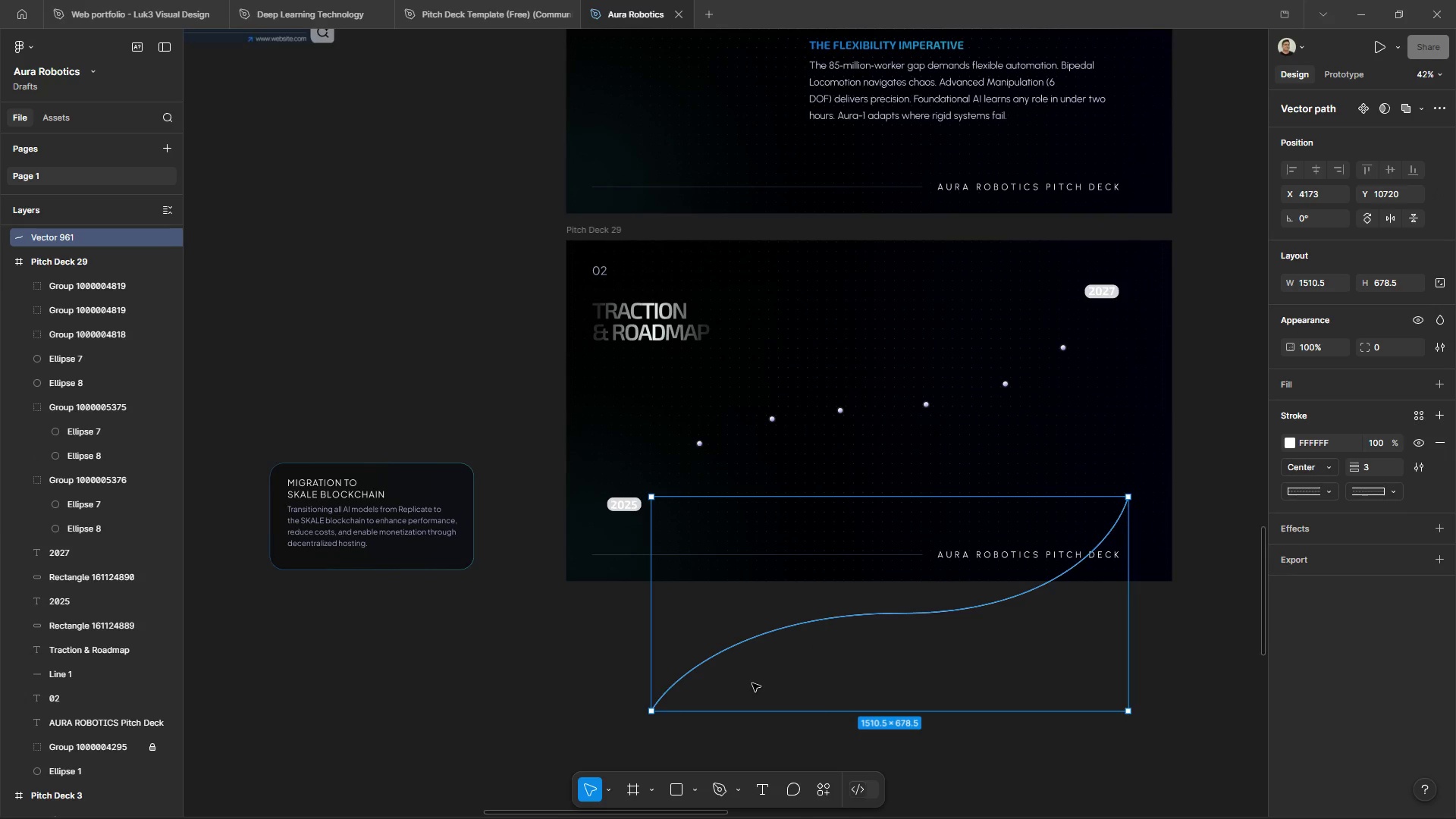 
key(Control+Z)
 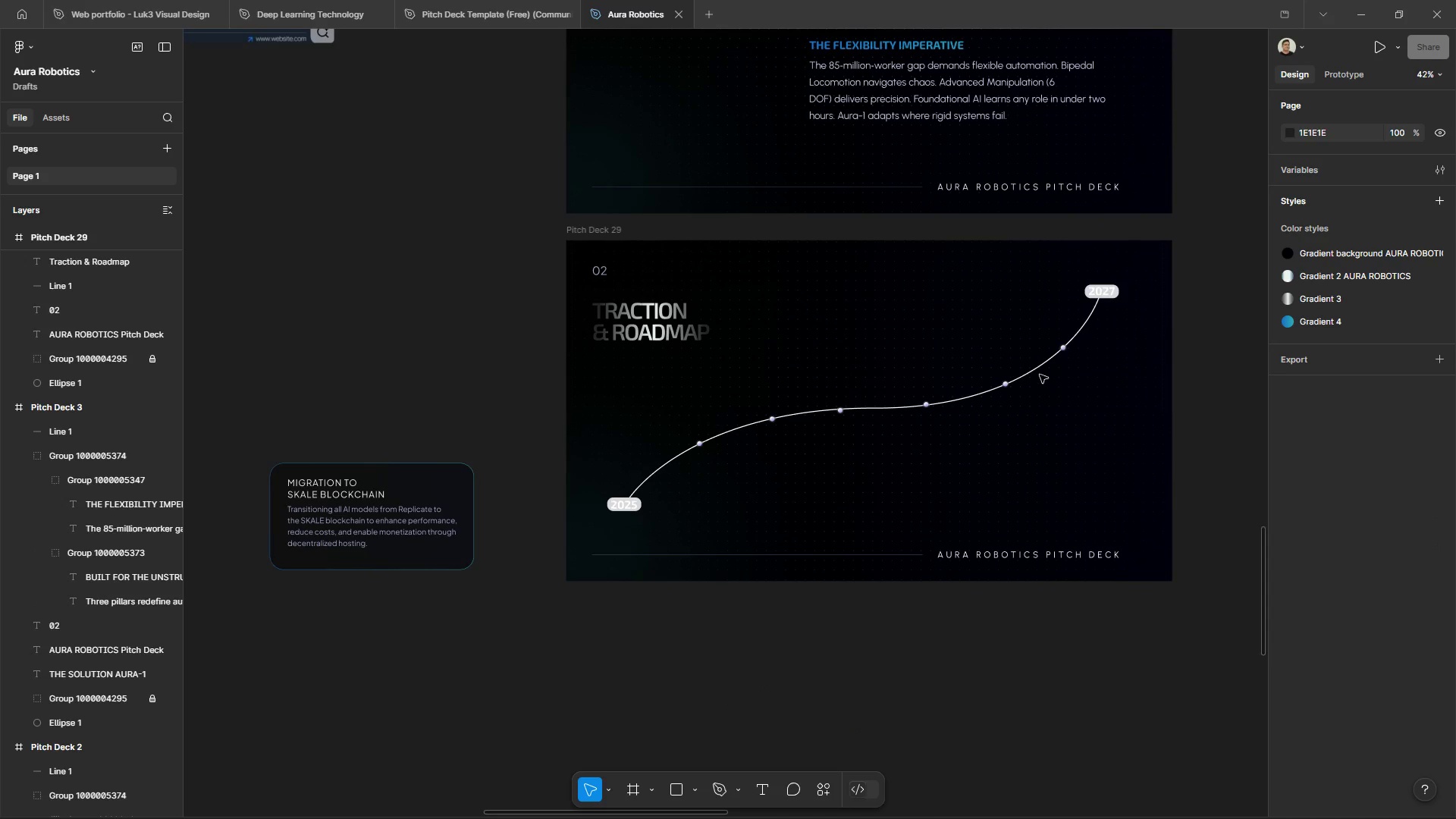 
left_click([1040, 367])
 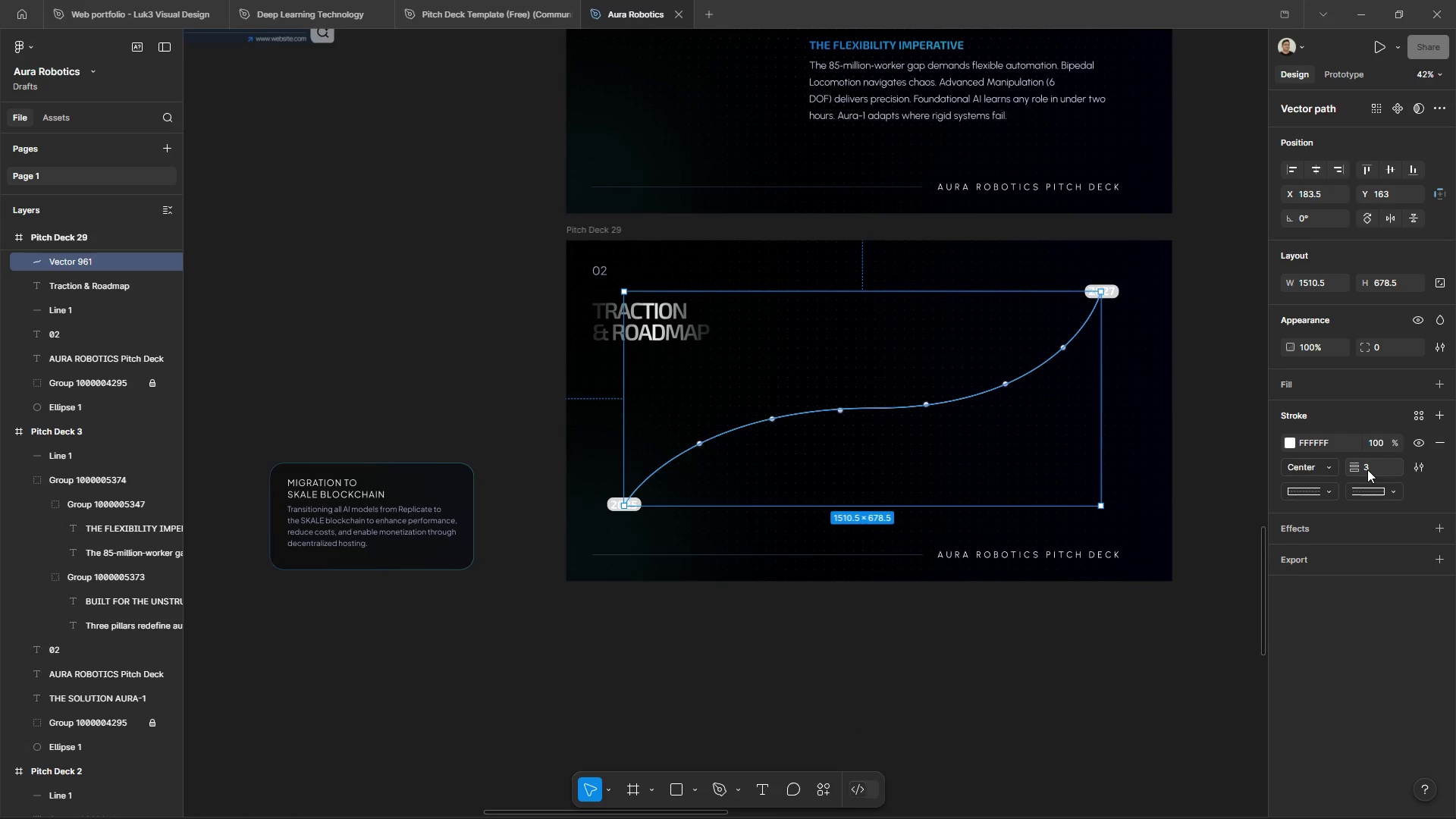 
left_click([1368, 469])
 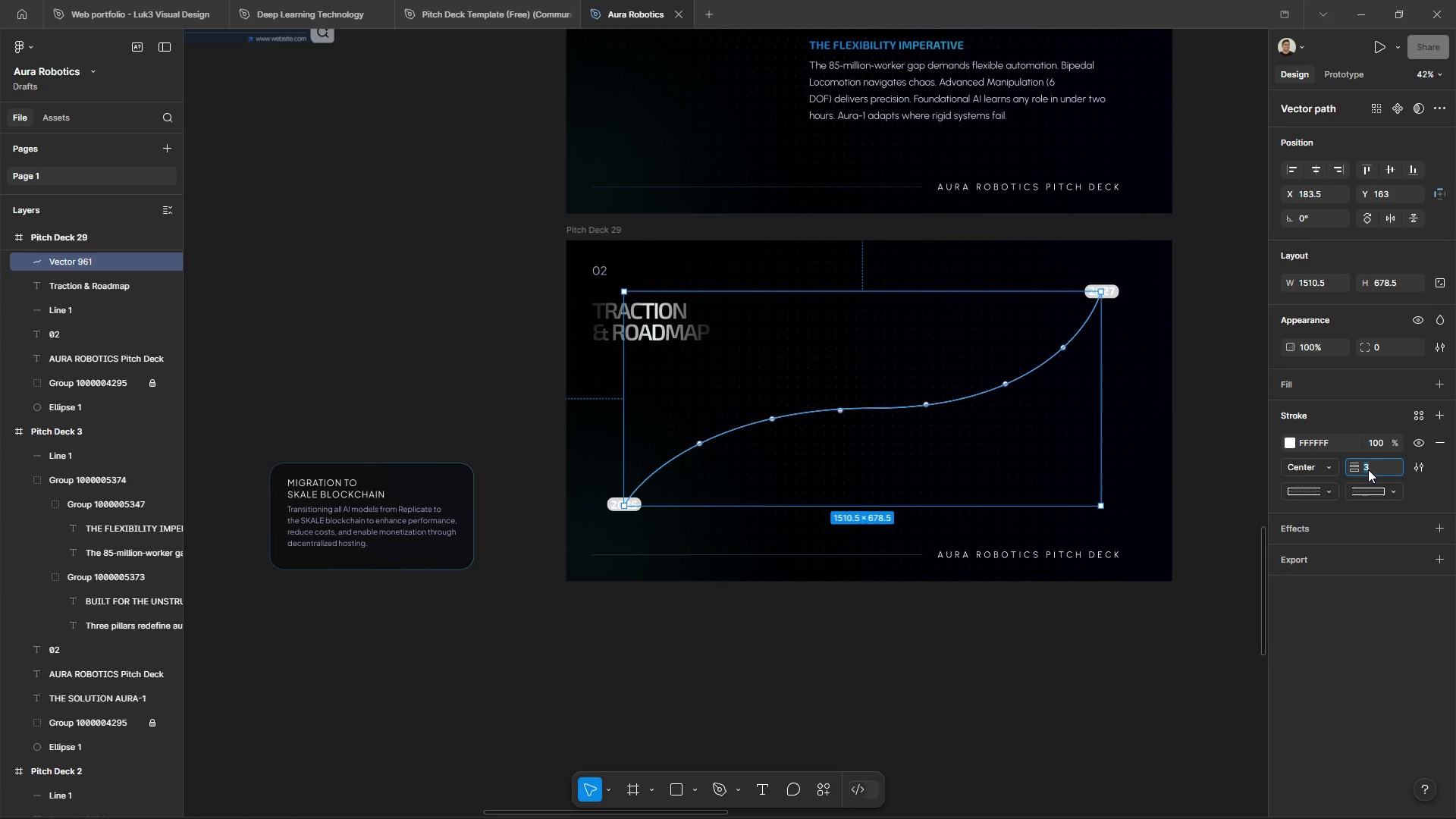 
key(1)
 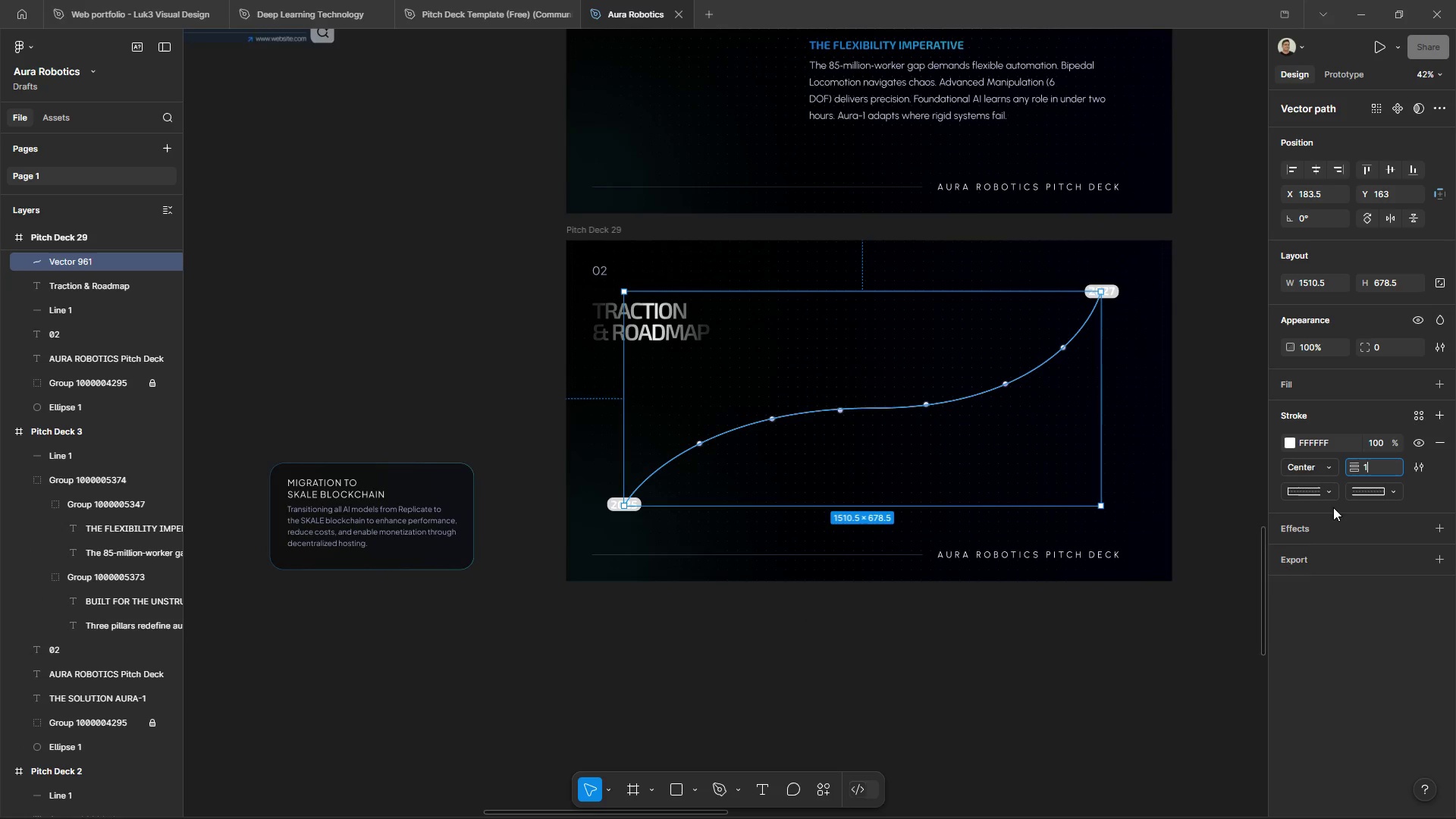 
key(Enter)
 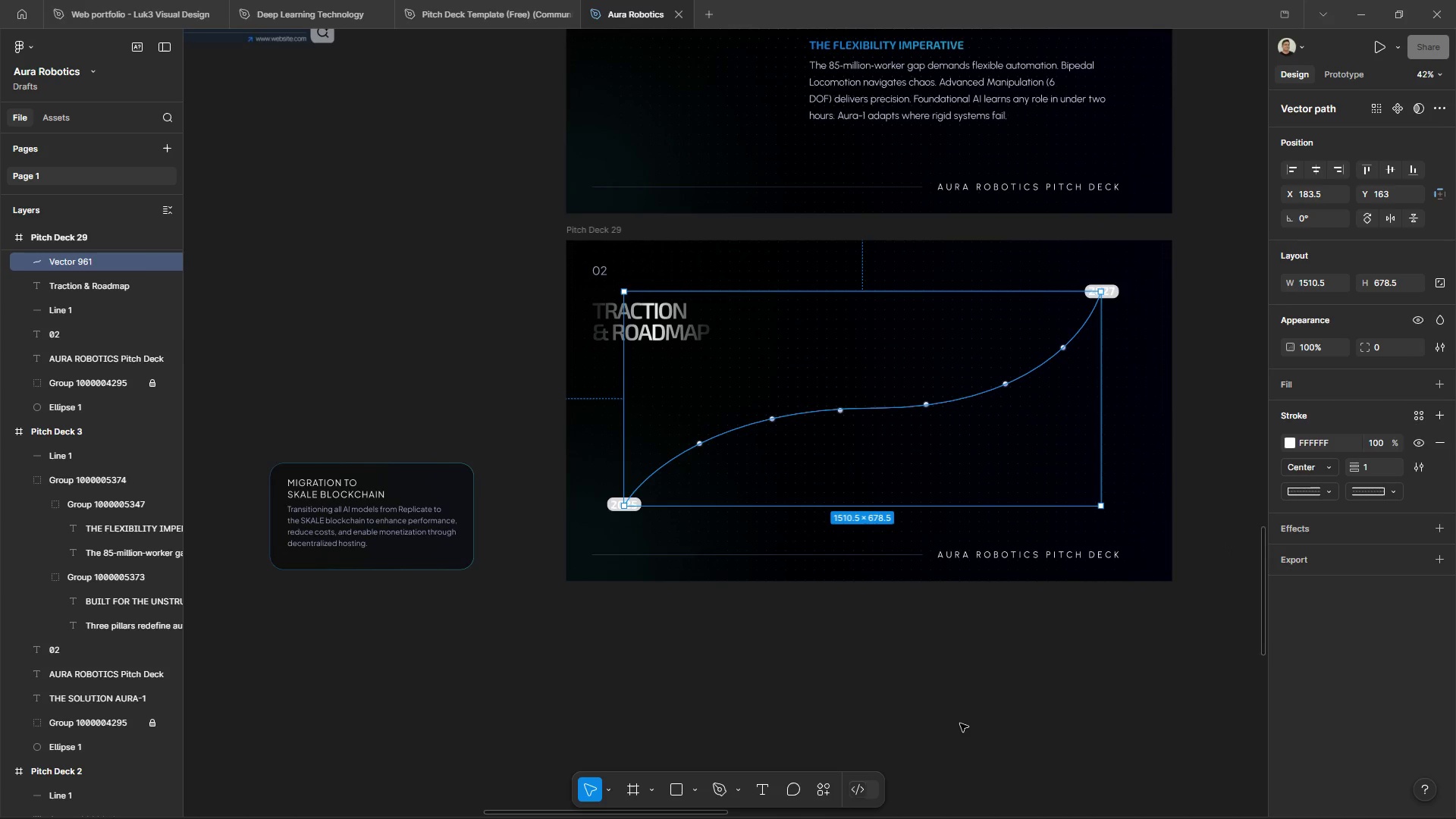 
left_click([960, 723])
 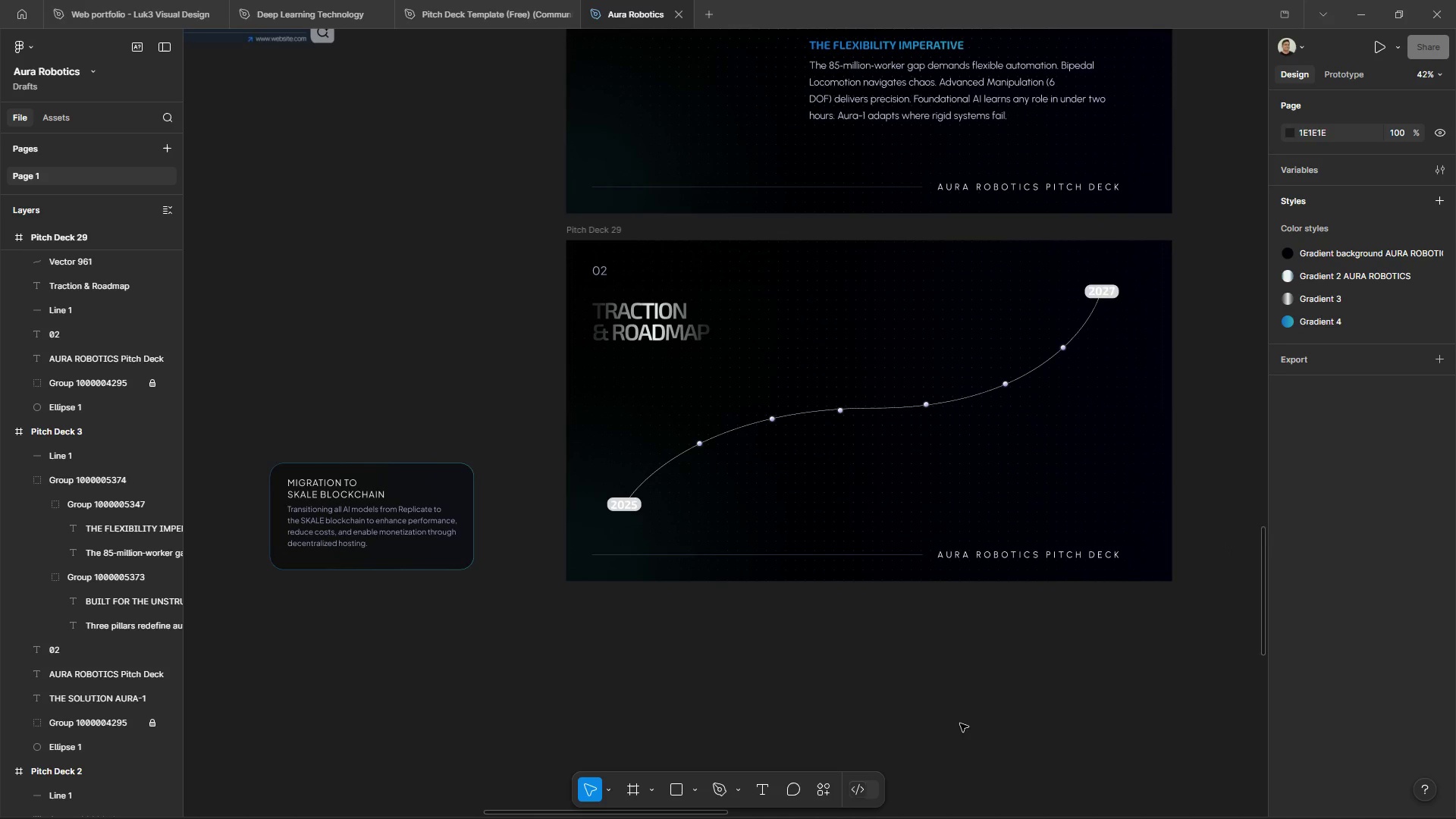 
hold_key(key=ControlLeft, duration=1.36)
hold_key(key=AltLeft, duration=1.36)
scroll: coordinate [812, 554], scroll_direction: up, amount: 8.0
 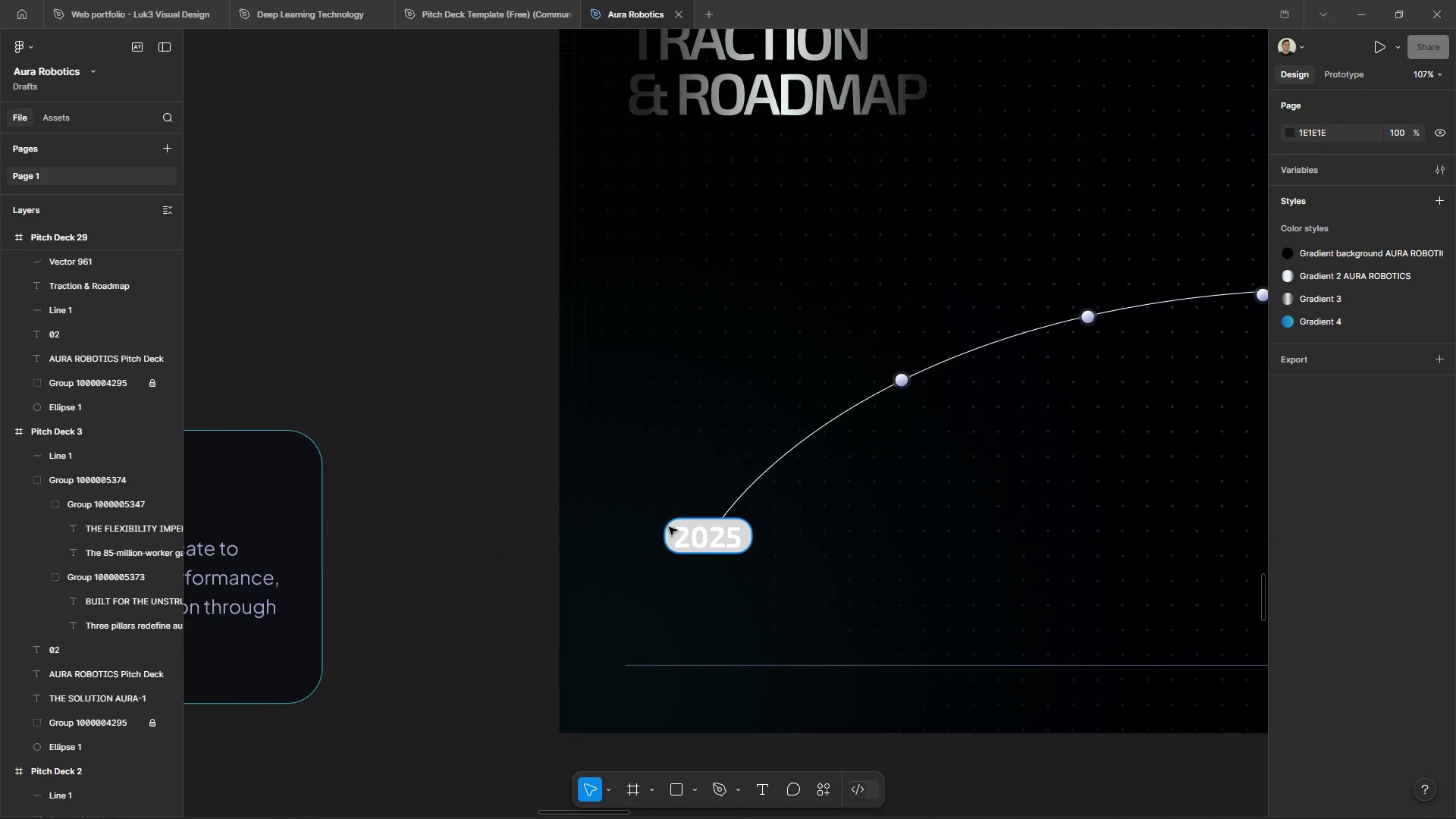 
left_click([669, 527])
 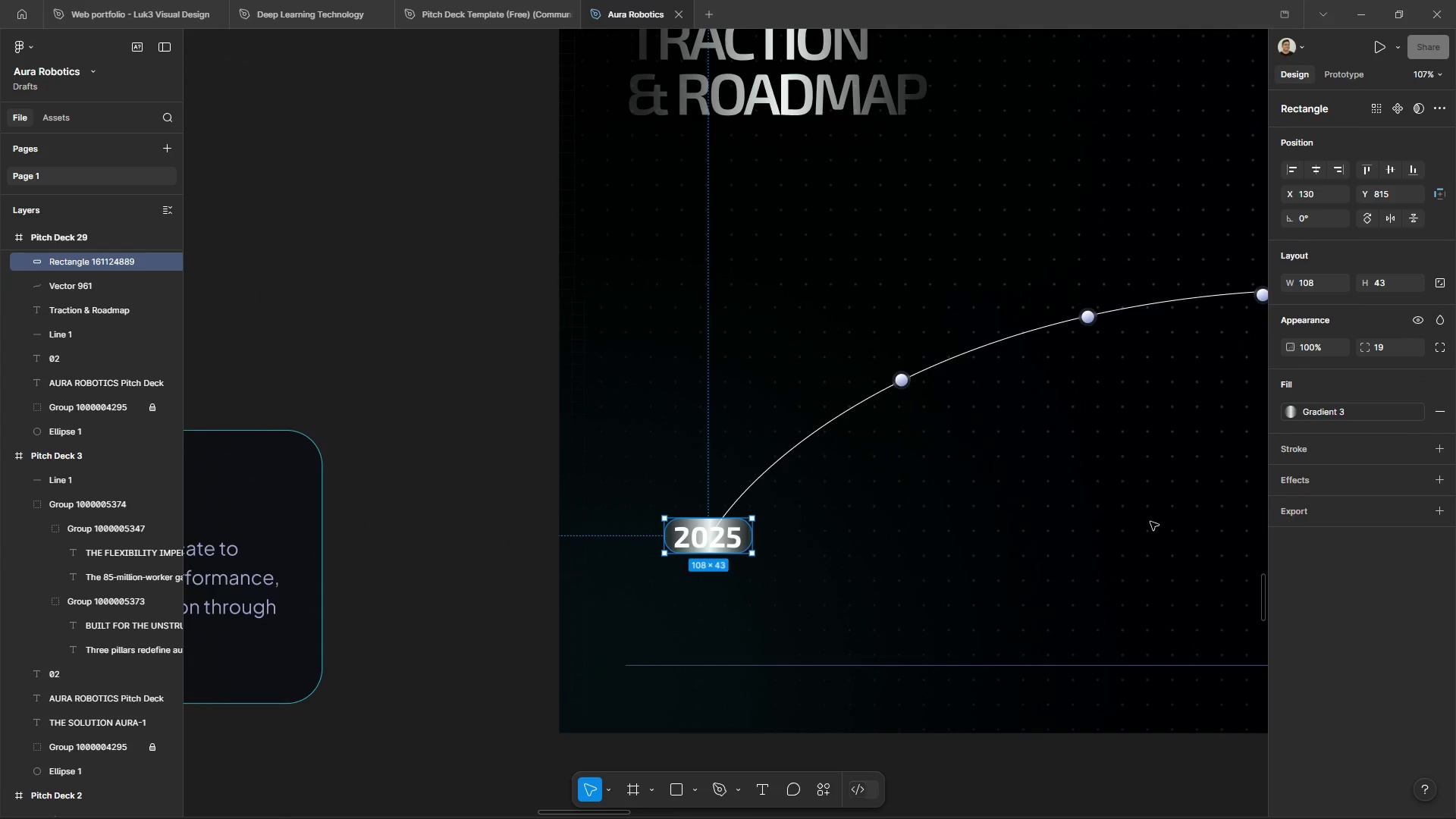 
double_click([473, 472])
 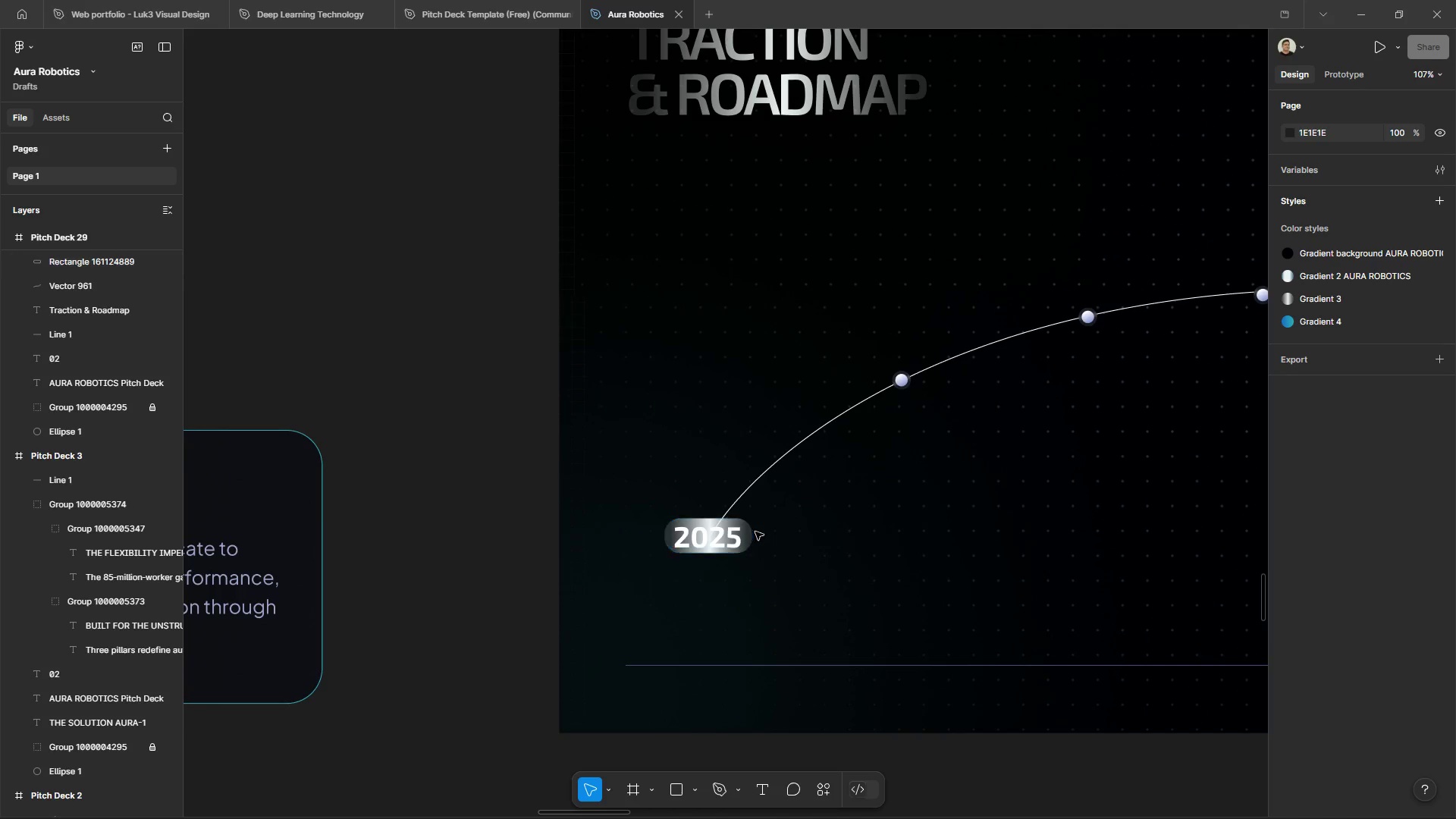 
left_click([750, 534])
 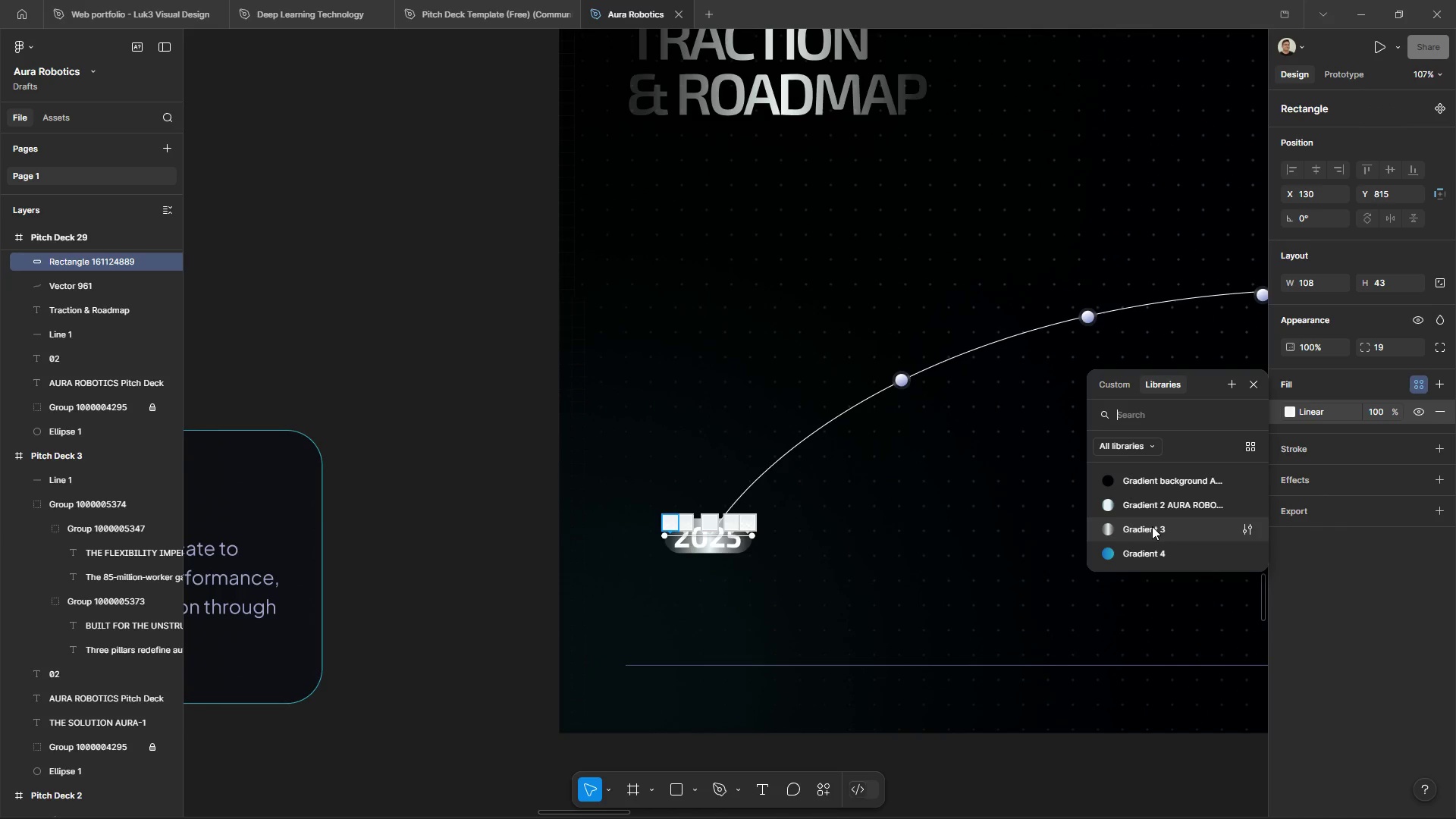 
wait(6.19)
 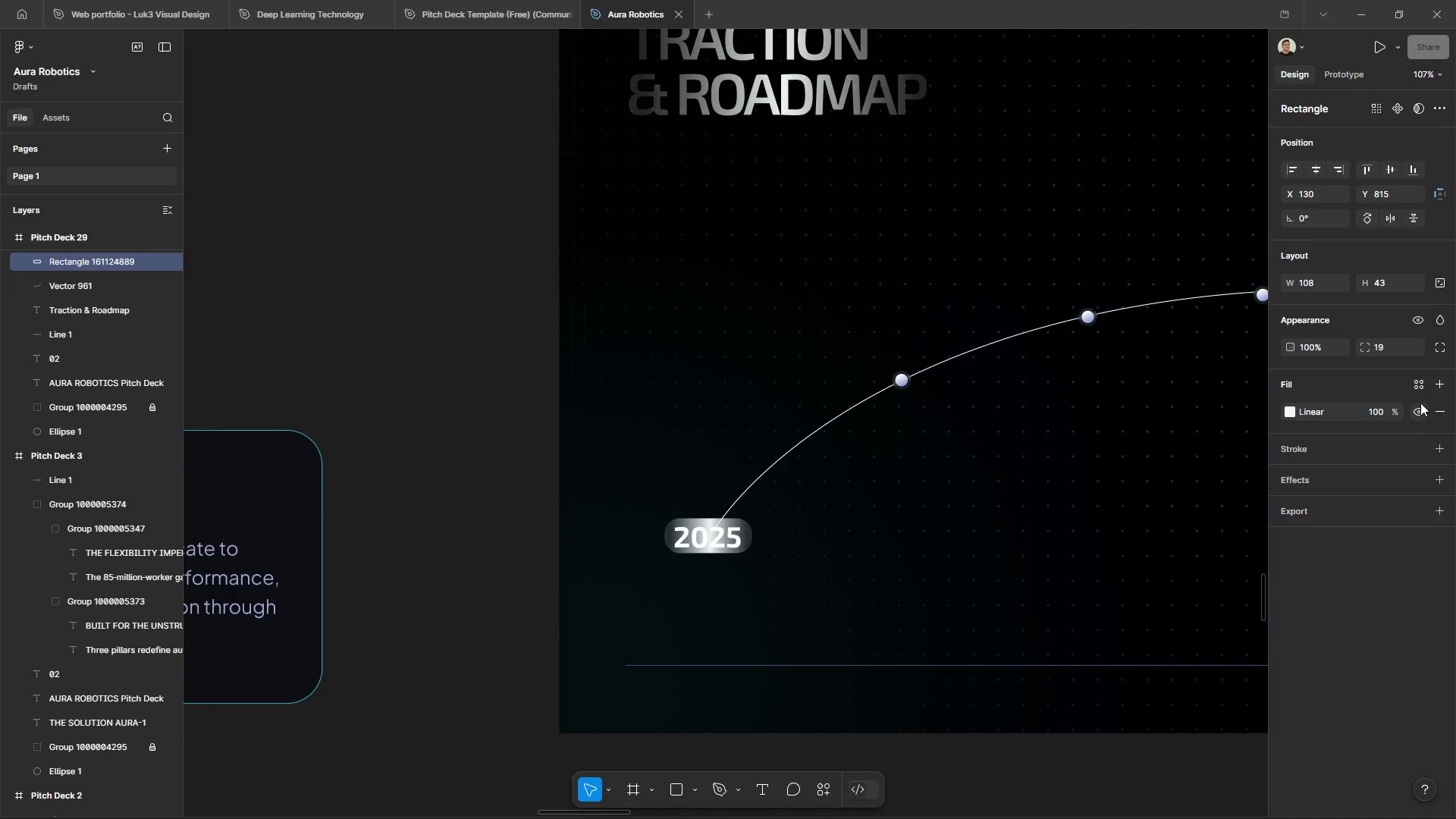 
left_click([1158, 481])
 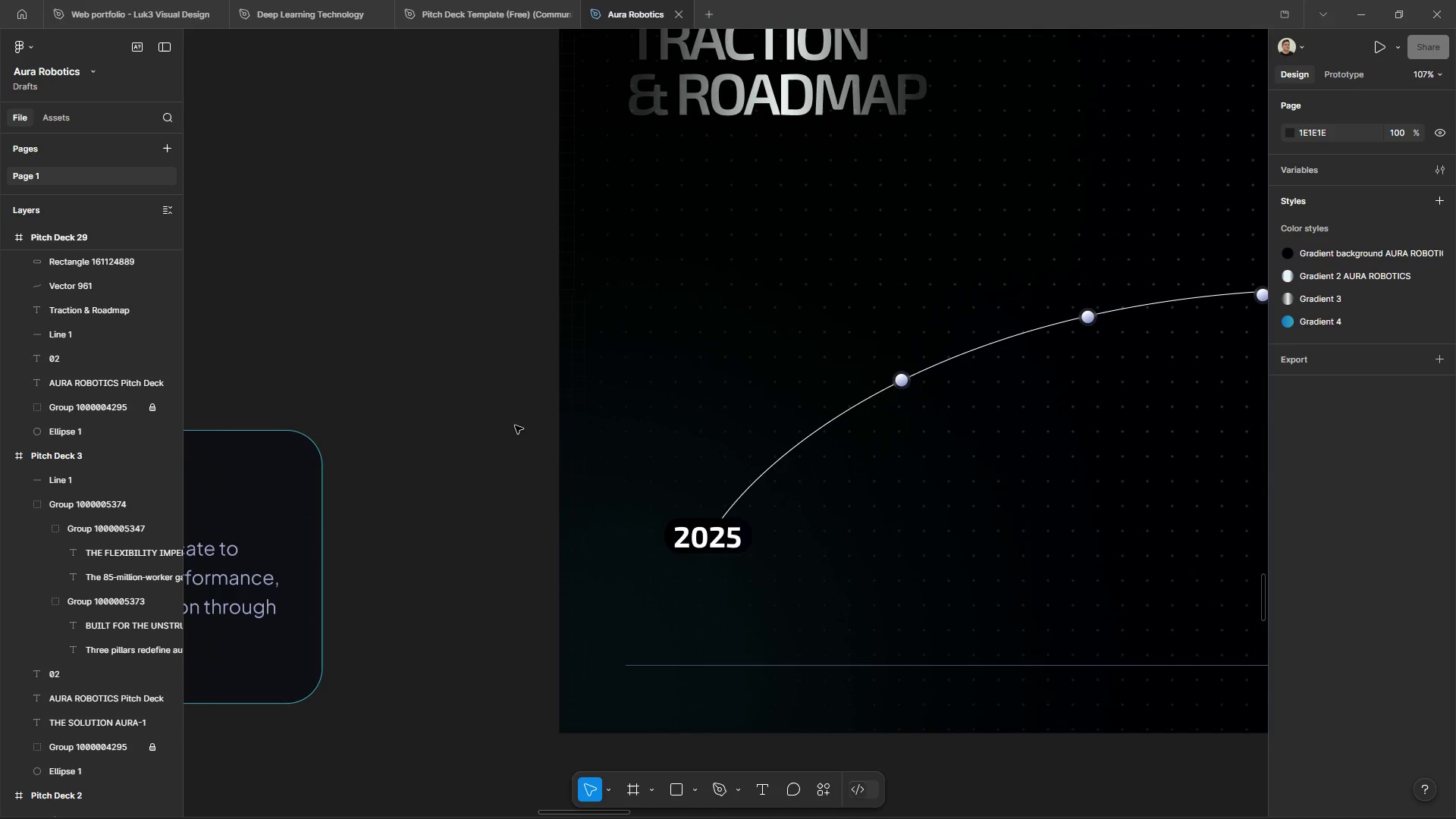 
hold_key(key=AltLeft, duration=0.38)
 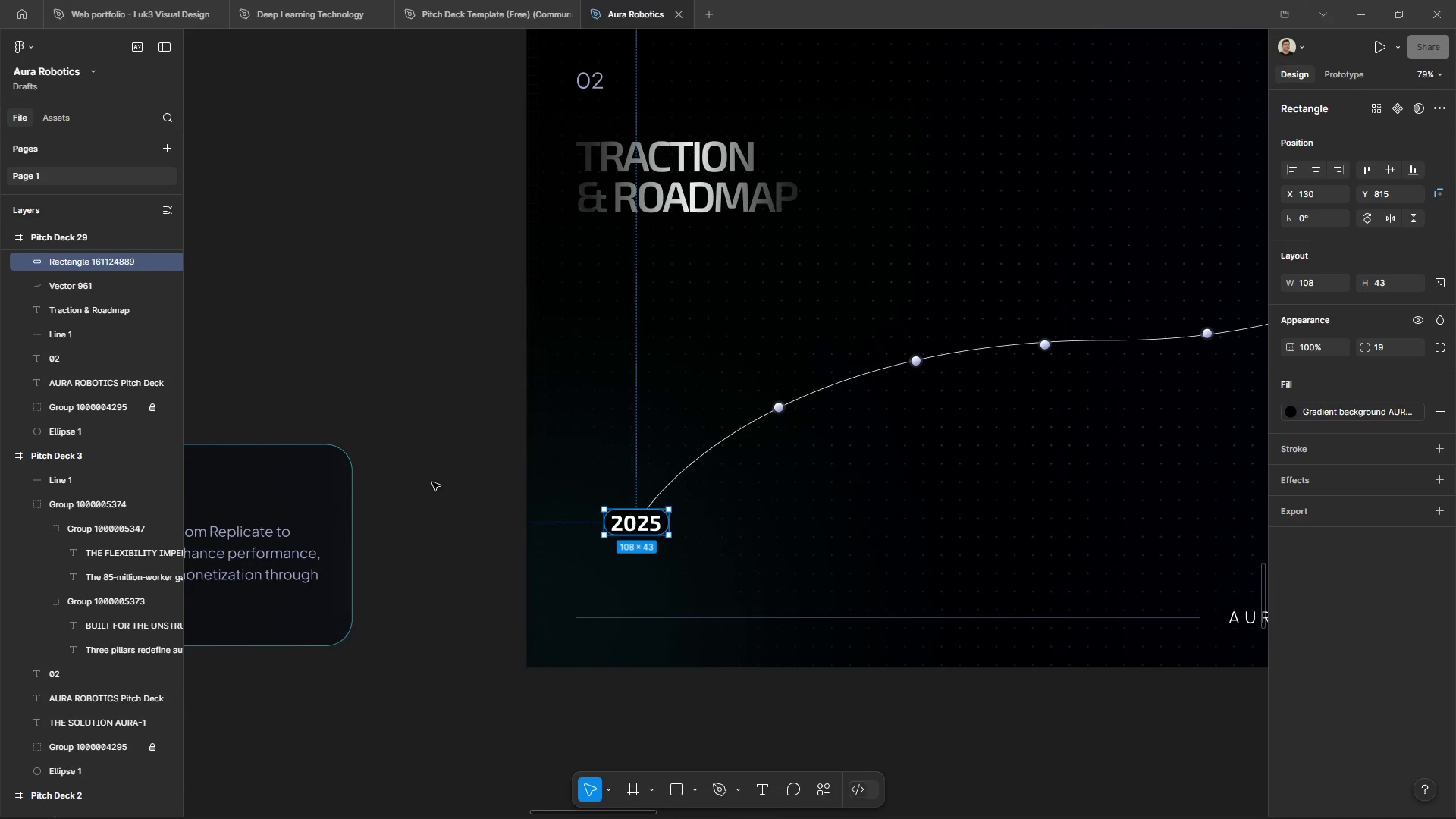 
key(Control+Z)
 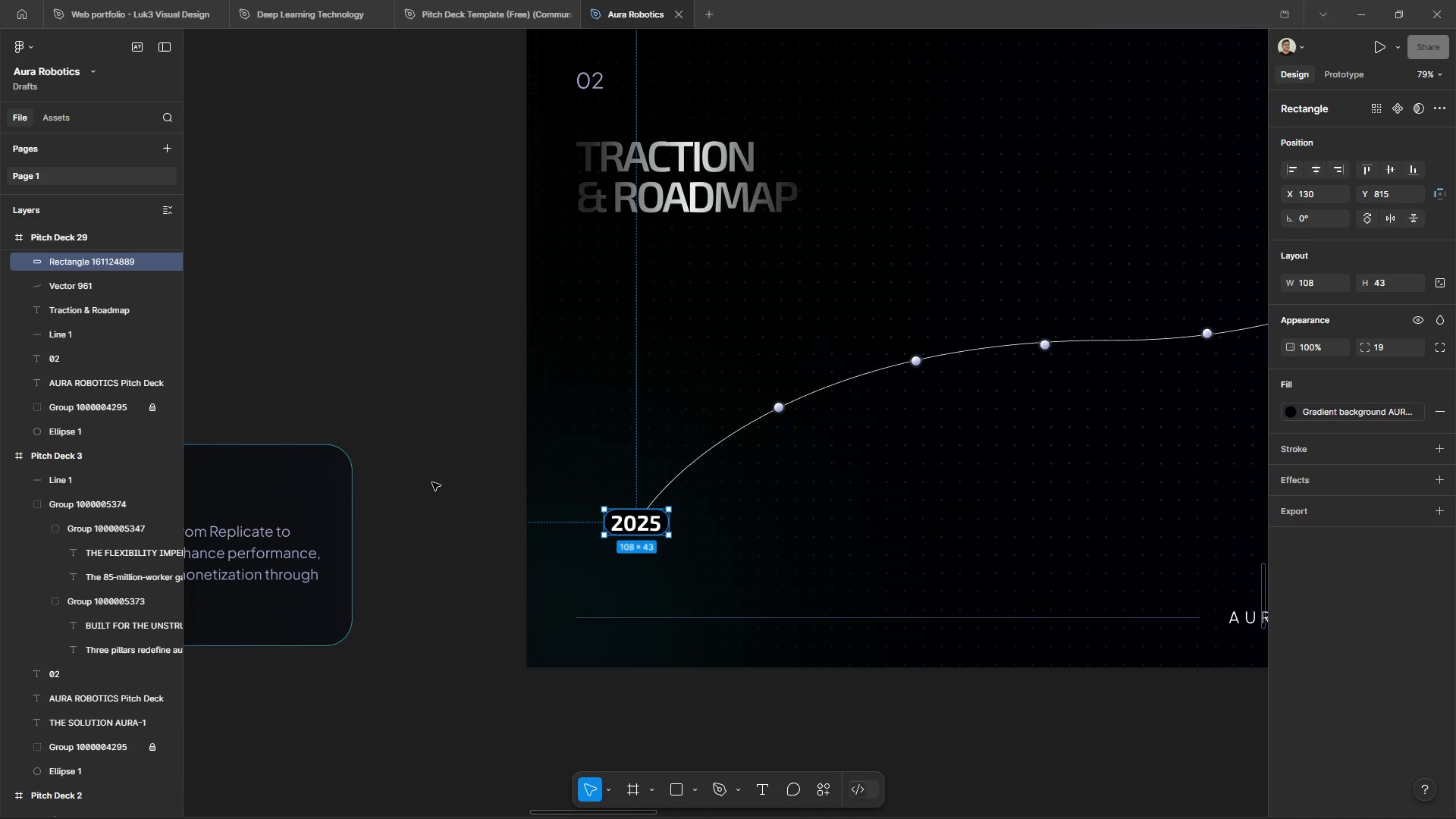 
scroll: coordinate [434, 483], scroll_direction: down, amount: 3.0
 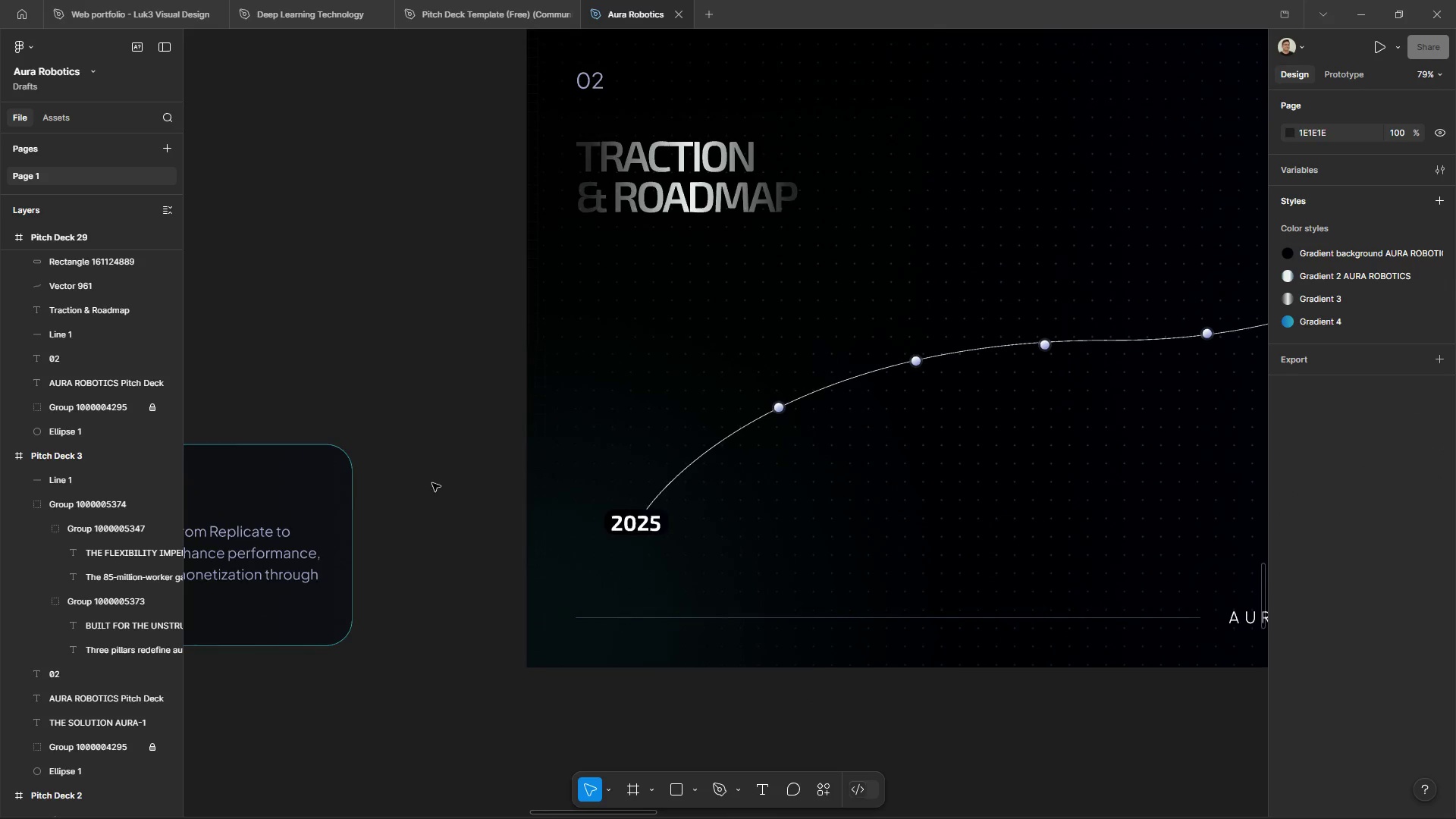 
key(Control+Z)
 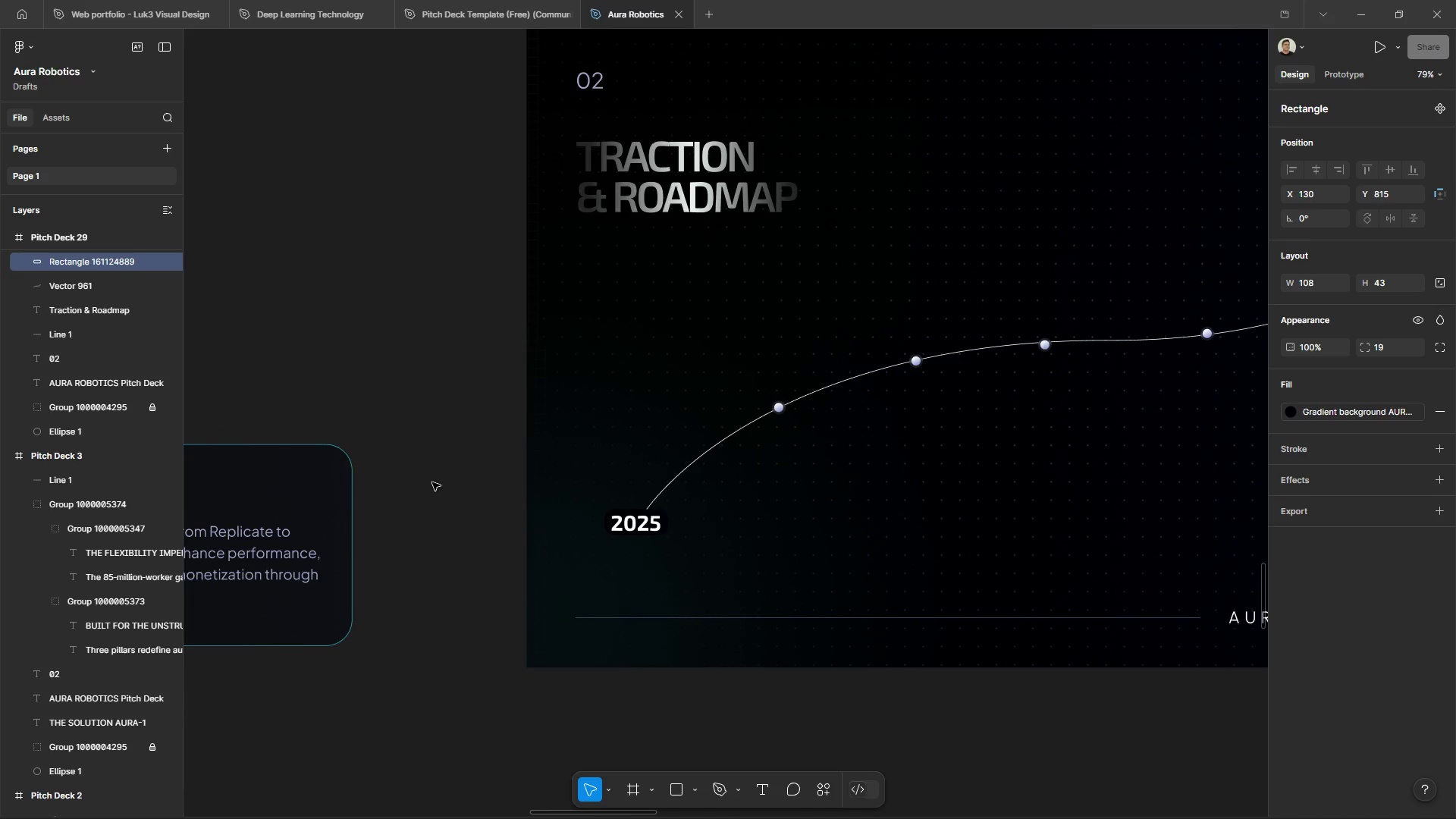 
key(Control+Z)
 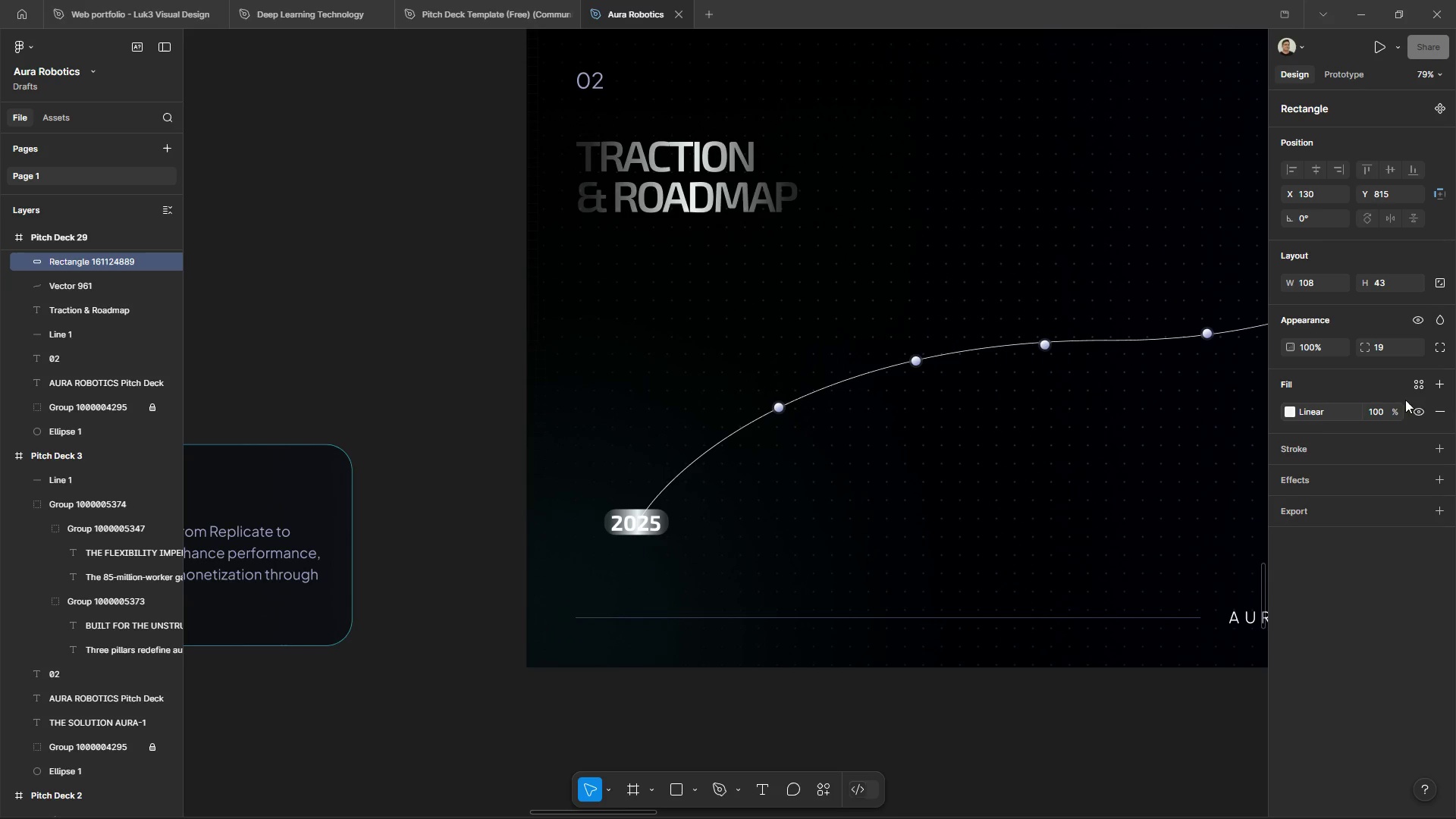 
left_click([1419, 385])
 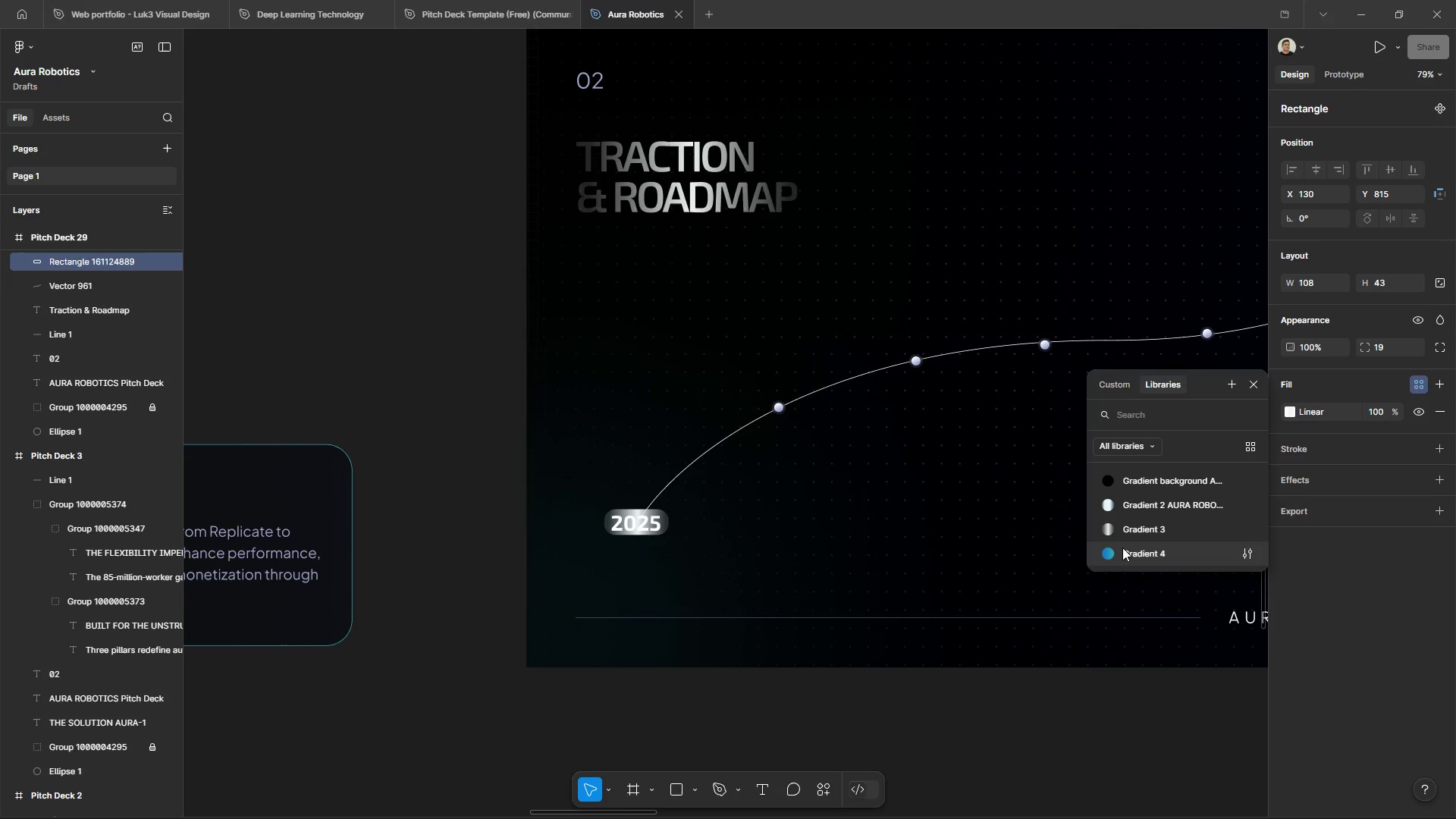 
left_click([1125, 548])
 